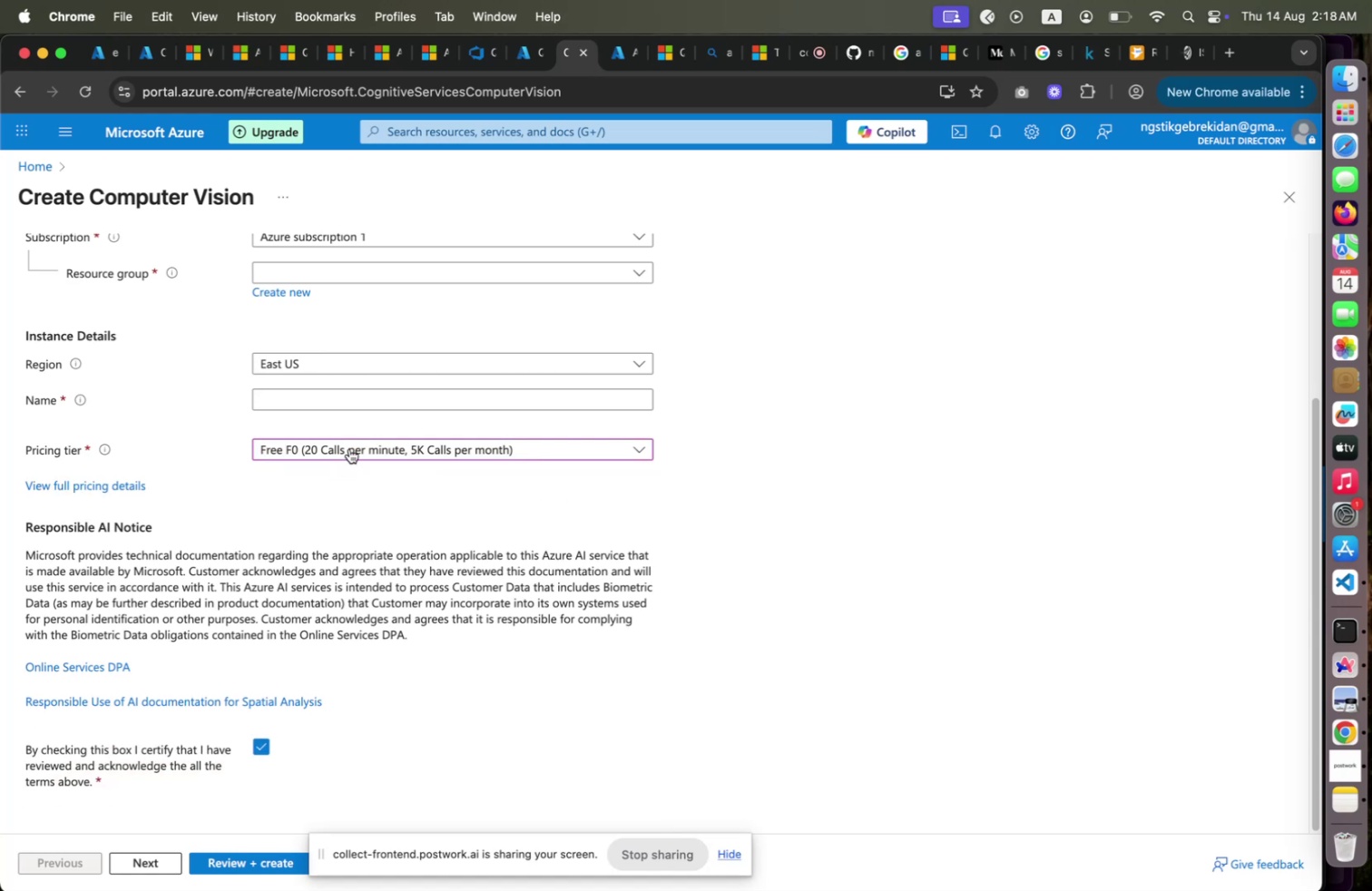 
left_click([349, 448])
 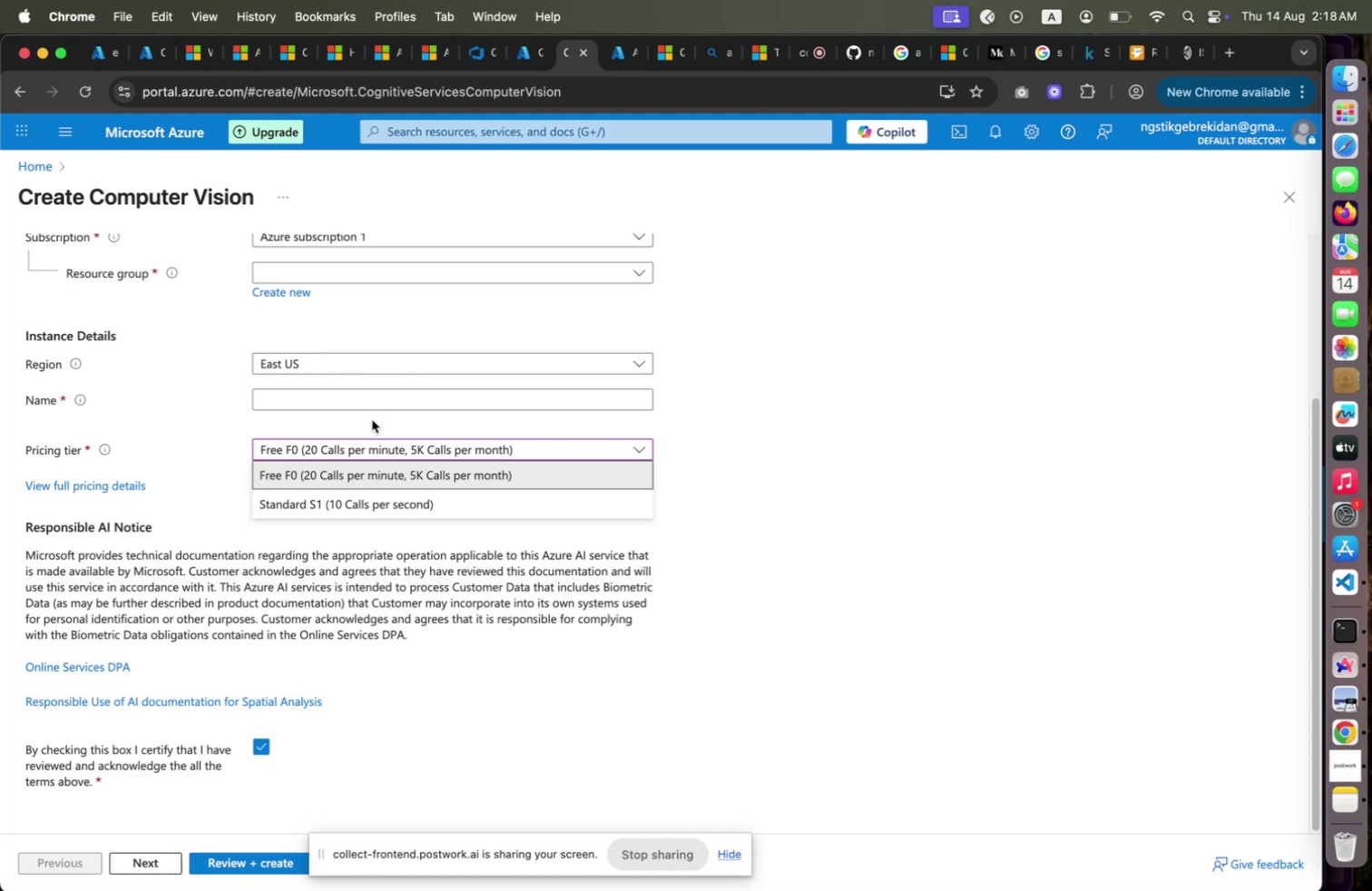 
wait(12.11)
 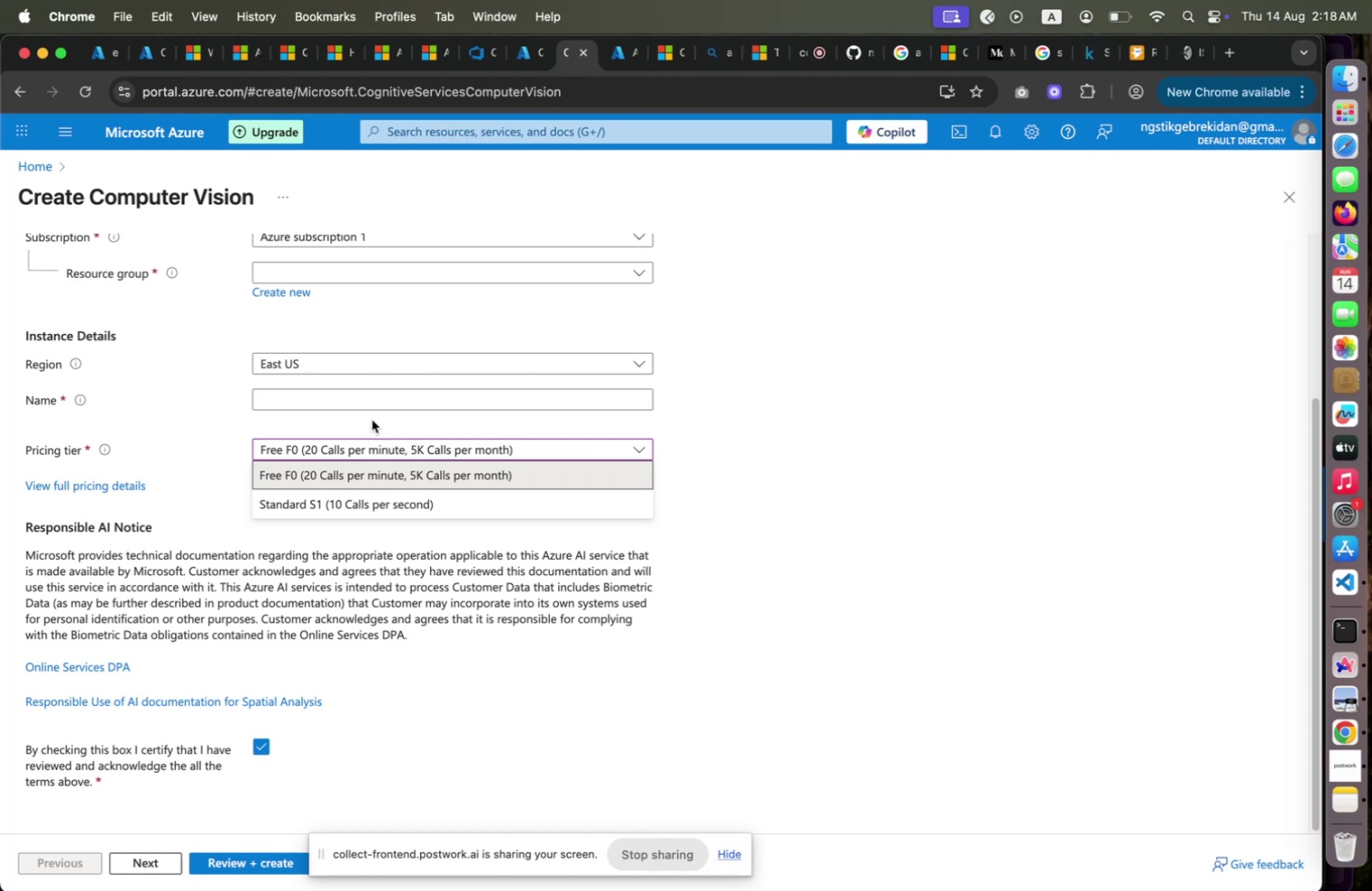 
left_click([362, 502])
 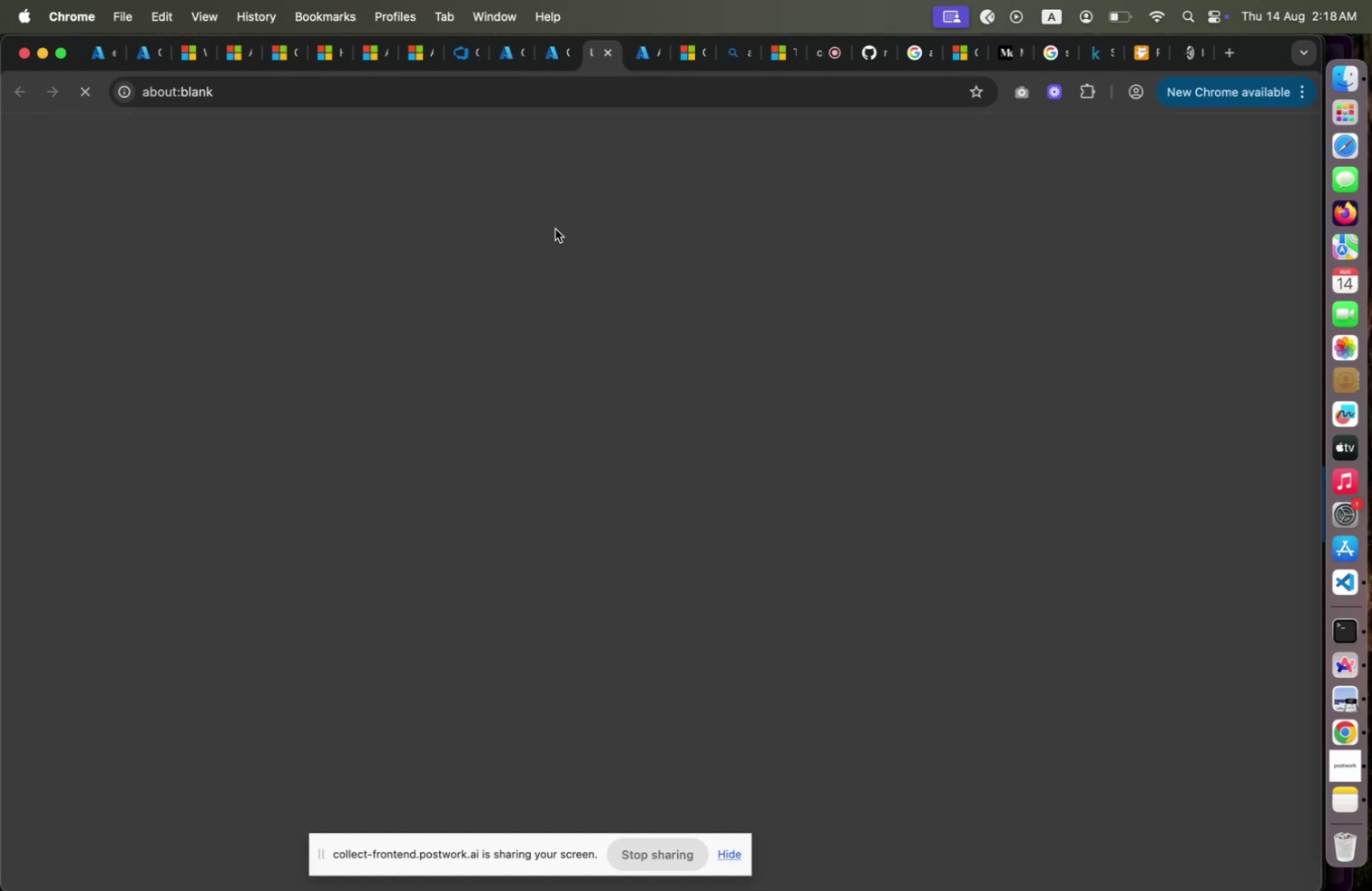 
left_click([560, 68])
 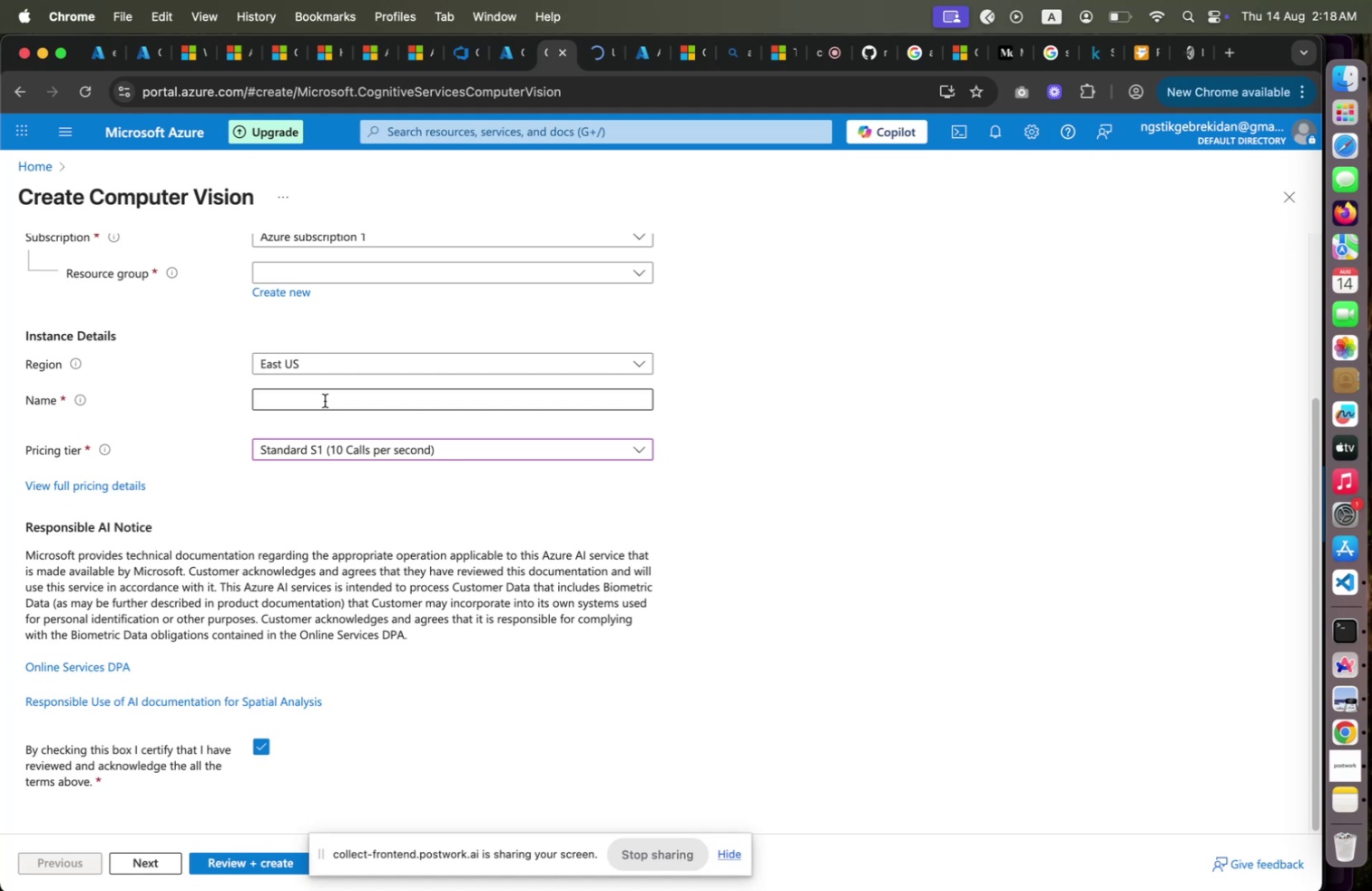 
left_click([353, 373])
 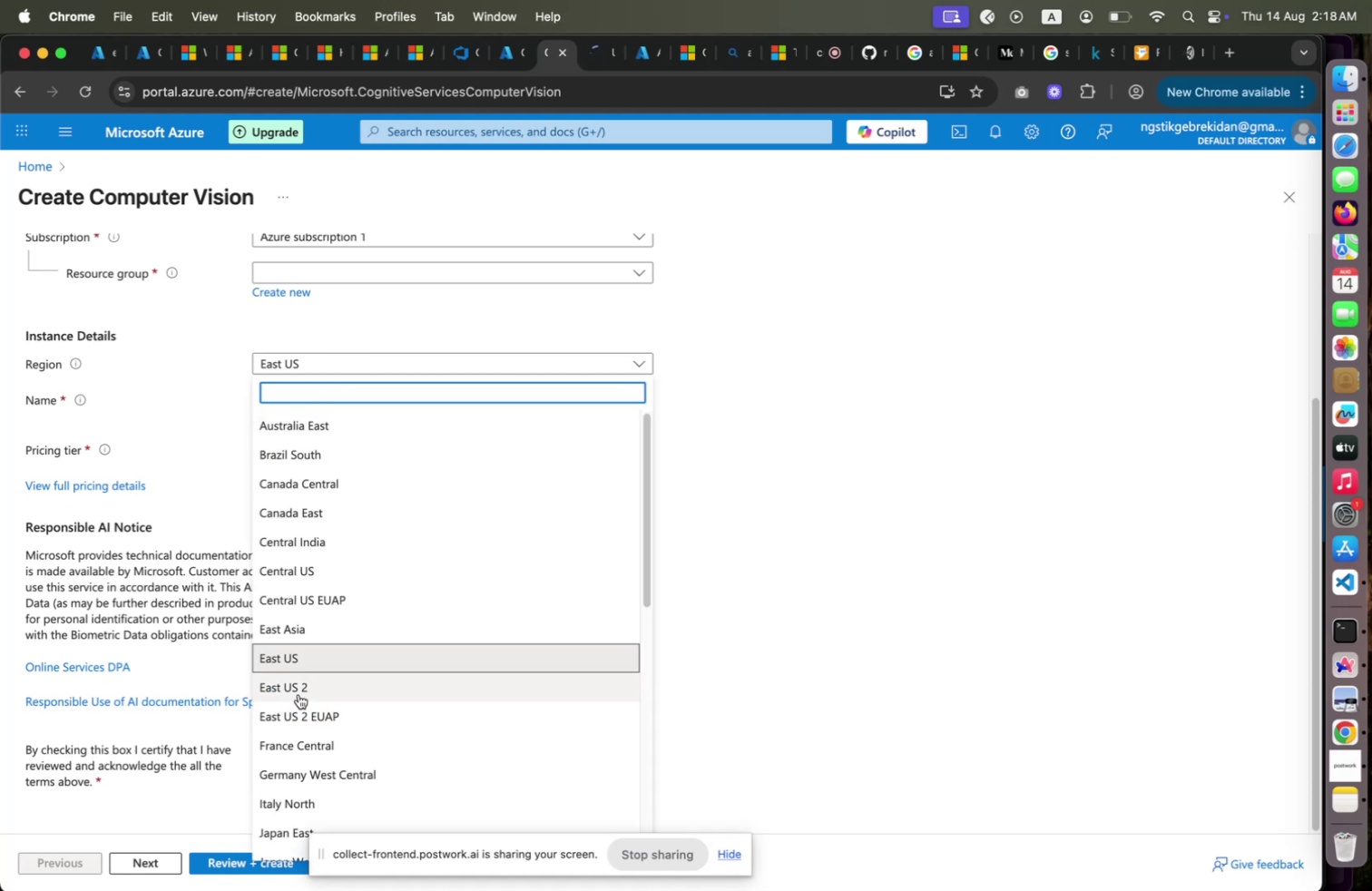 
left_click([299, 693])
 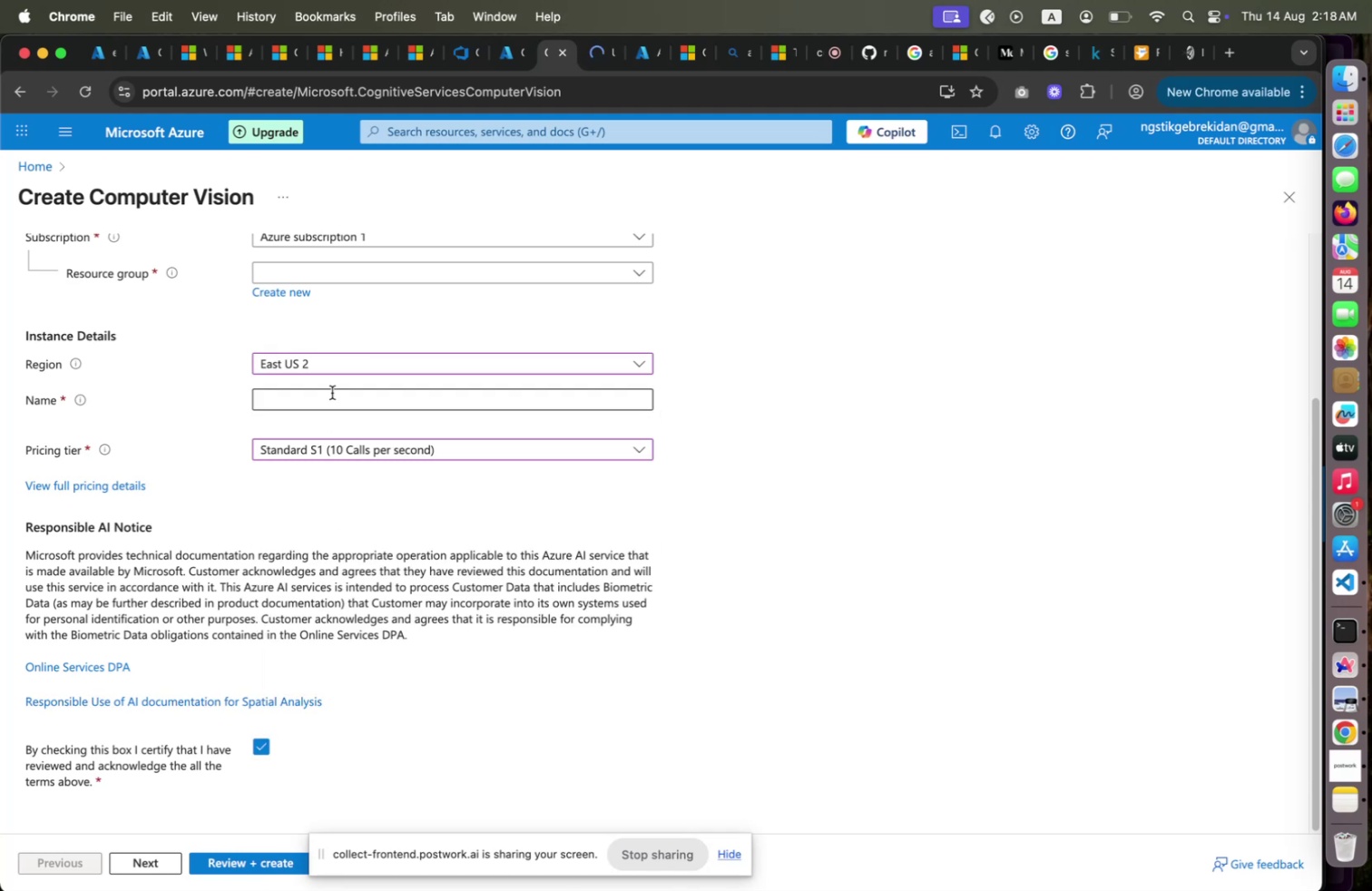 
left_click([332, 392])
 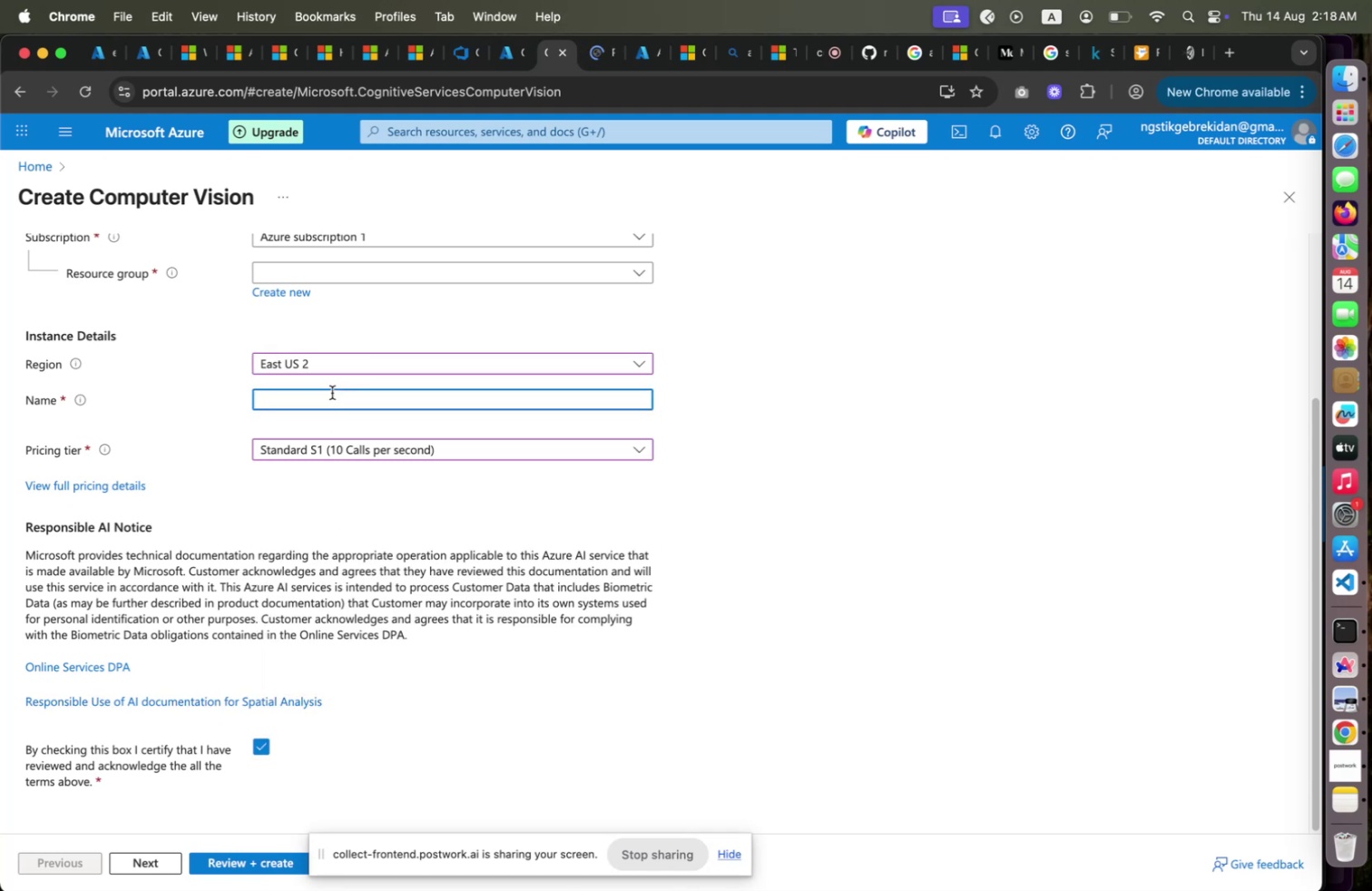 
scroll: coordinate [332, 391], scroll_direction: up, amount: 4.0
 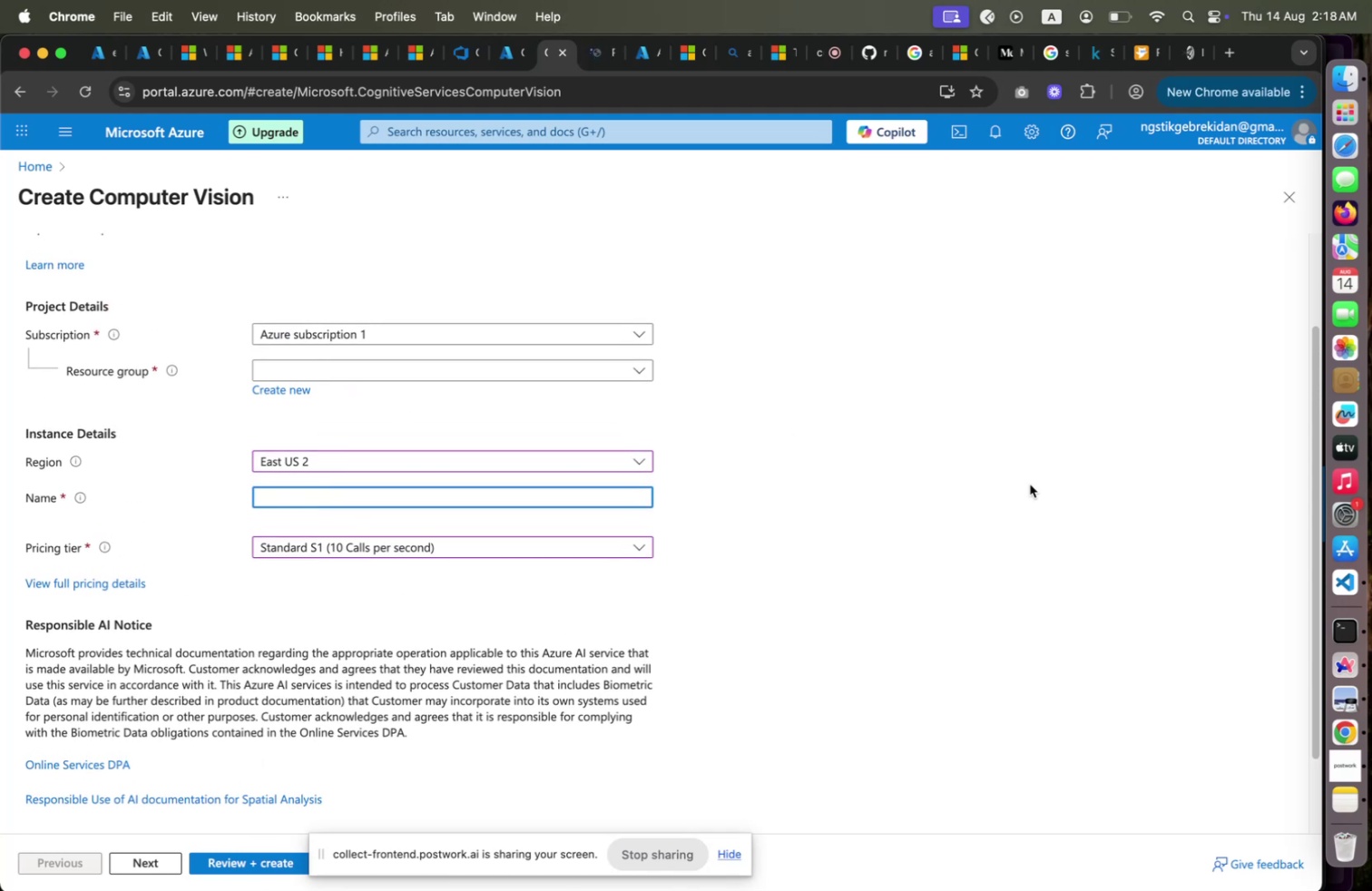 
left_click([1340, 588])
 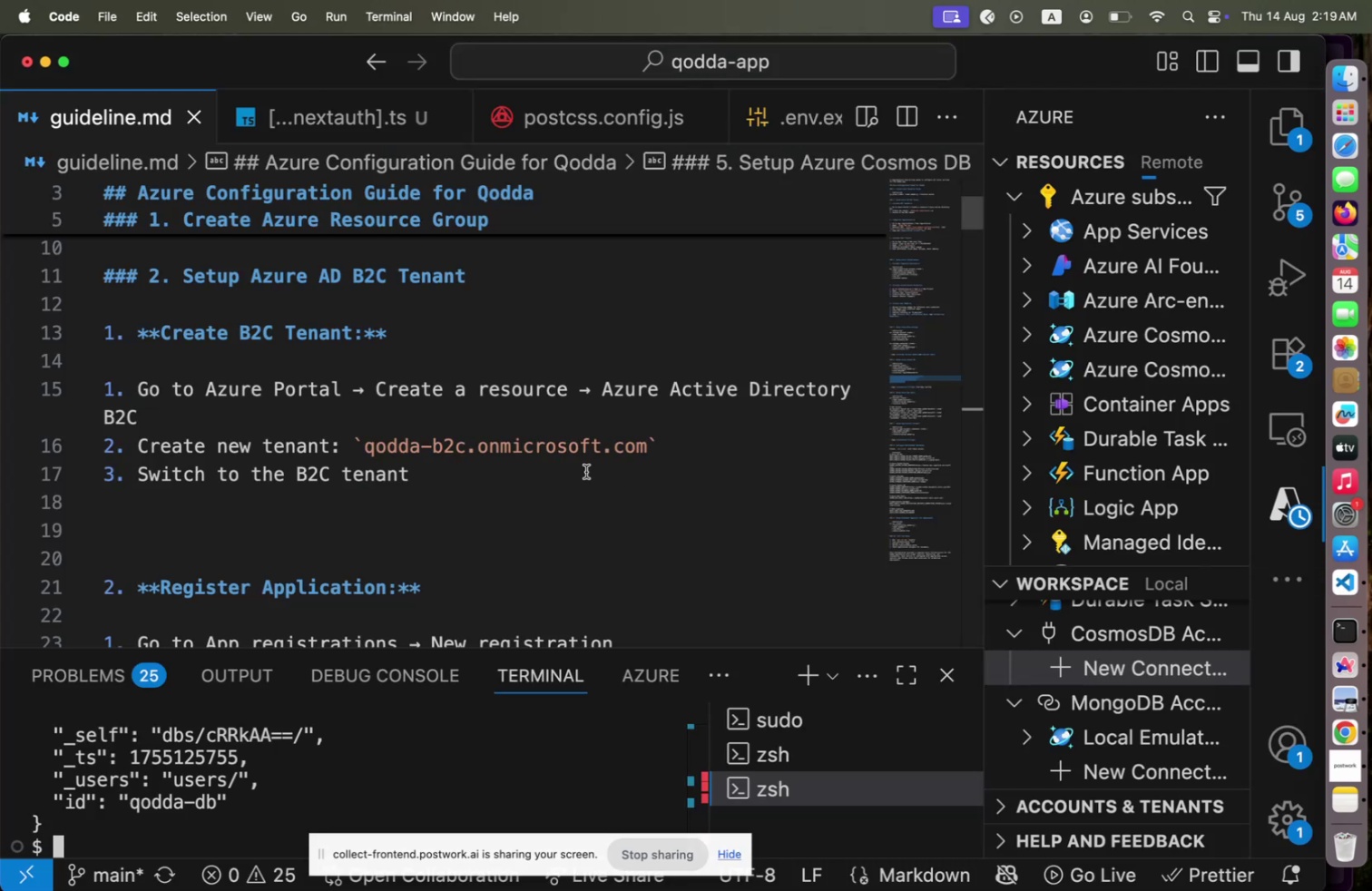 
scroll: coordinate [586, 472], scroll_direction: down, amount: 10.0
 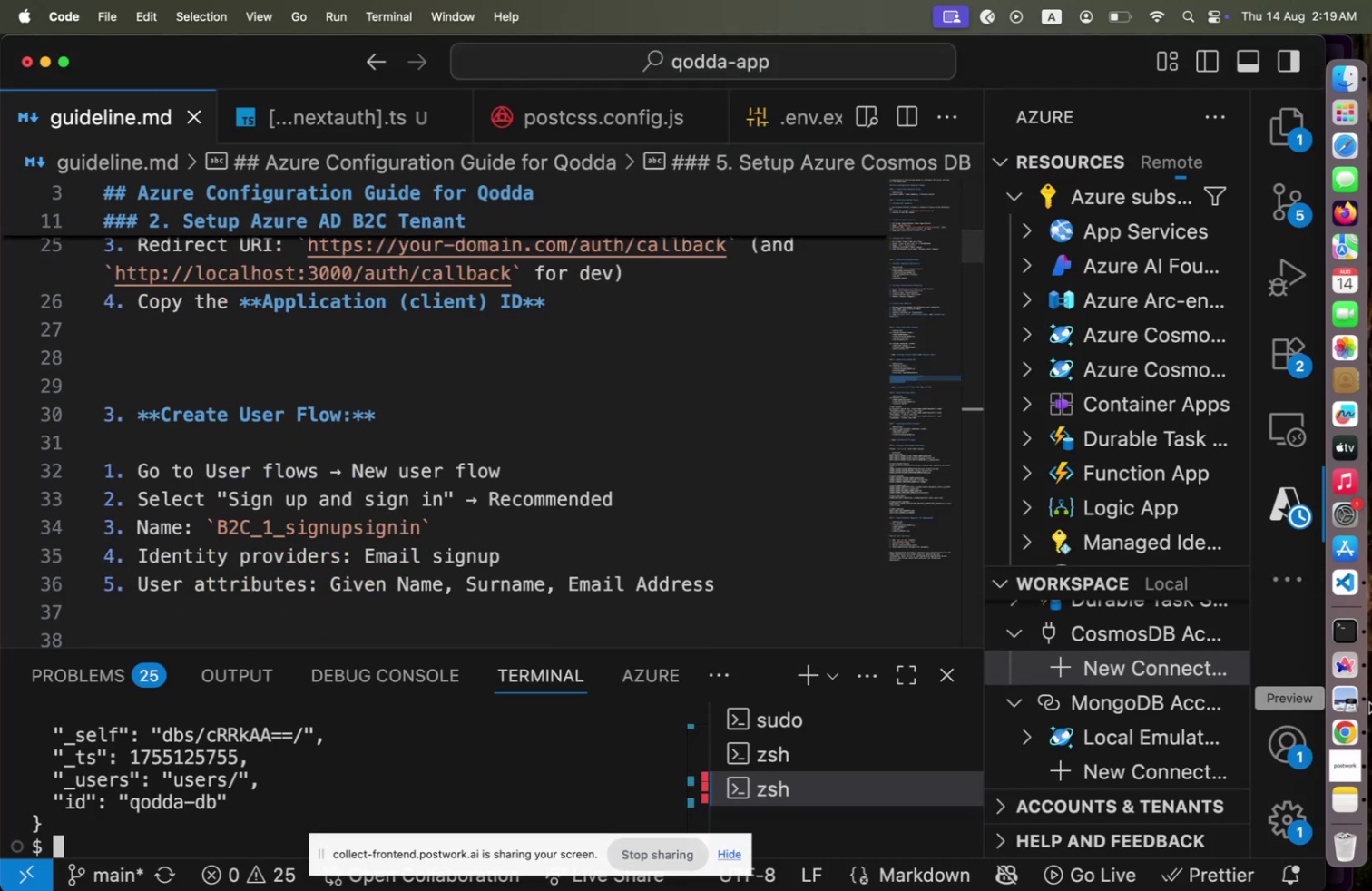 
left_click([1343, 720])
 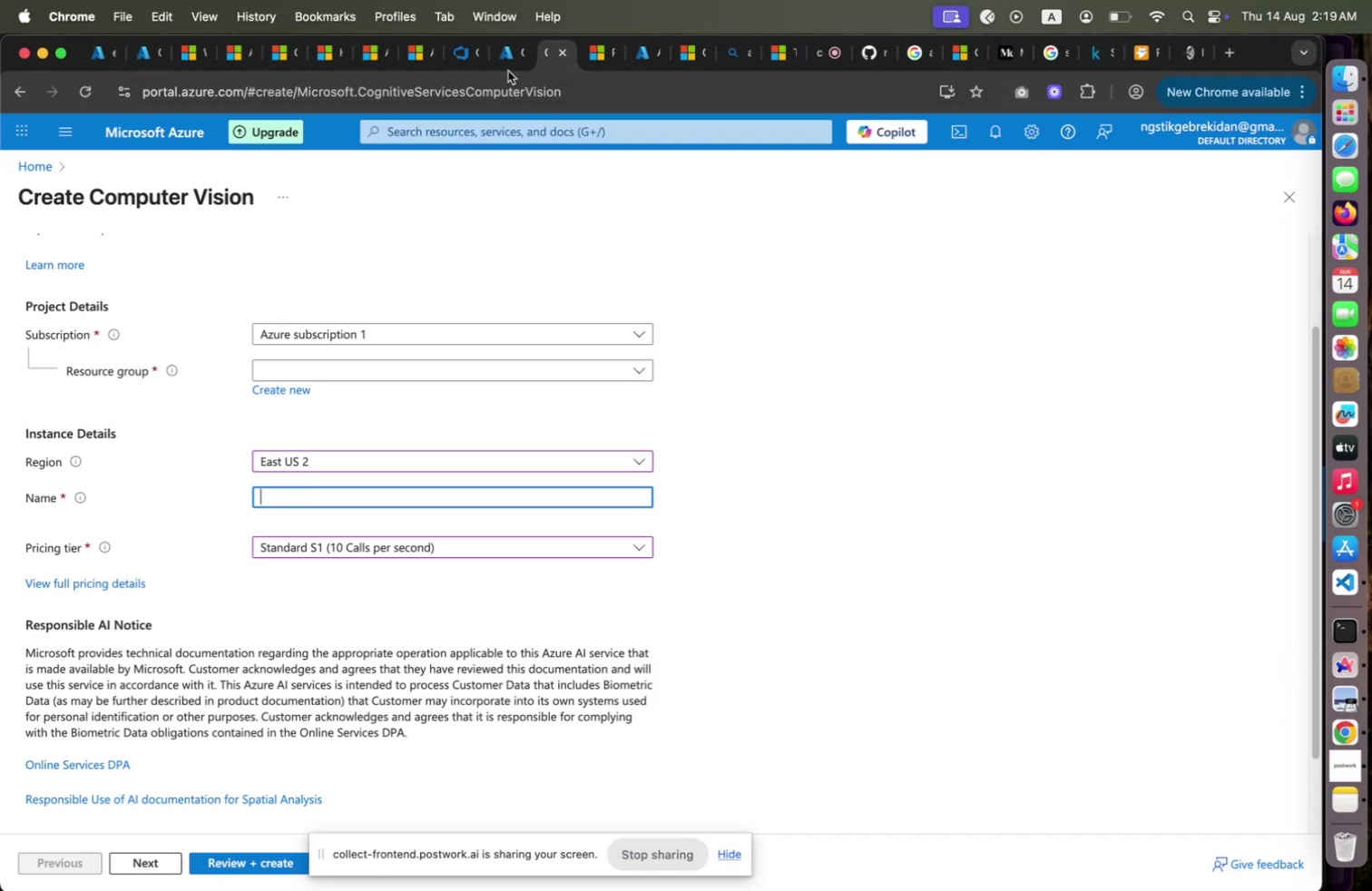 
left_click([511, 65])
 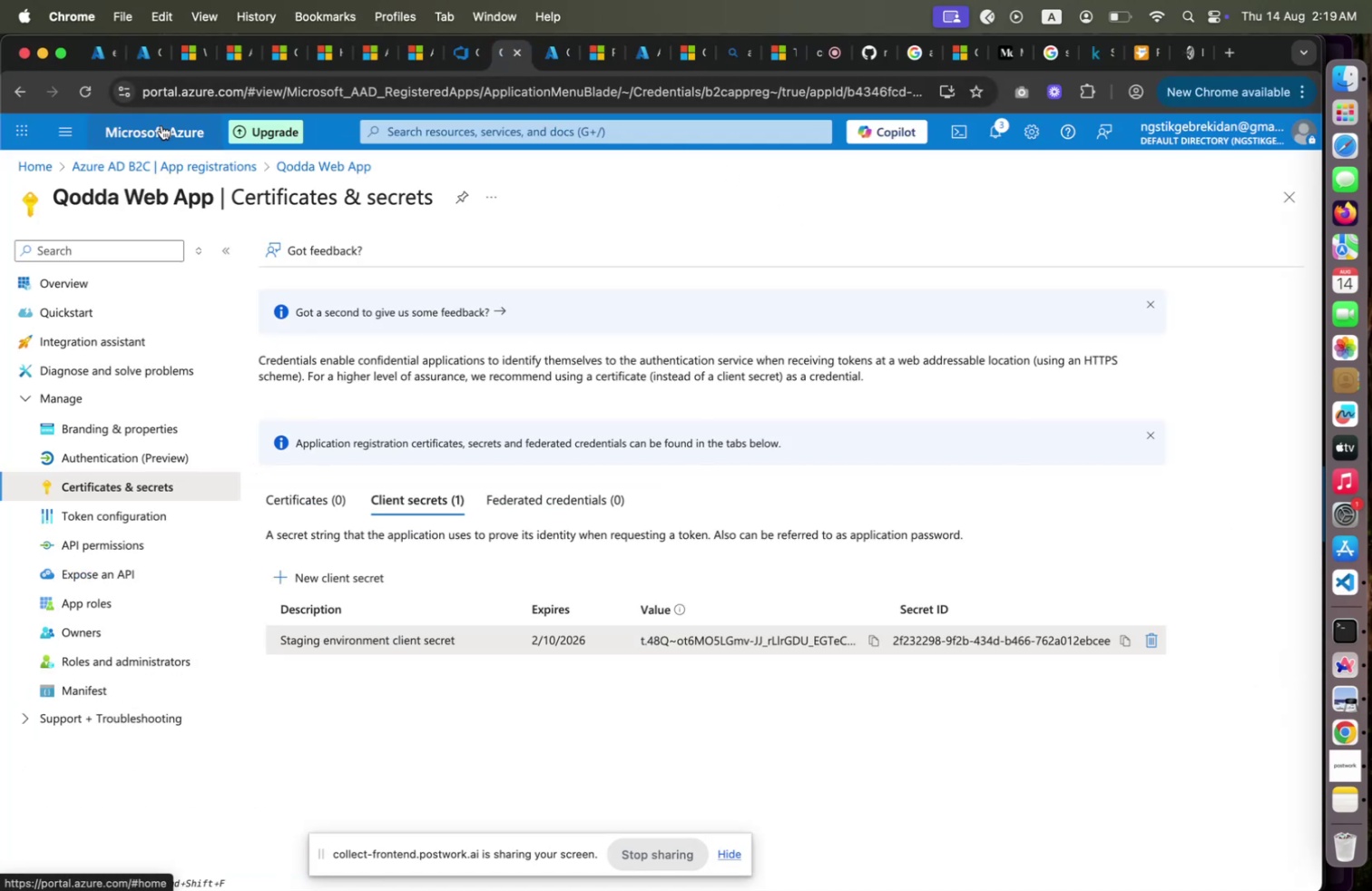 
right_click([162, 125])
 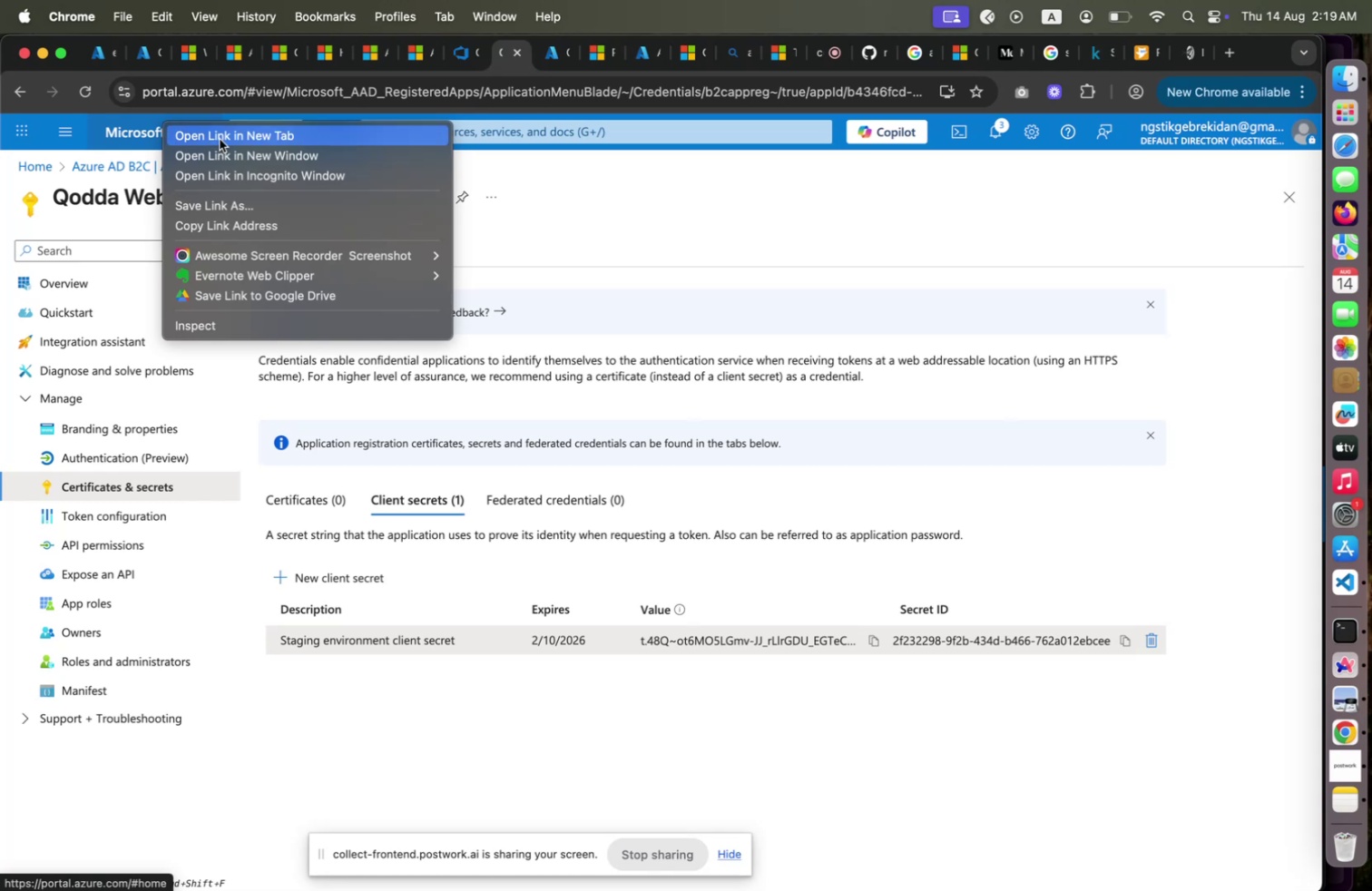 
left_click([220, 139])
 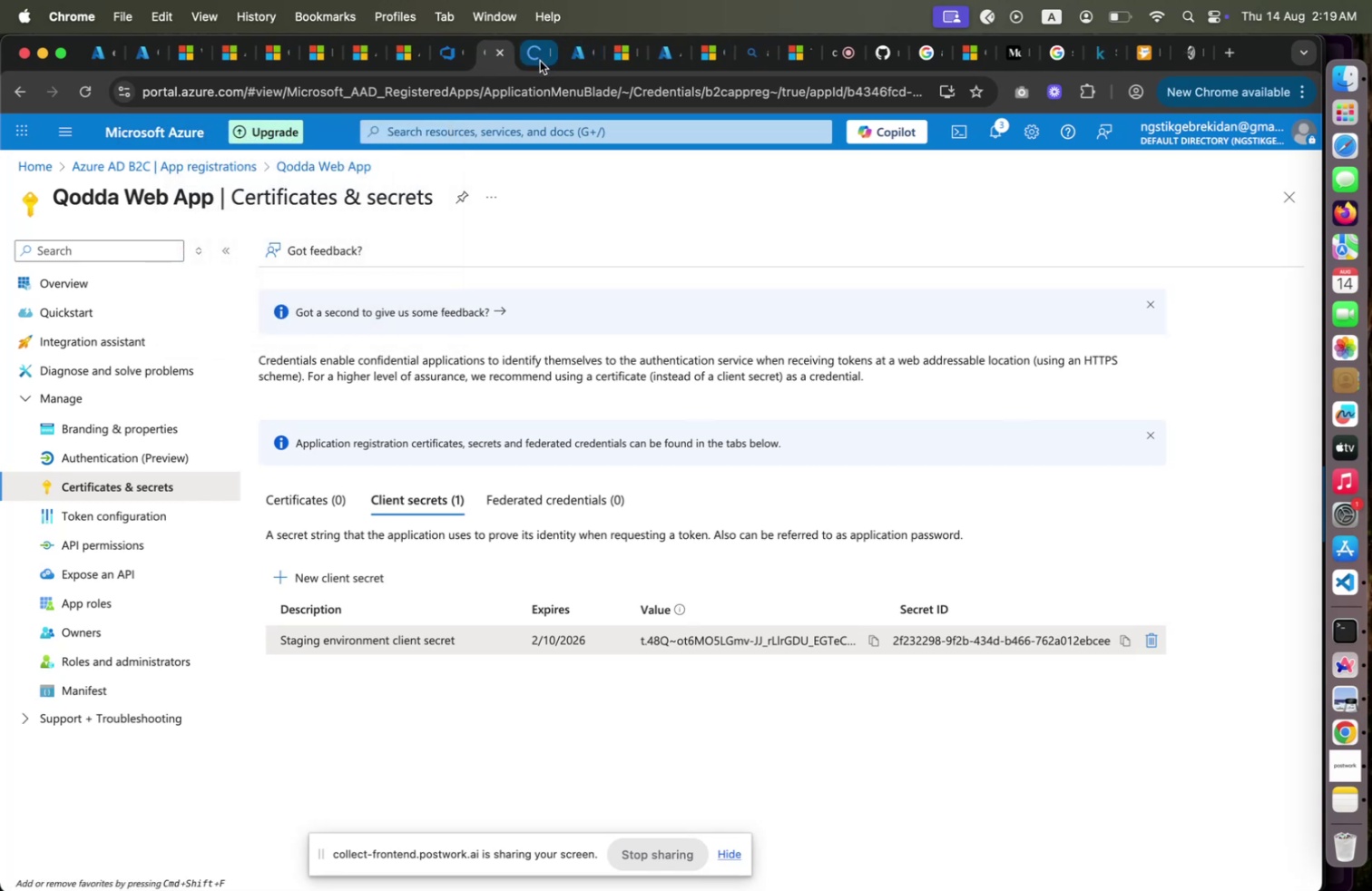 
left_click([540, 61])
 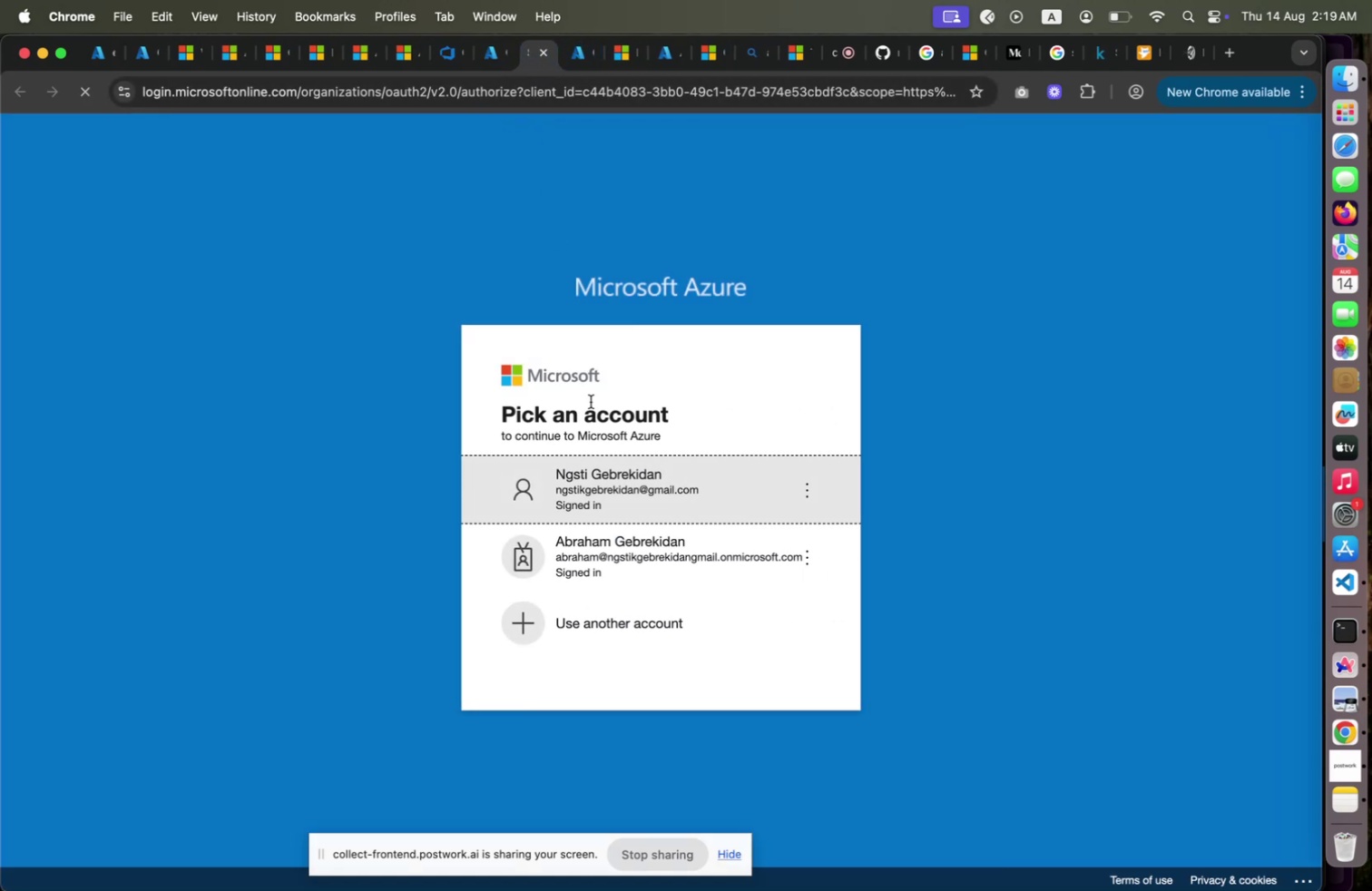 
left_click([564, 489])
 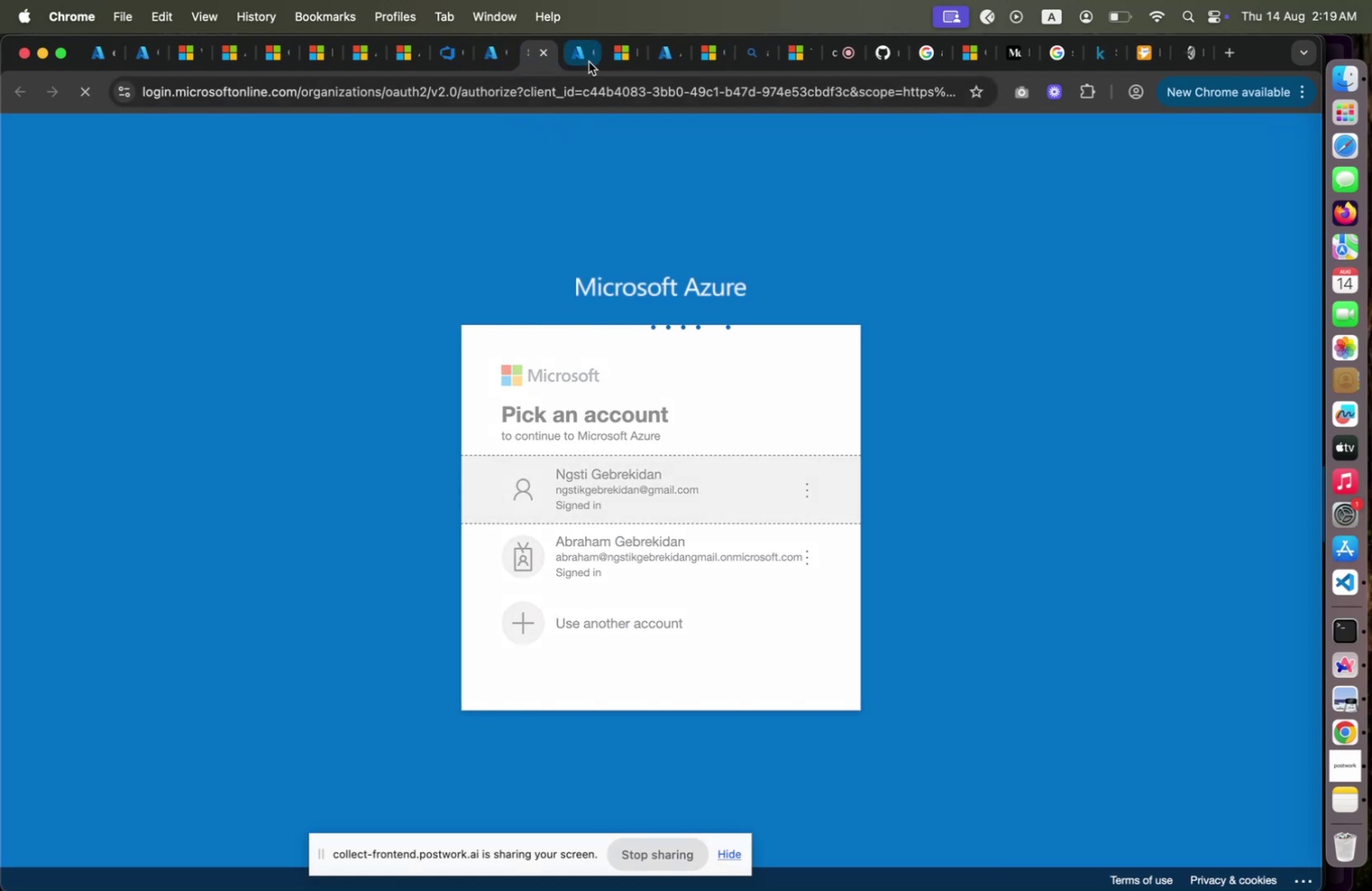 
left_click([584, 62])
 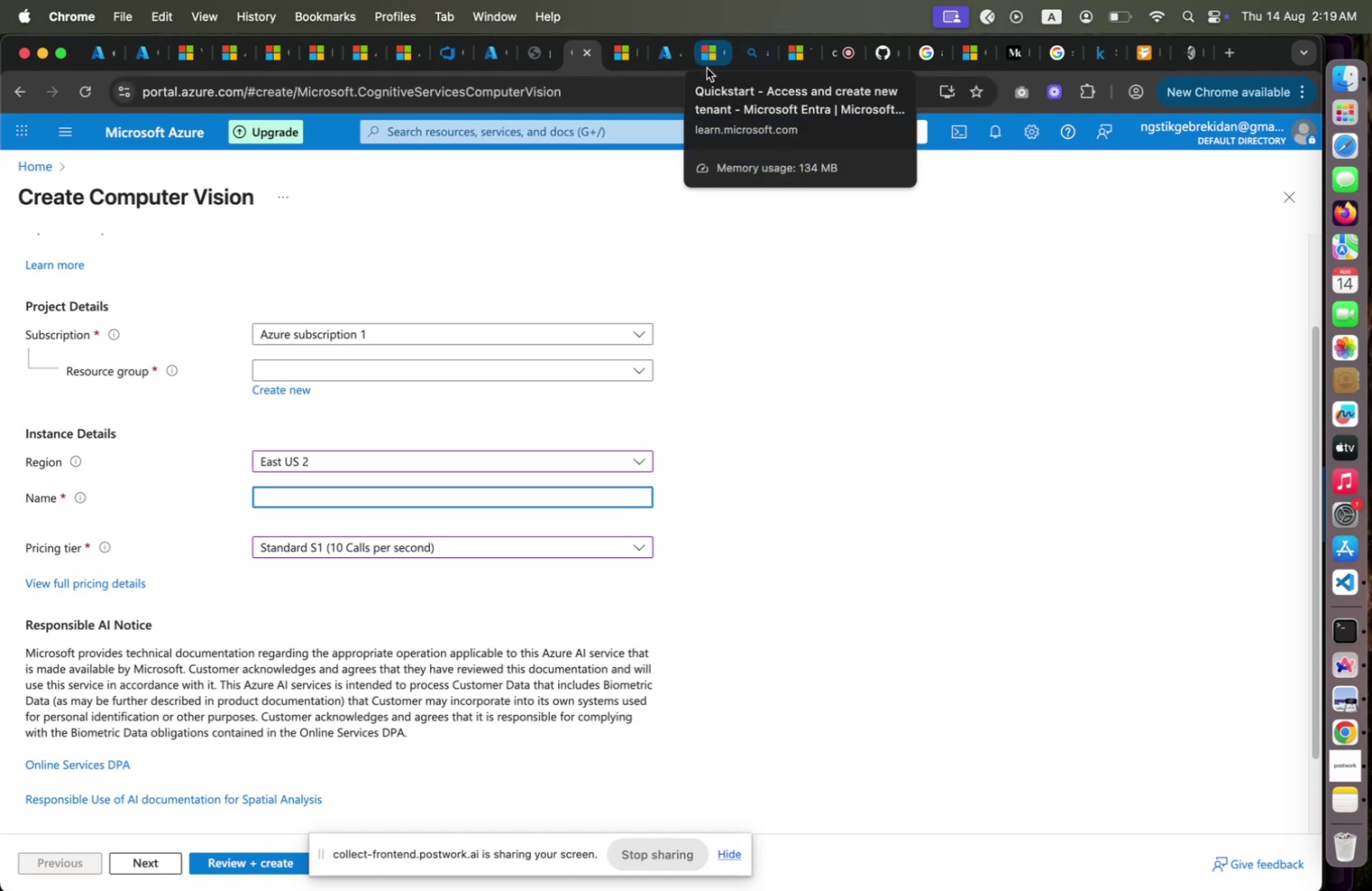 
wait(6.36)
 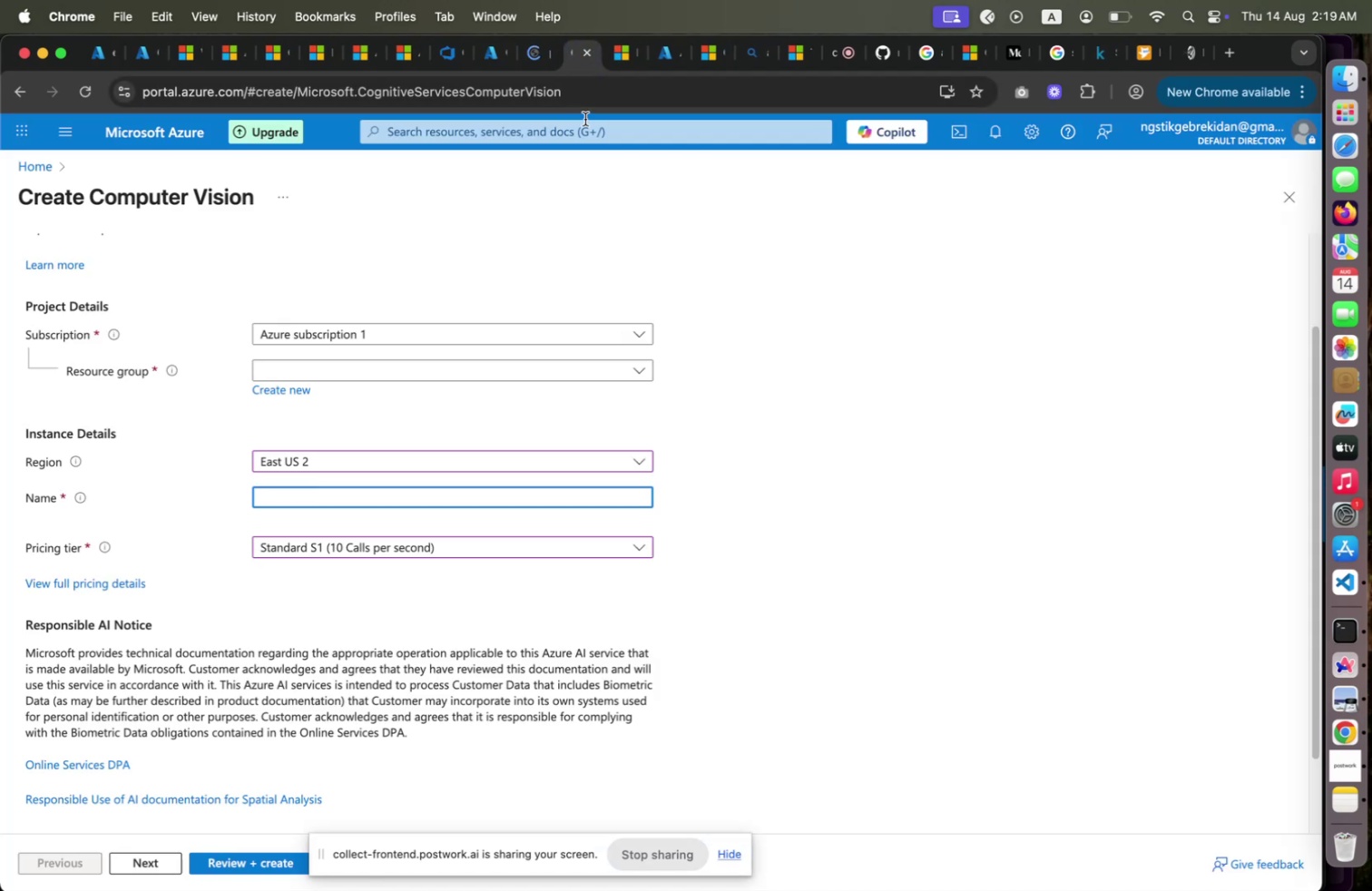 
left_click([707, 68])
 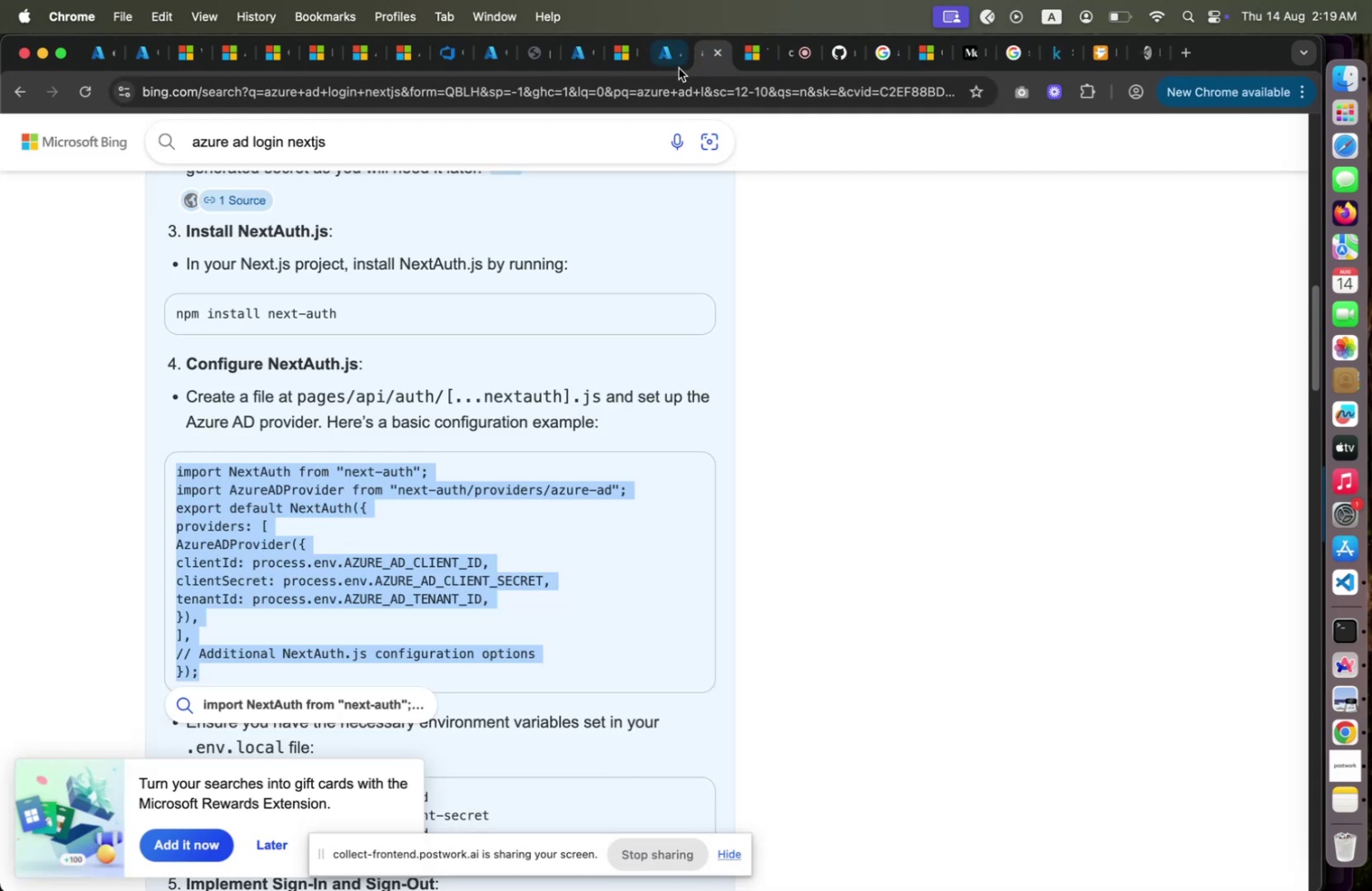 
left_click([676, 67])
 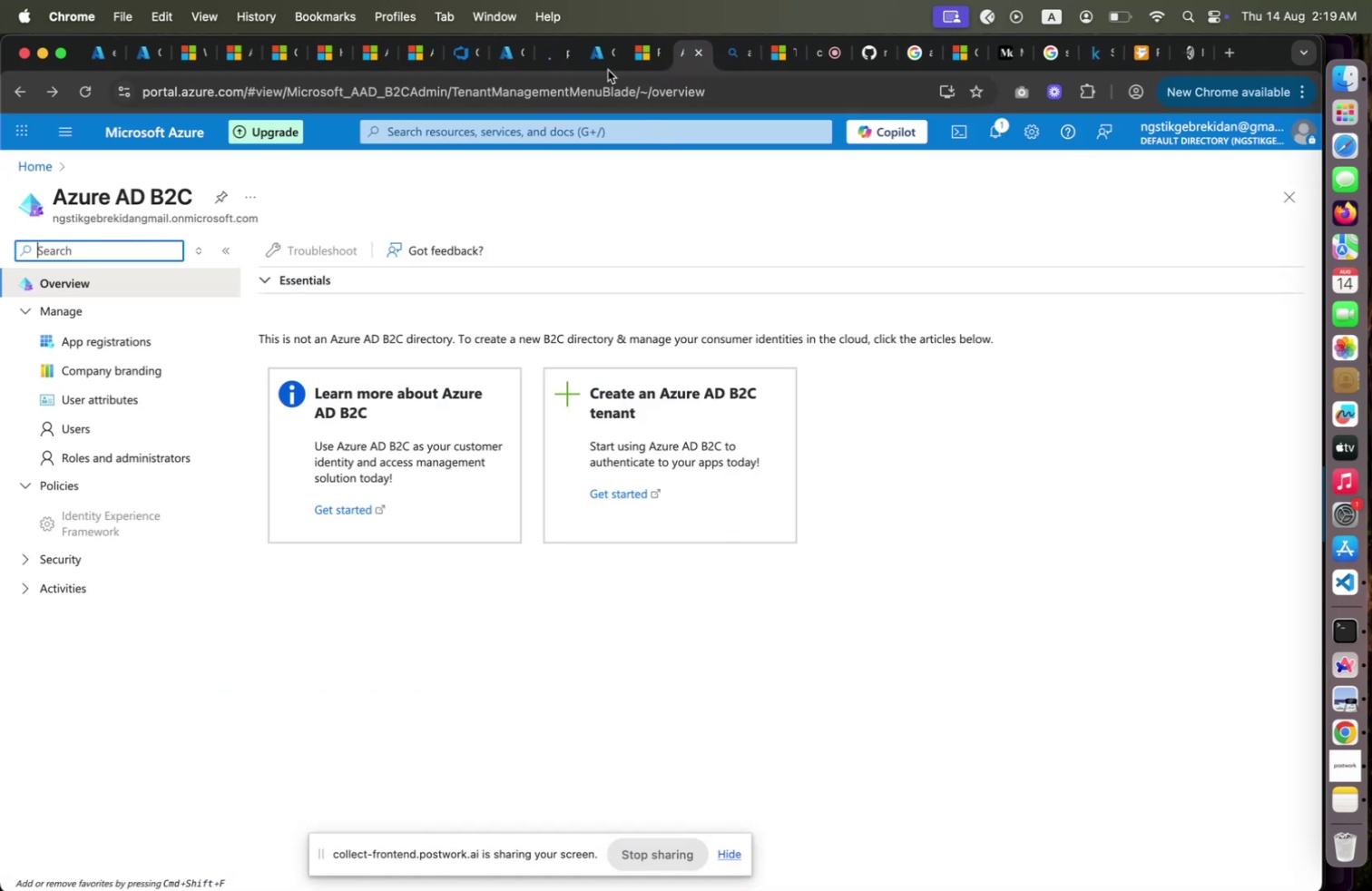 
left_click([607, 69])
 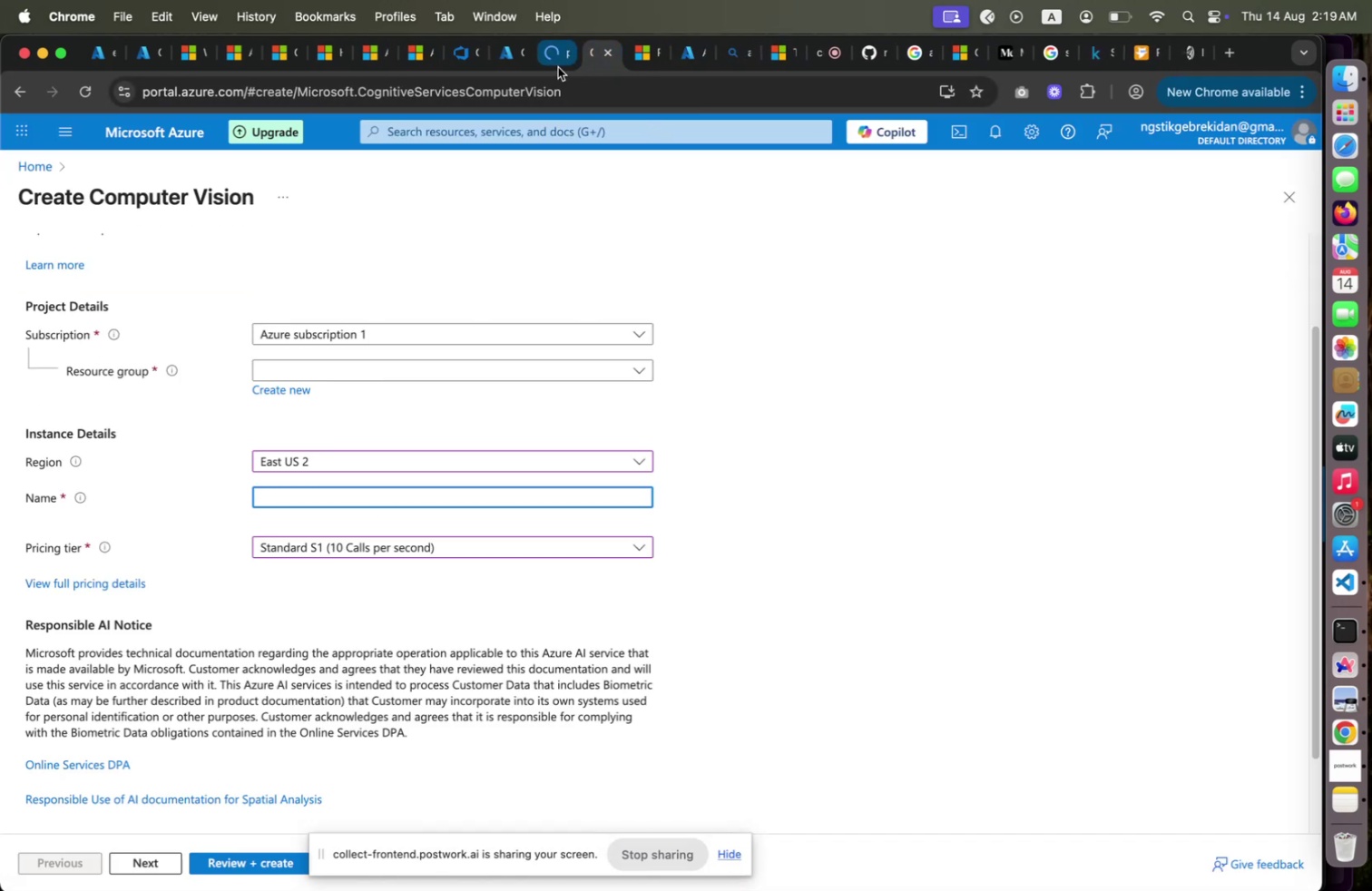 
left_click([558, 67])
 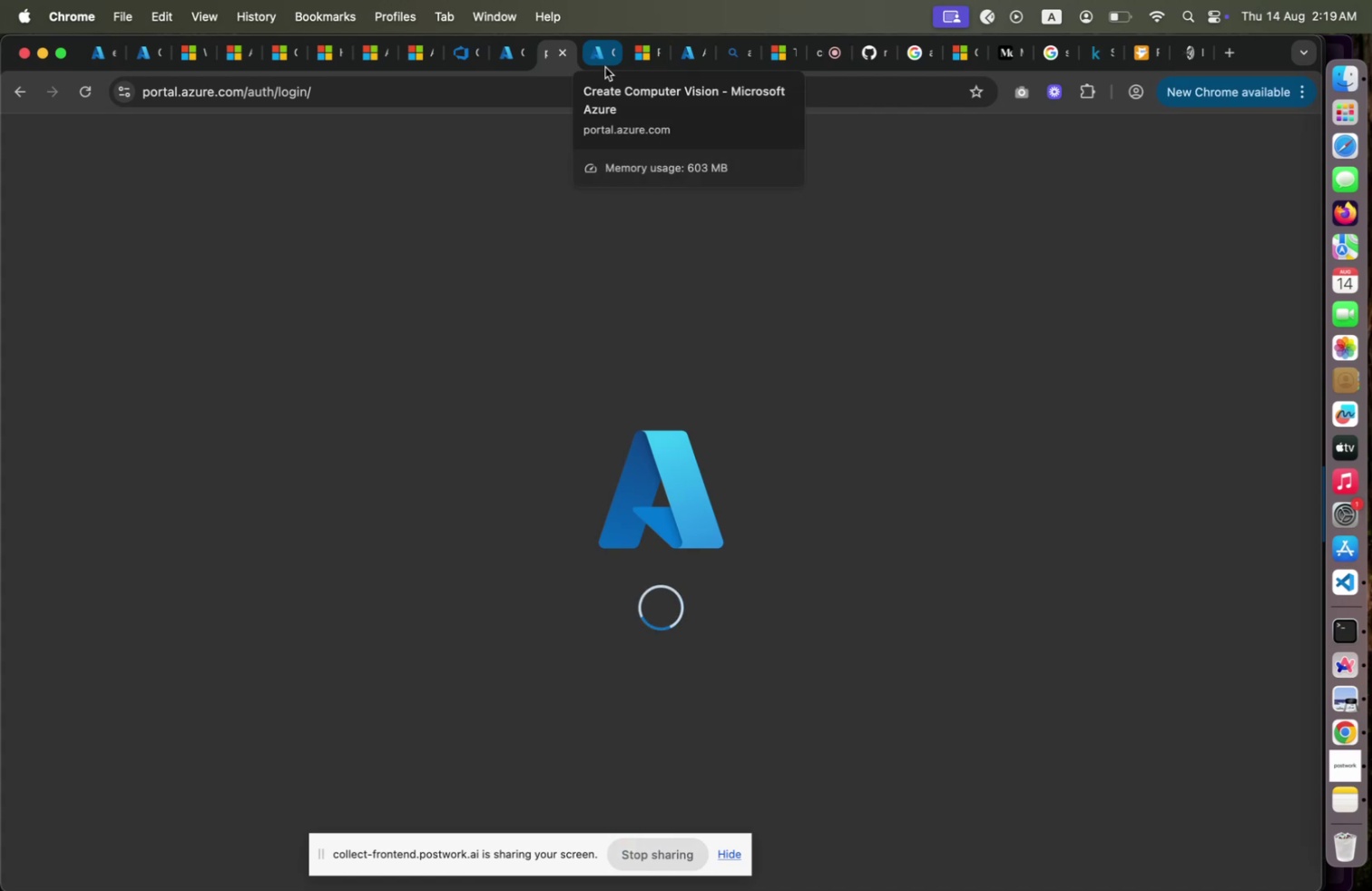 
left_click([605, 67])
 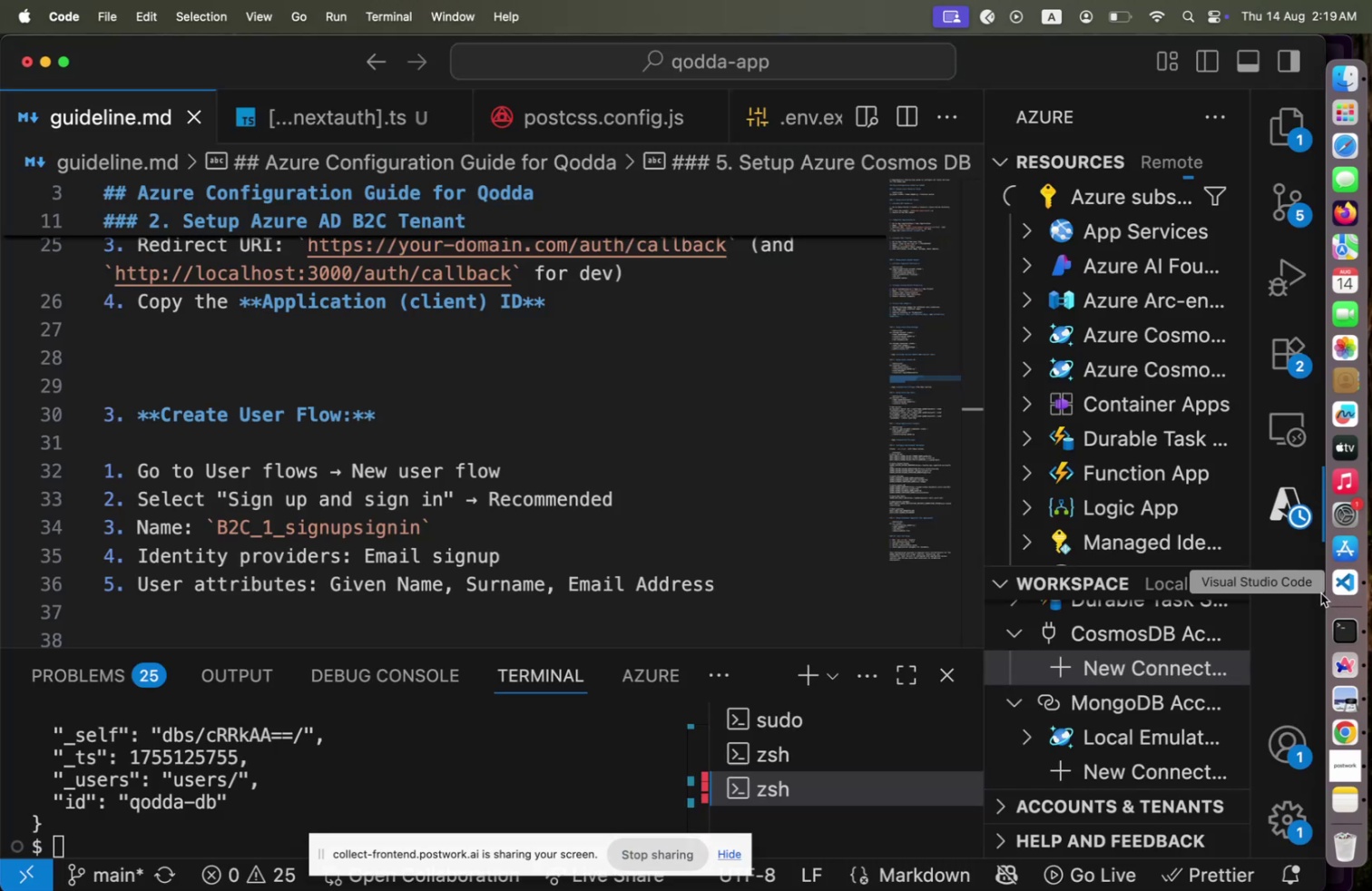 
scroll: coordinate [669, 530], scroll_direction: down, amount: 5.0
 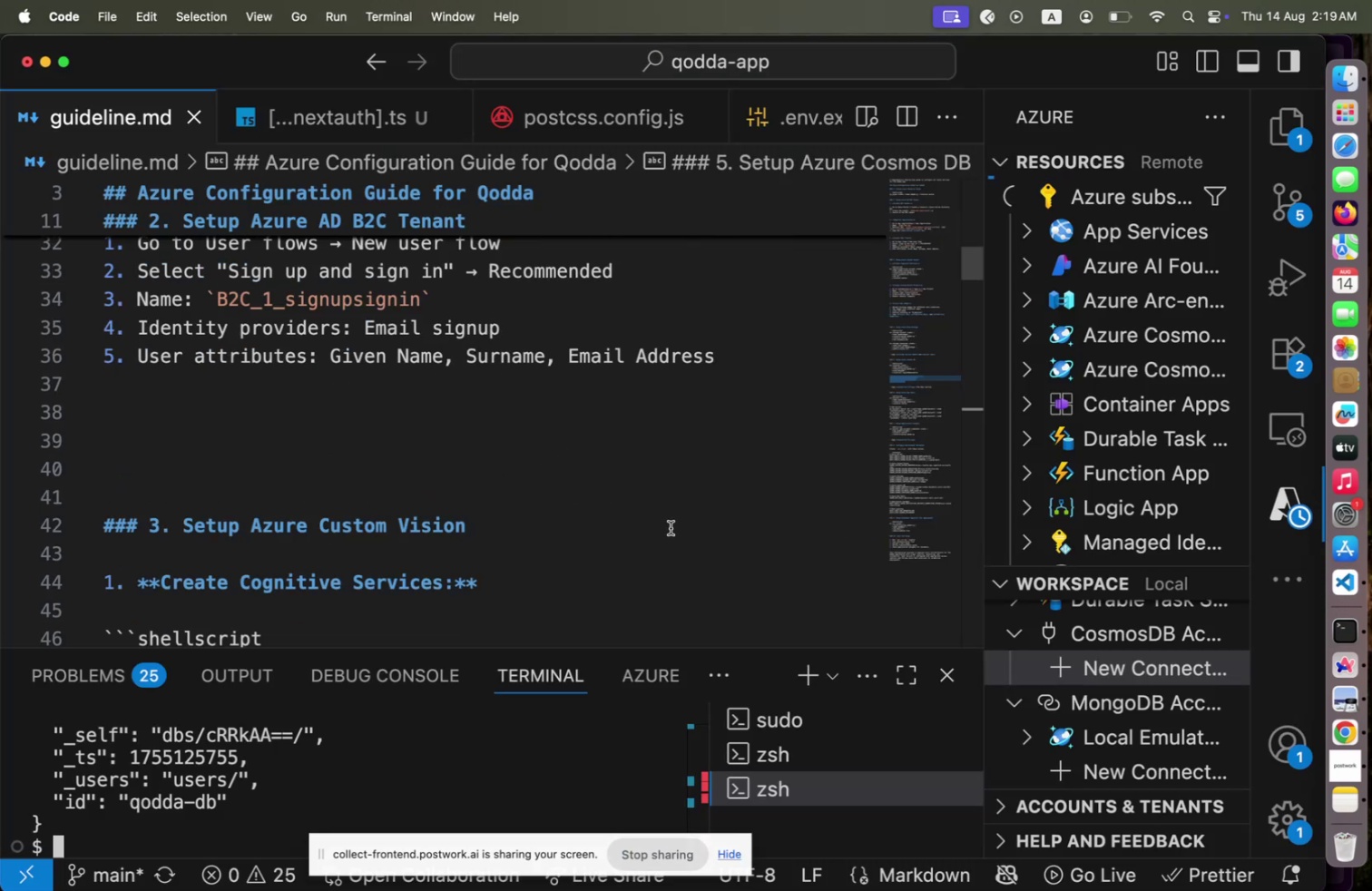 
wait(5.39)
 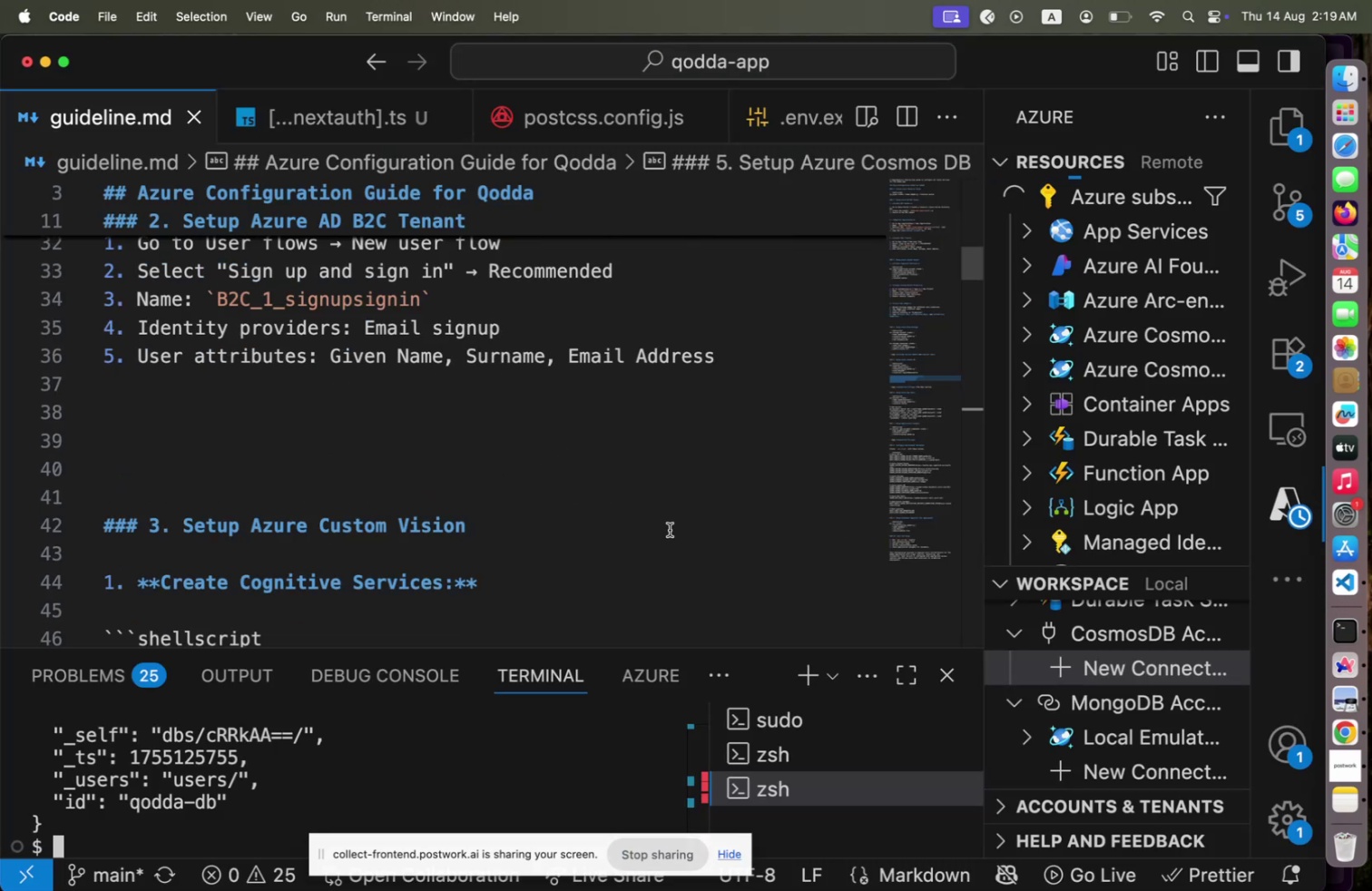 
scroll: coordinate [670, 527], scroll_direction: down, amount: 3.0
 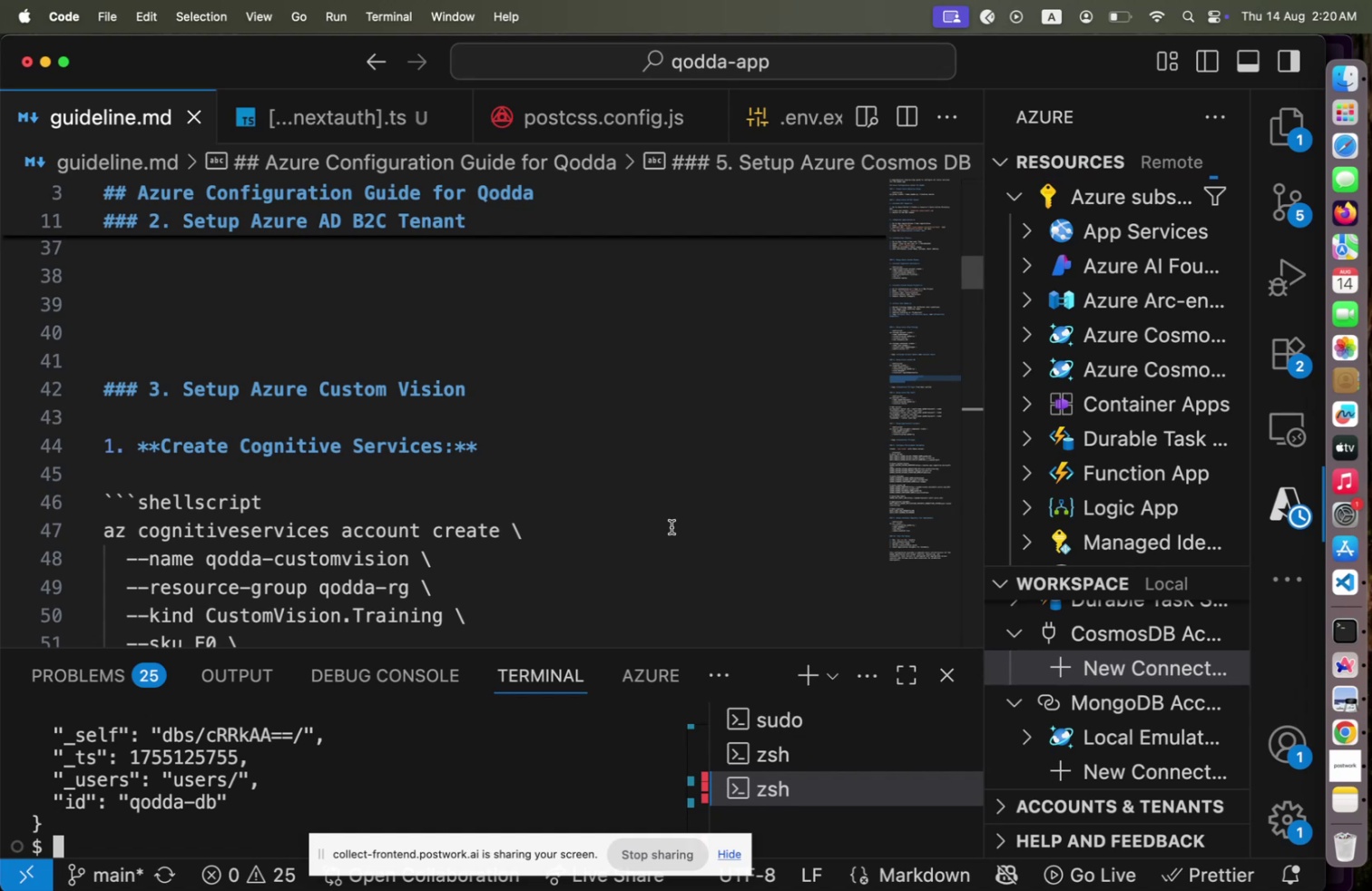 
wait(27.99)
 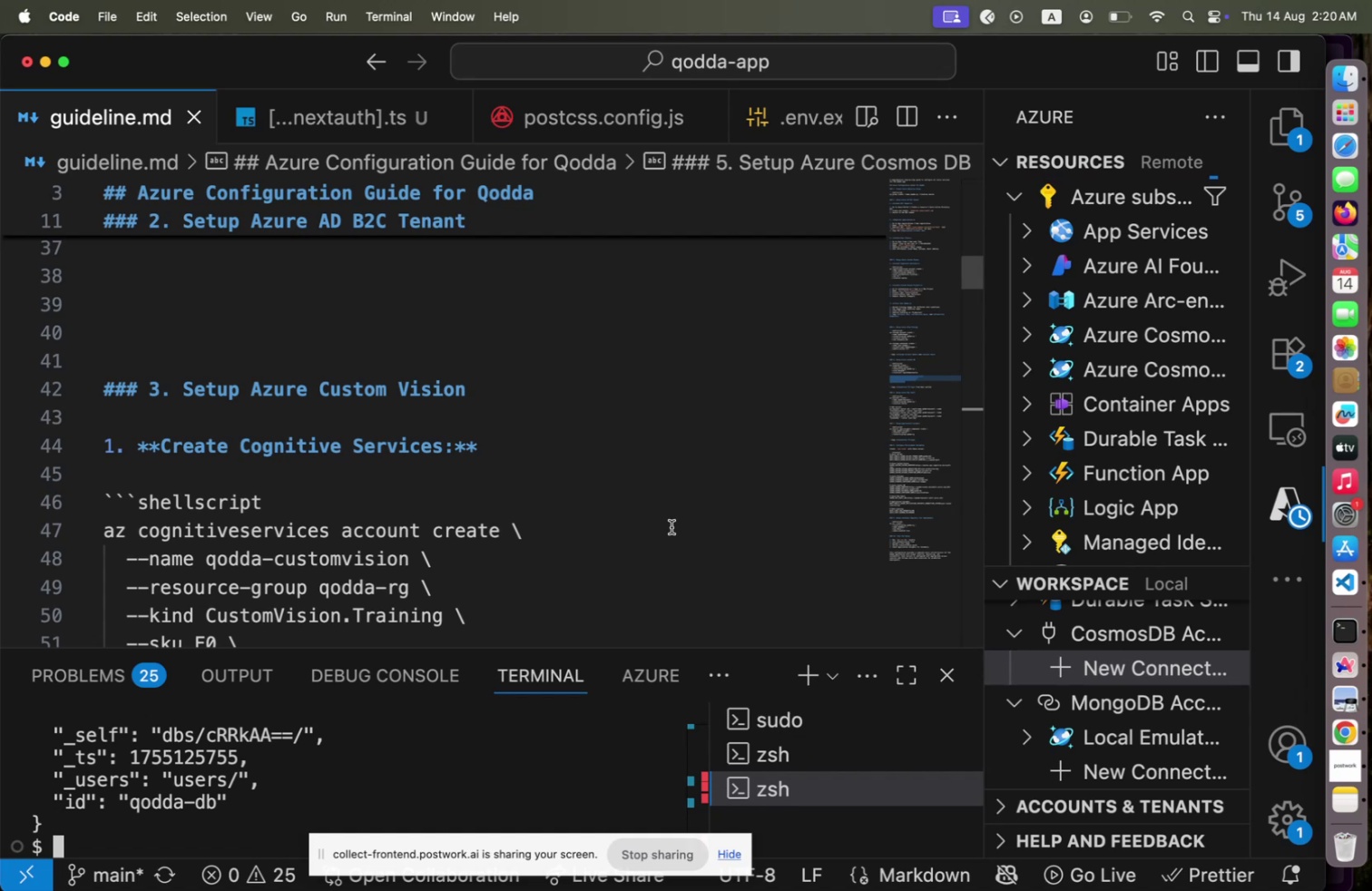 
scroll: coordinate [671, 527], scroll_direction: down, amount: 3.0
 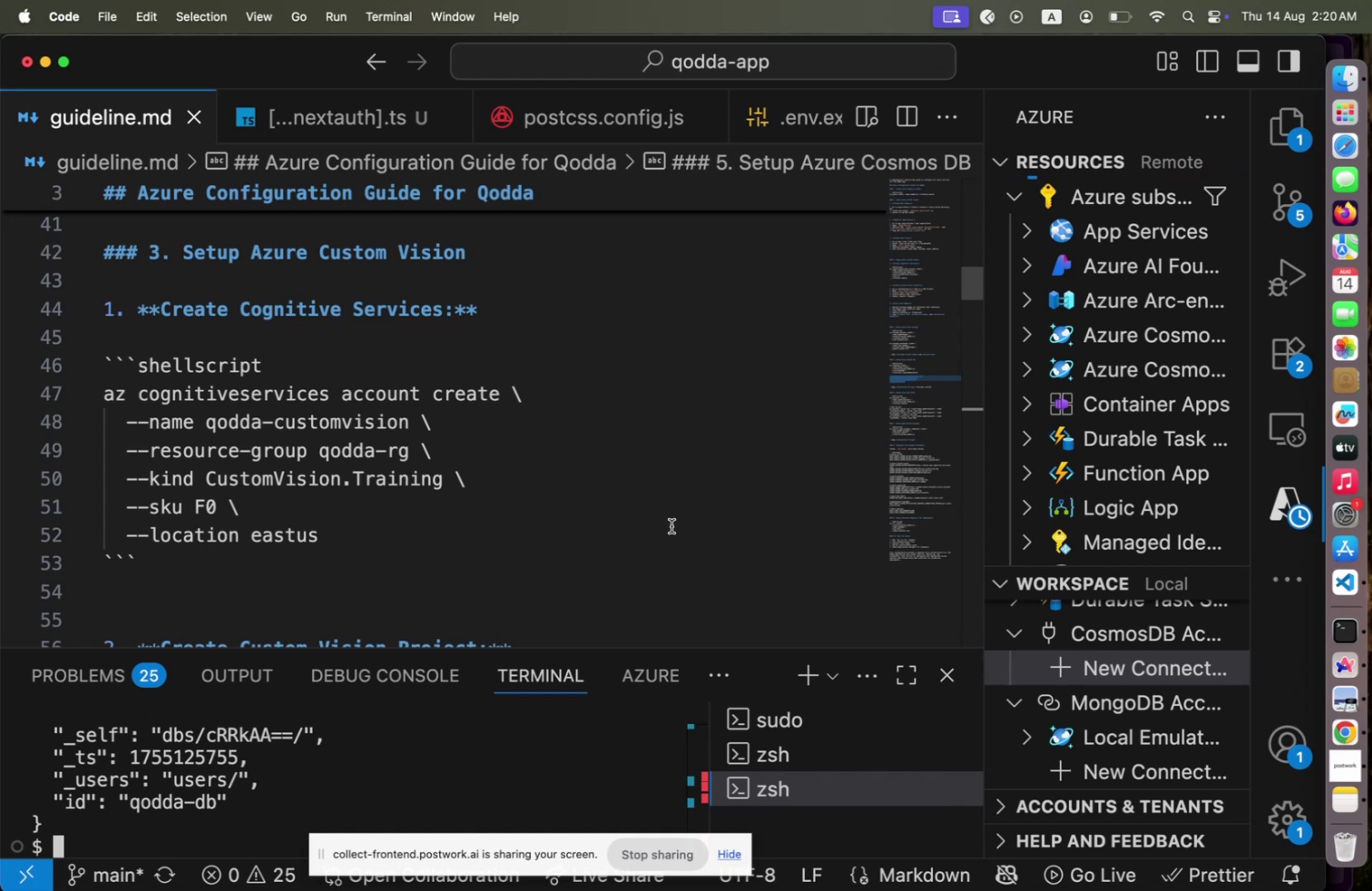 
wait(11.52)
 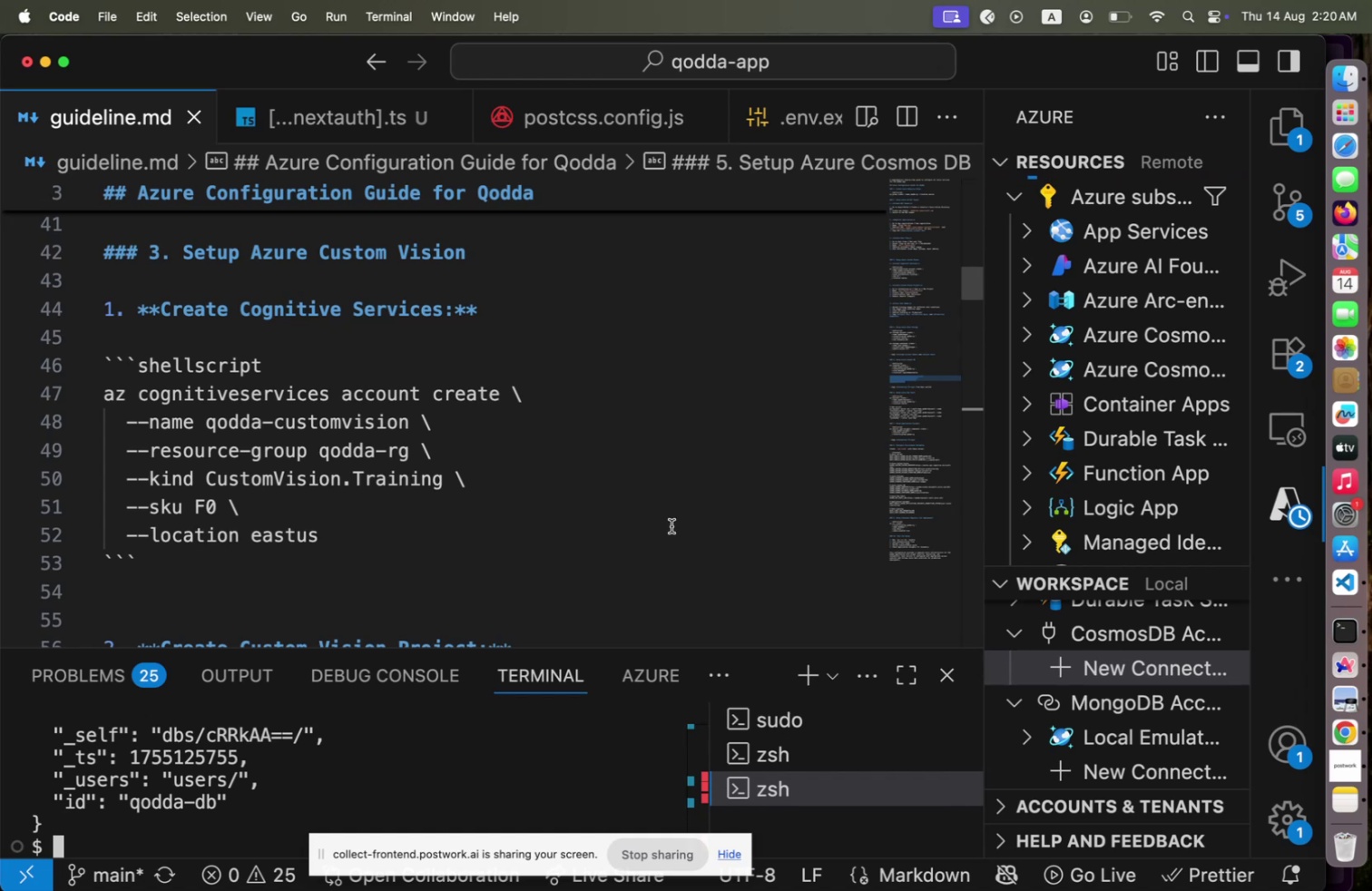 
scroll: coordinate [673, 524], scroll_direction: down, amount: 4.0
 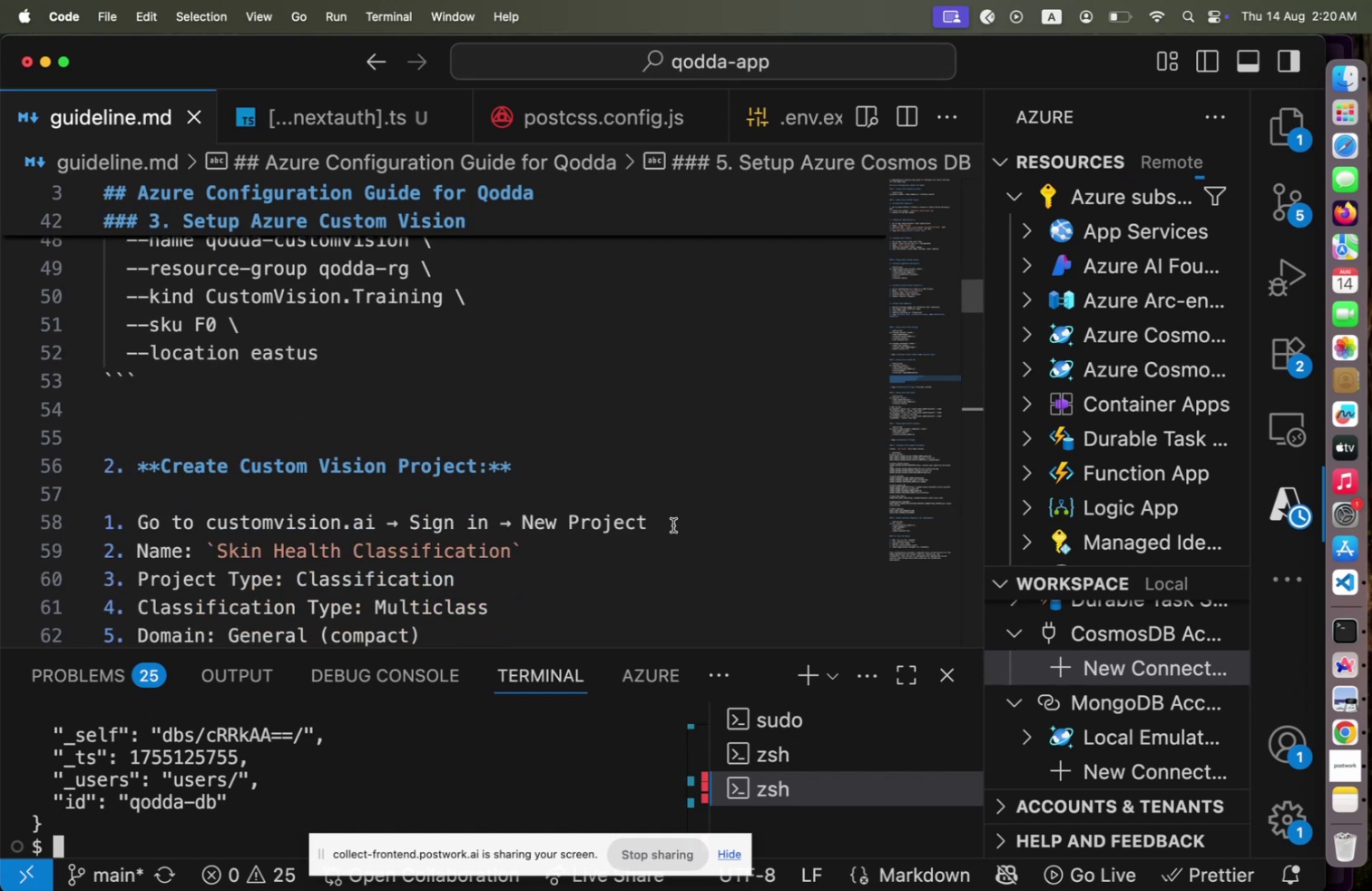 
wait(5.59)
 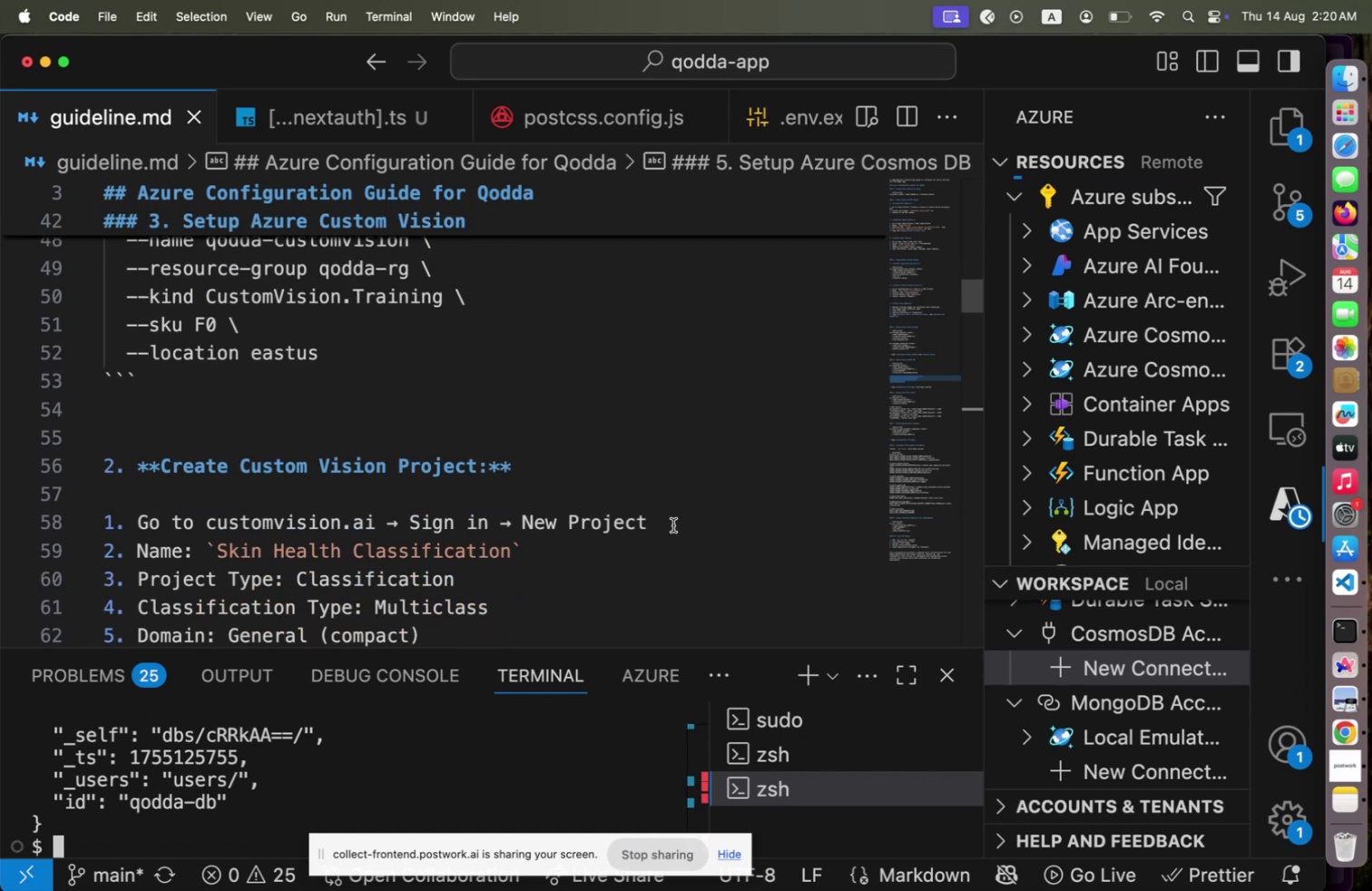 
scroll: coordinate [673, 524], scroll_direction: down, amount: 4.0
 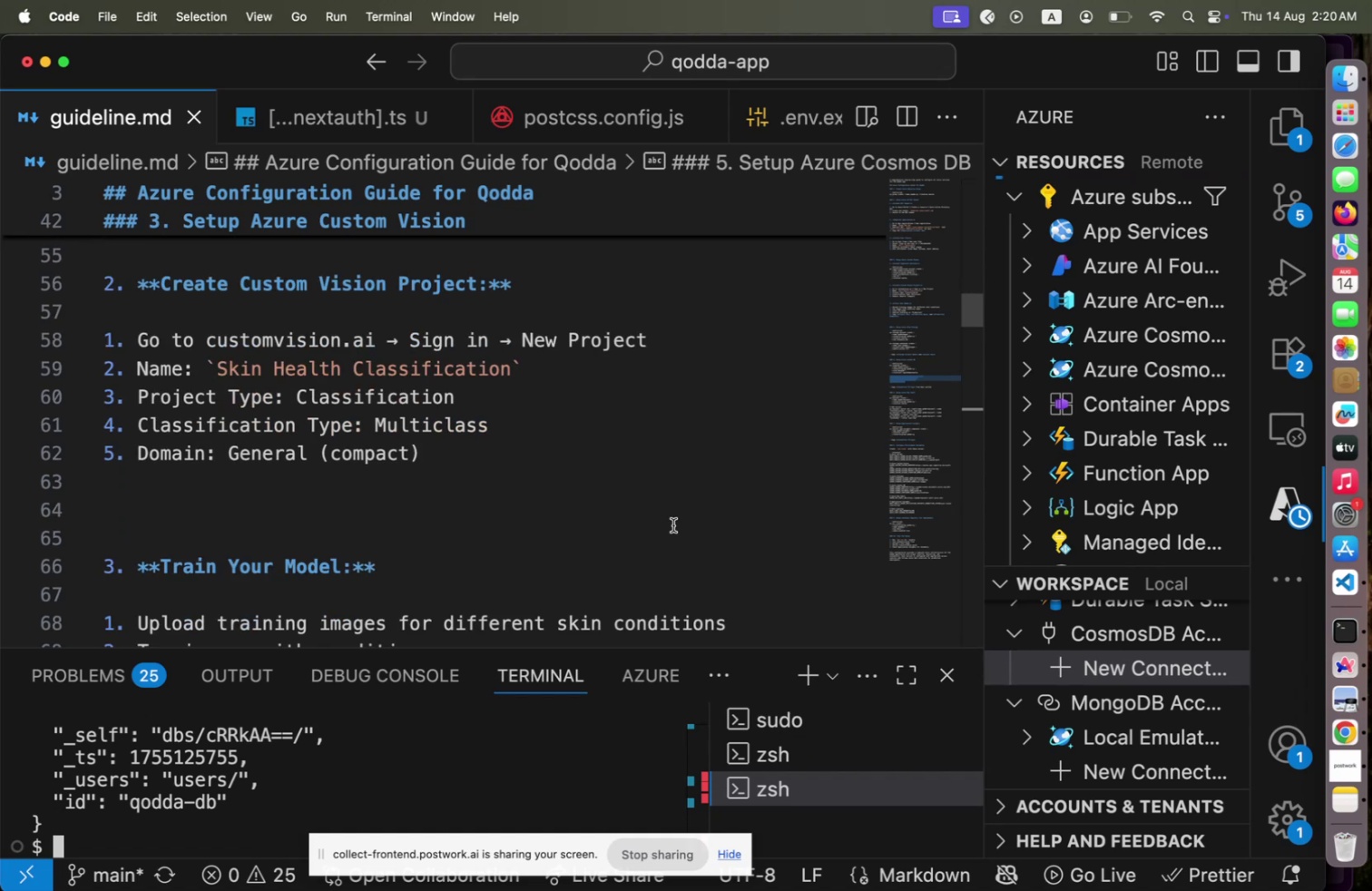 
wait(8.86)
 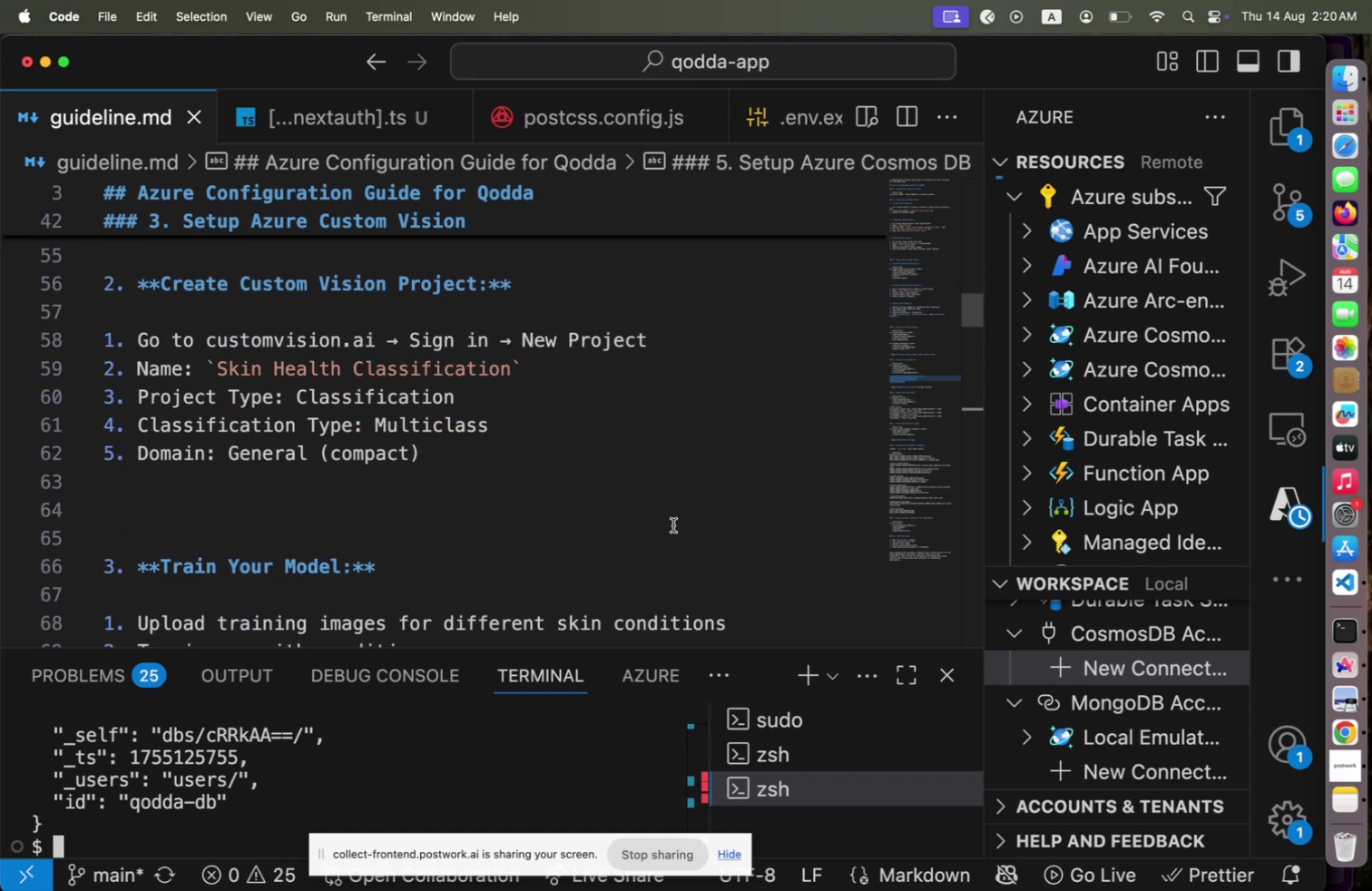 
scroll: coordinate [673, 525], scroll_direction: up, amount: 7.0
 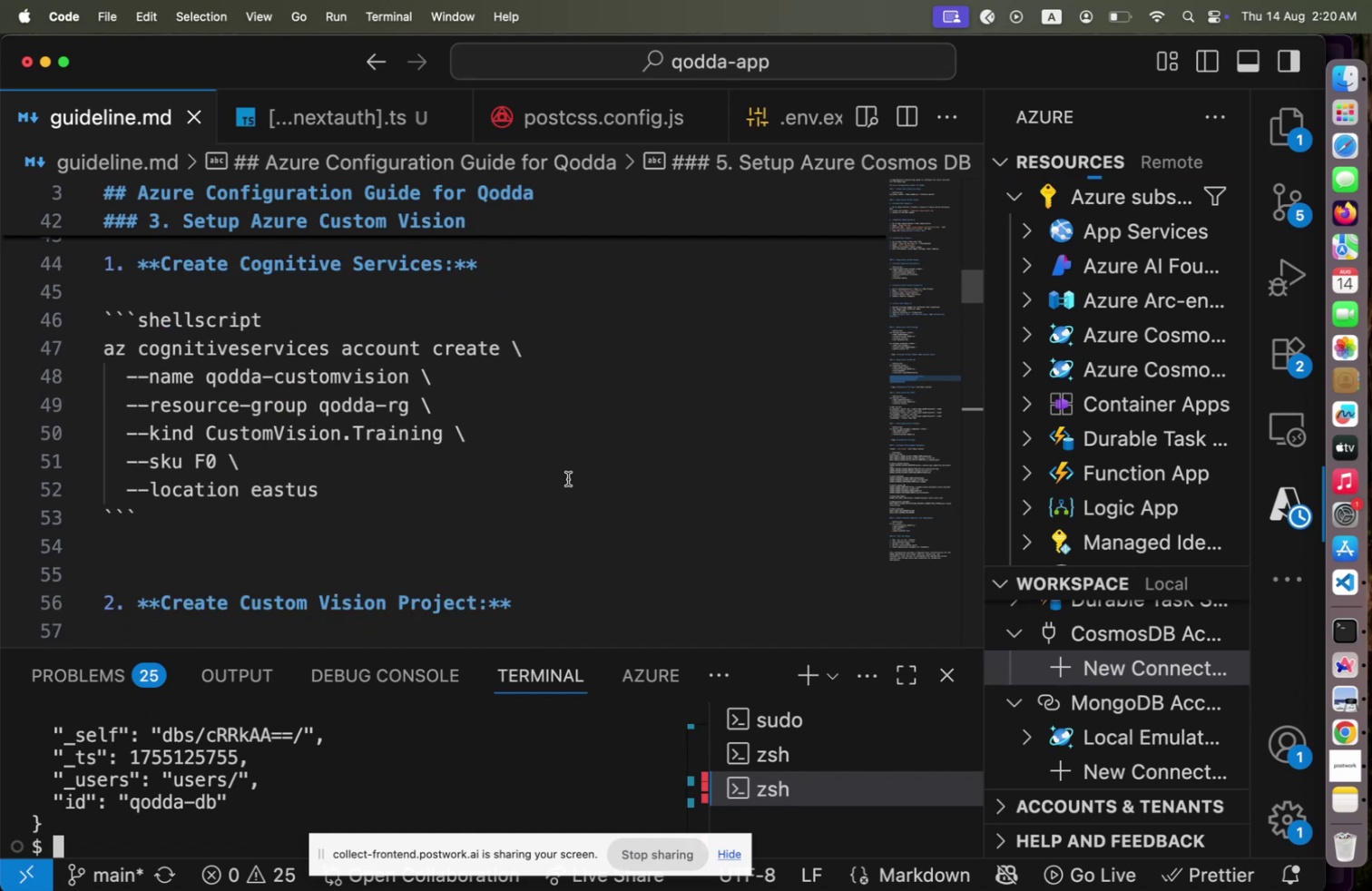 
wait(5.4)
 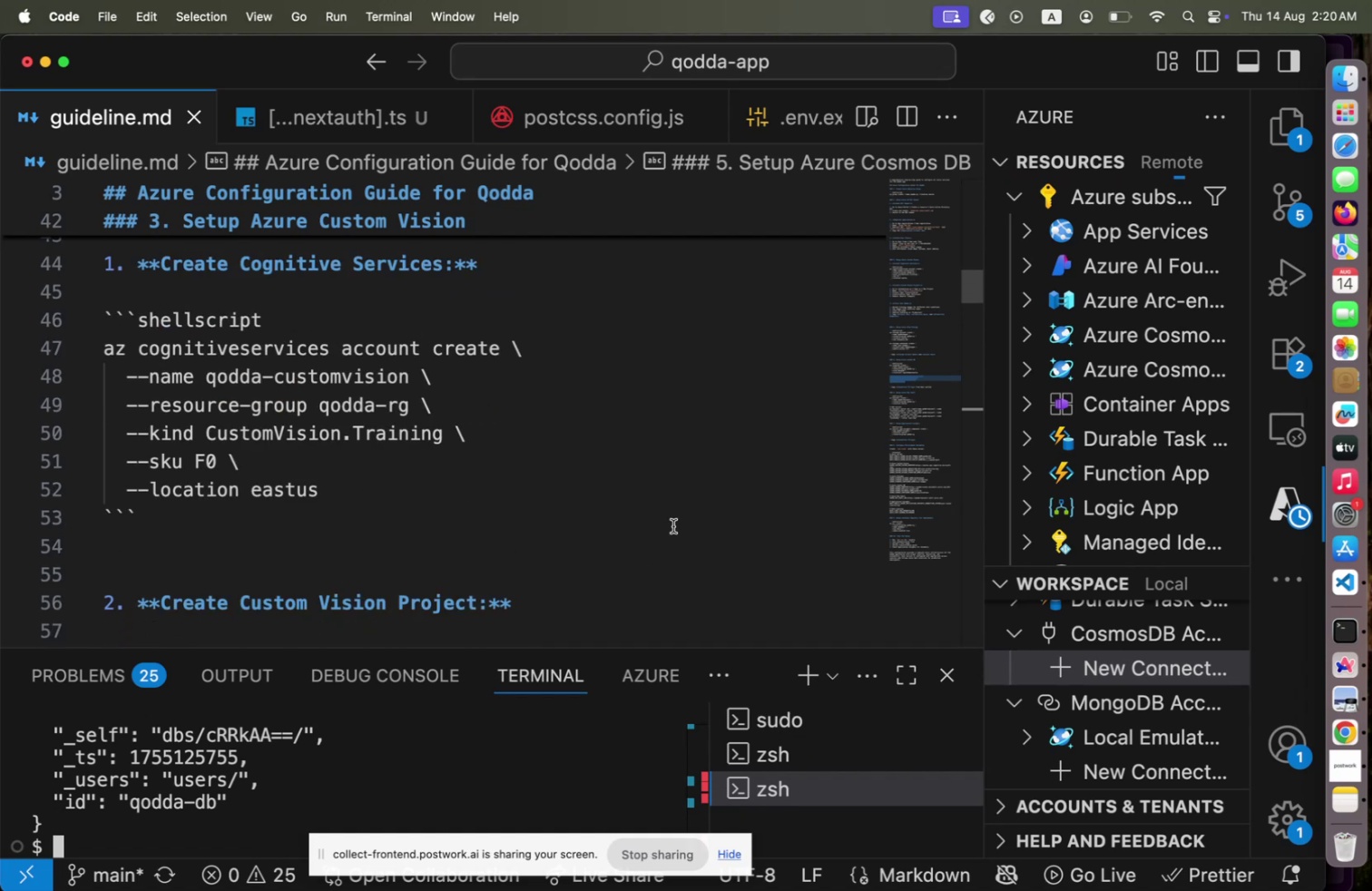 
left_click_drag(start_coordinate=[105, 348], to_coordinate=[340, 483])
 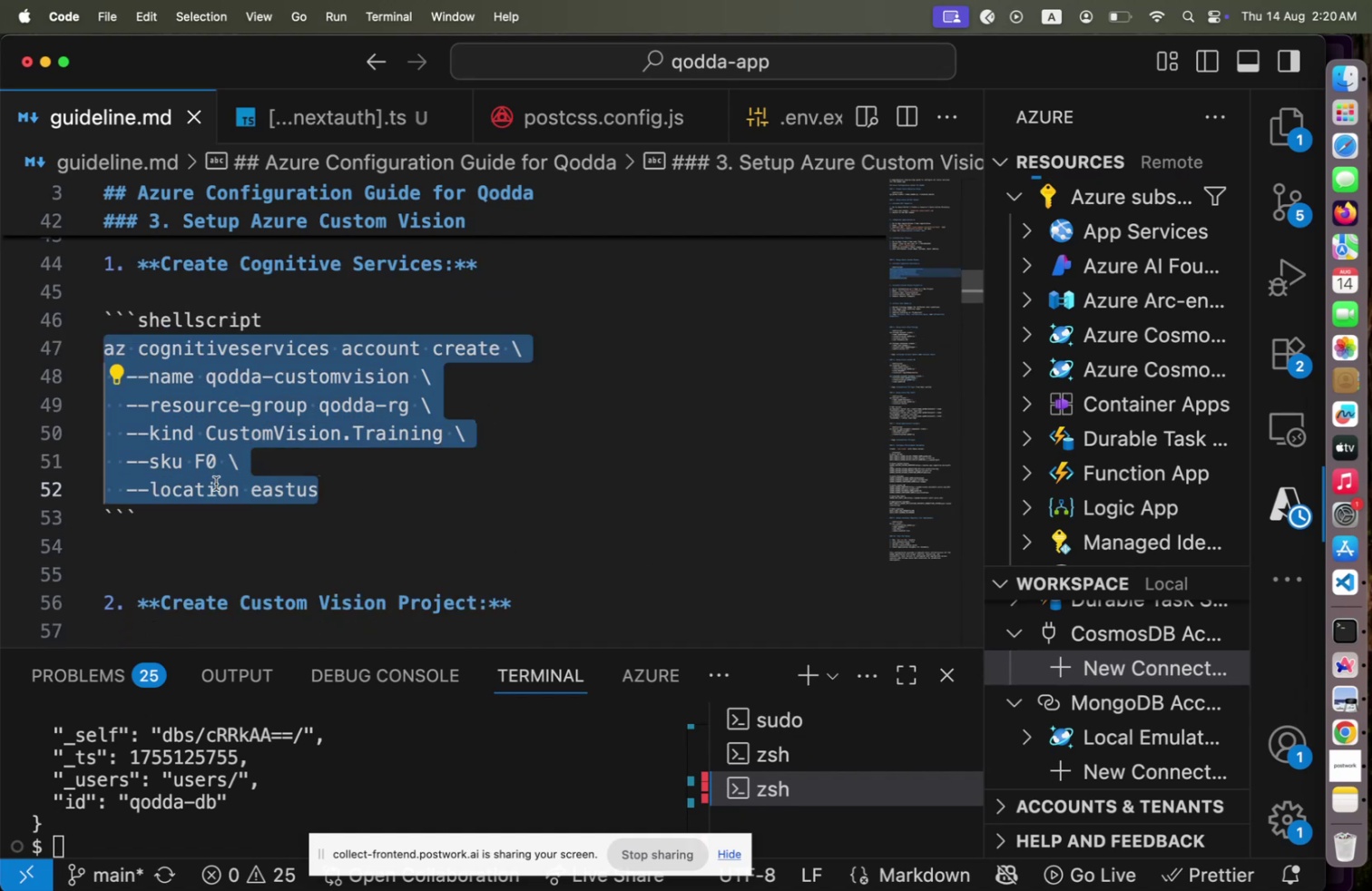 
right_click([216, 483])
 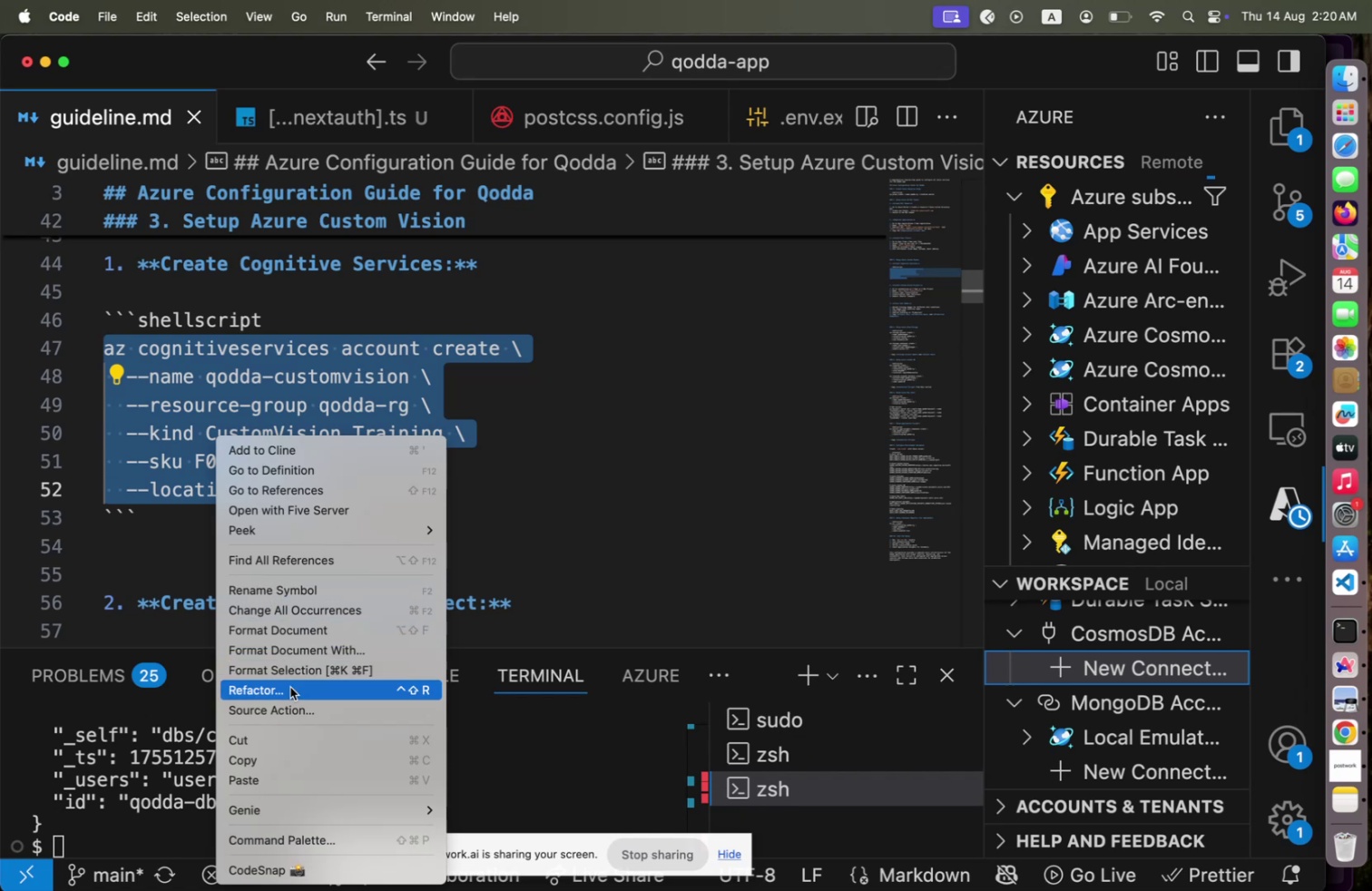 
left_click([271, 756])
 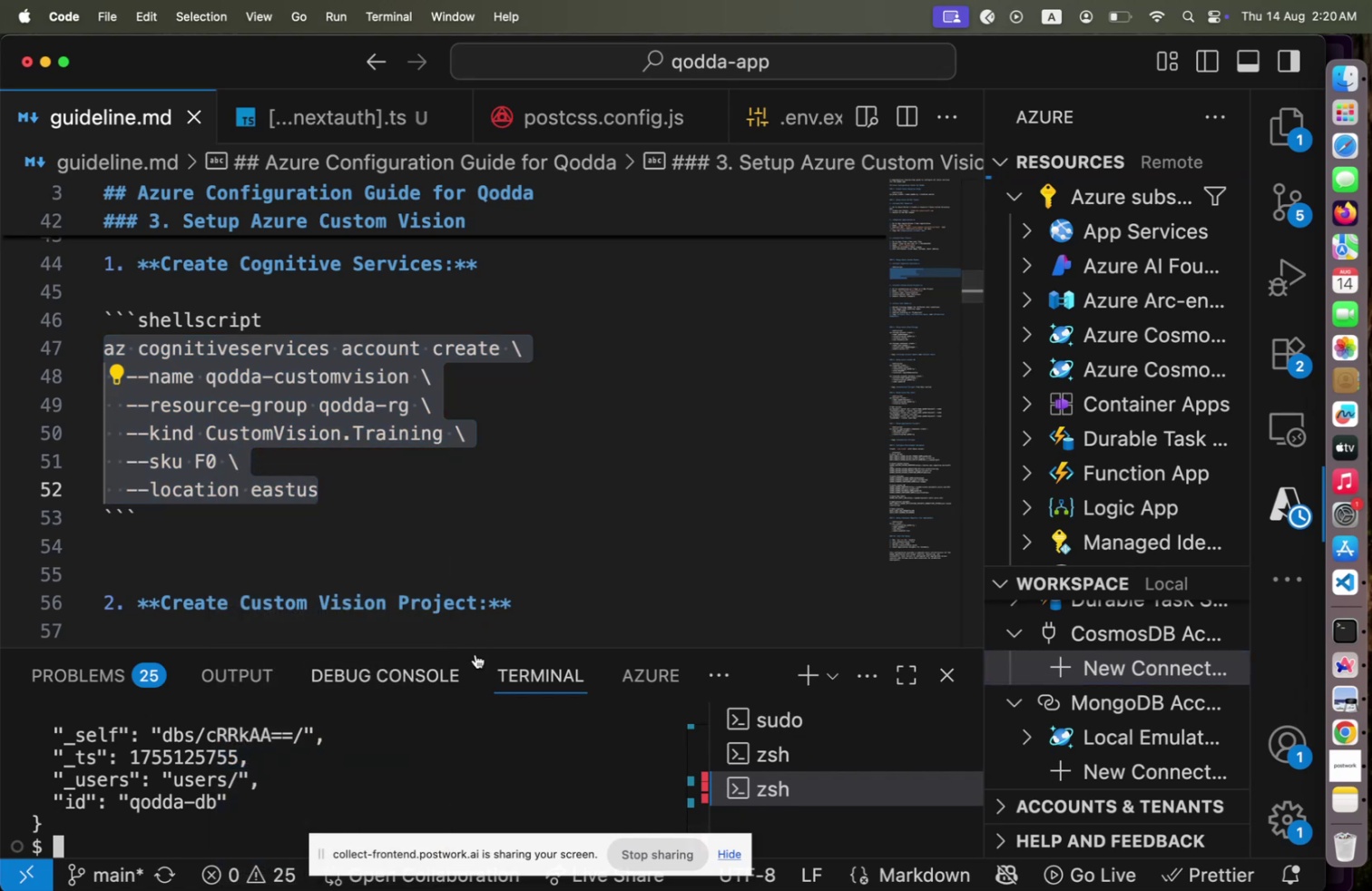 
scroll: coordinate [477, 560], scroll_direction: down, amount: 2.0
 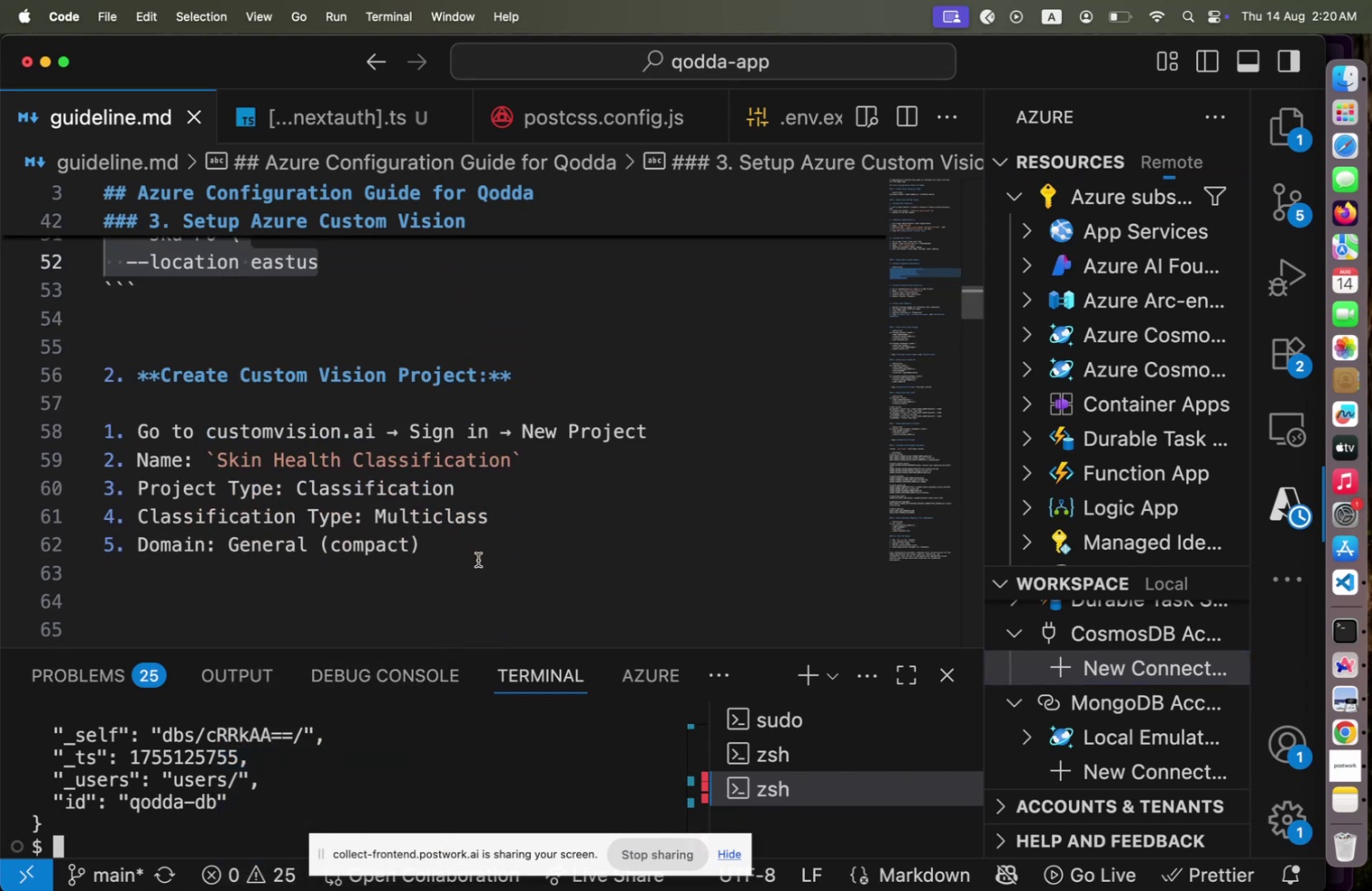 
scroll: coordinate [479, 566], scroll_direction: up, amount: 10.0
 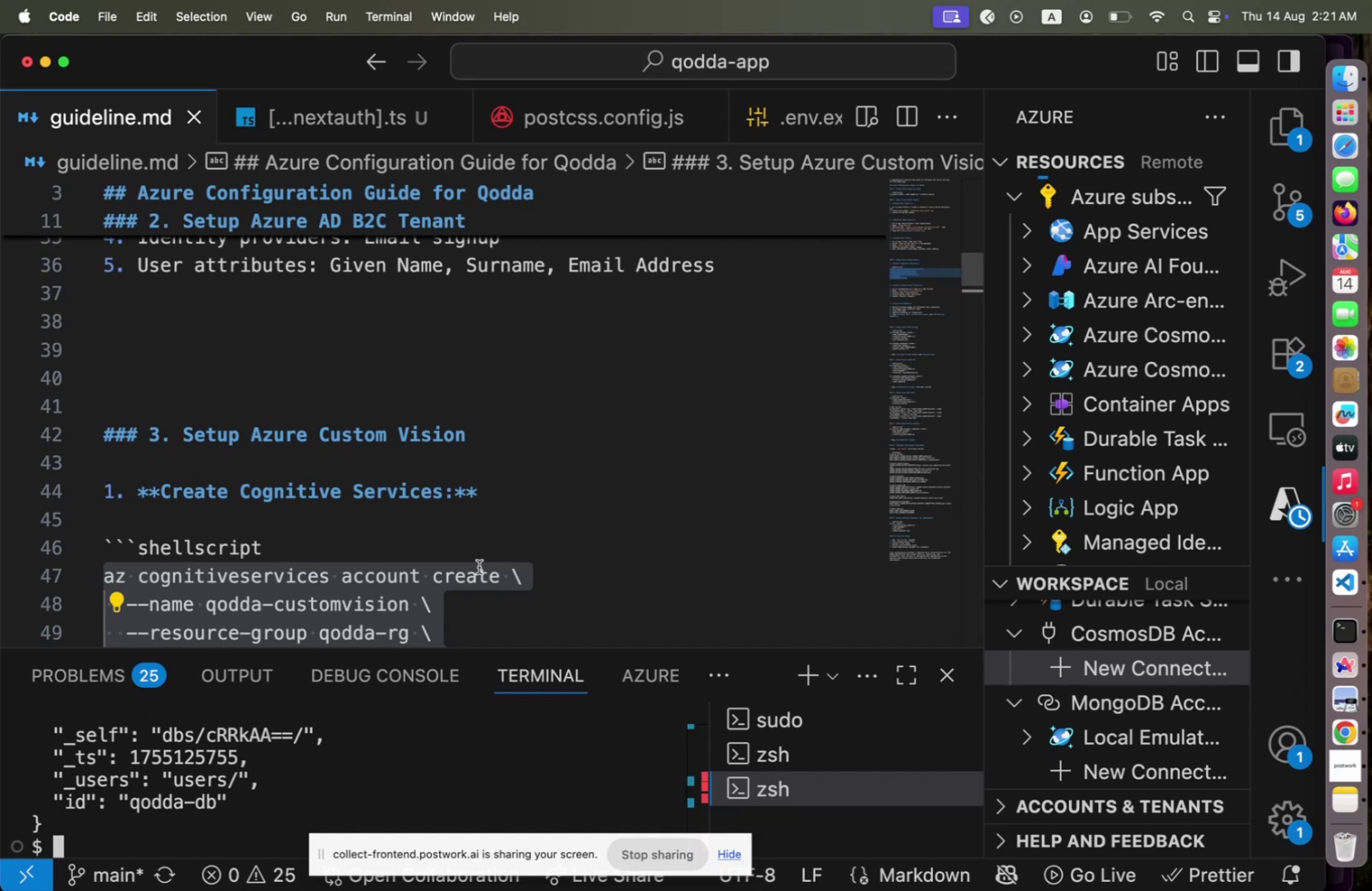 
scroll: coordinate [479, 566], scroll_direction: down, amount: 10.0
 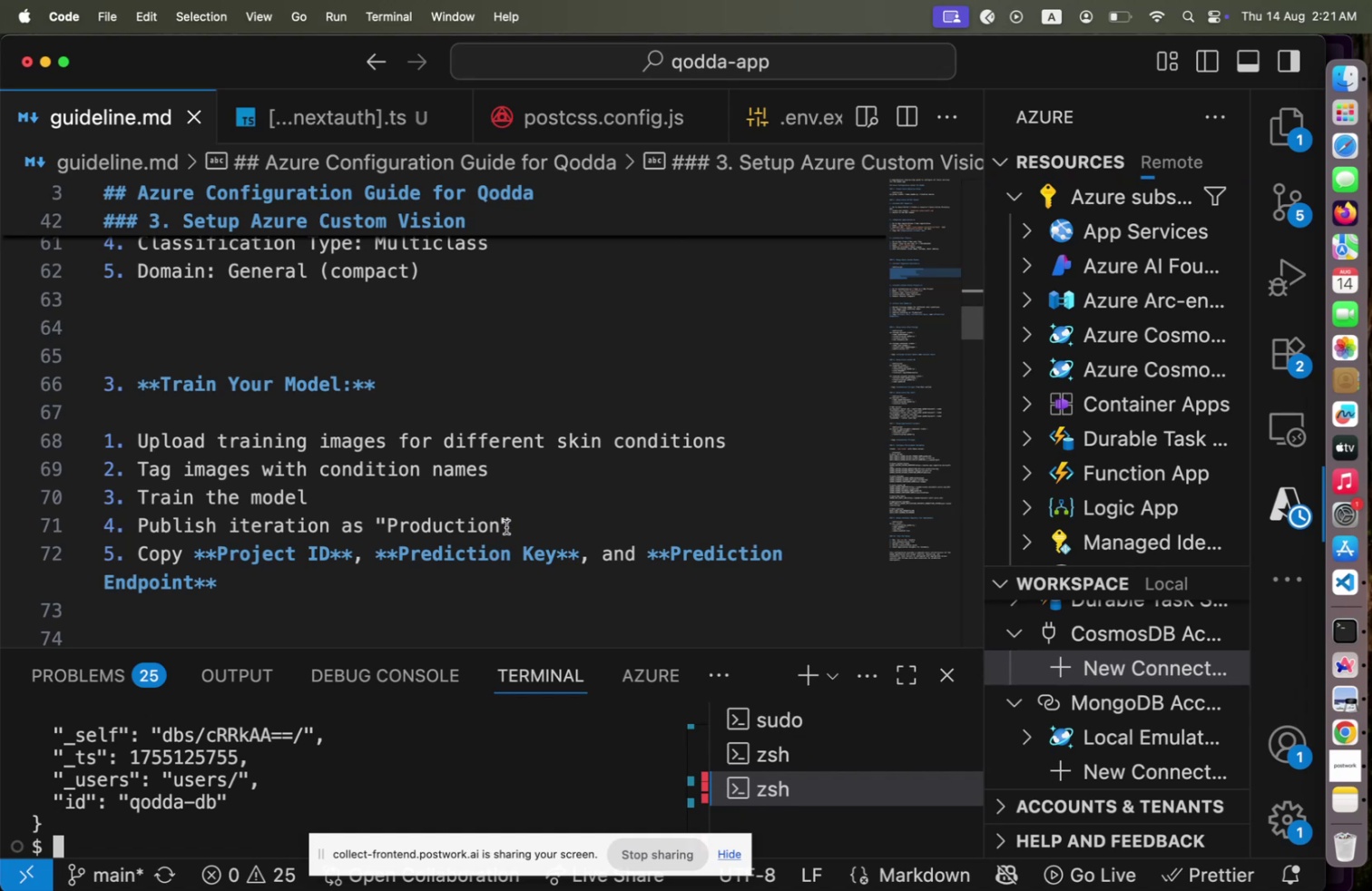 
wait(16.14)
 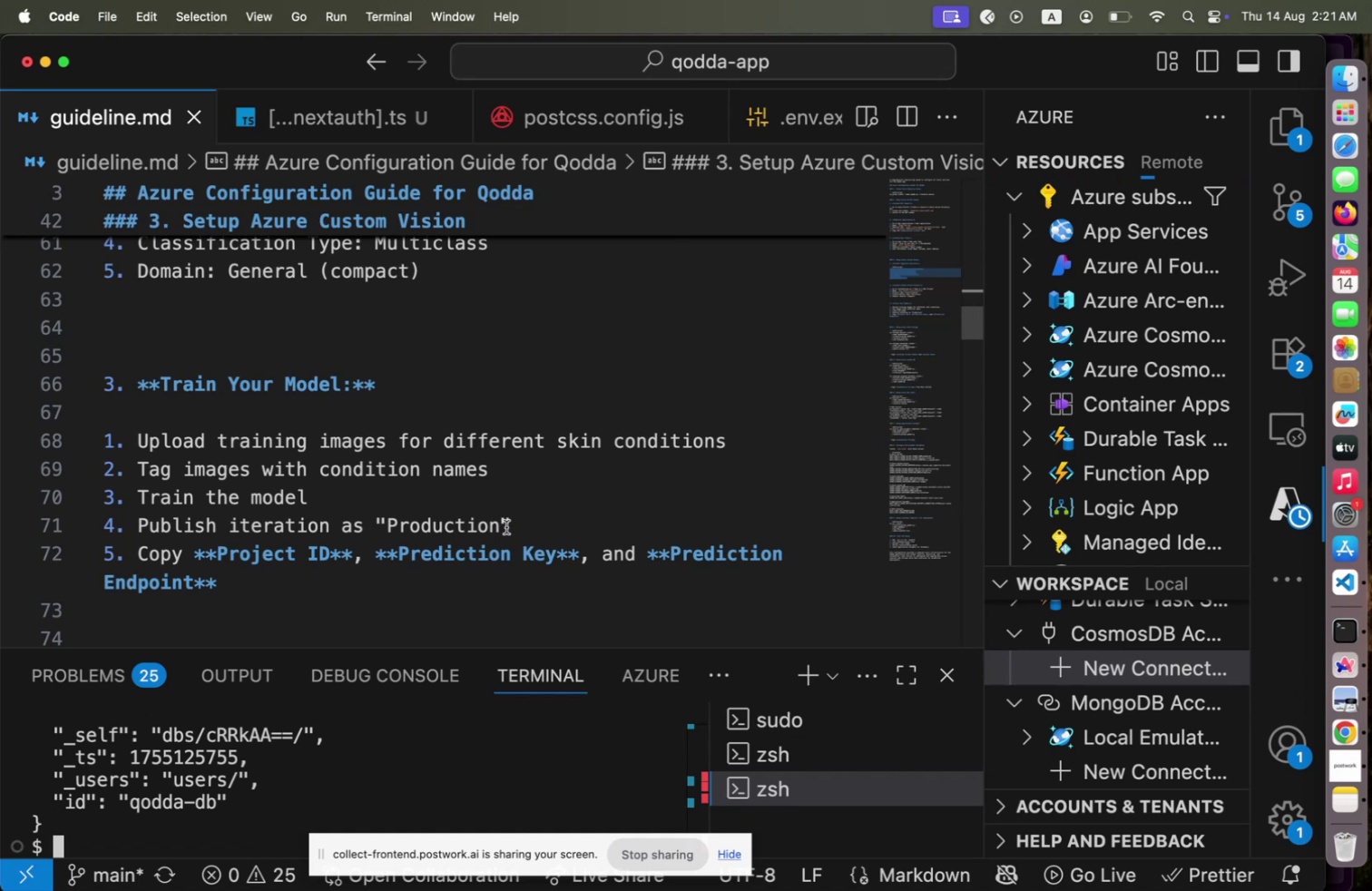 
left_click([1136, 50])
 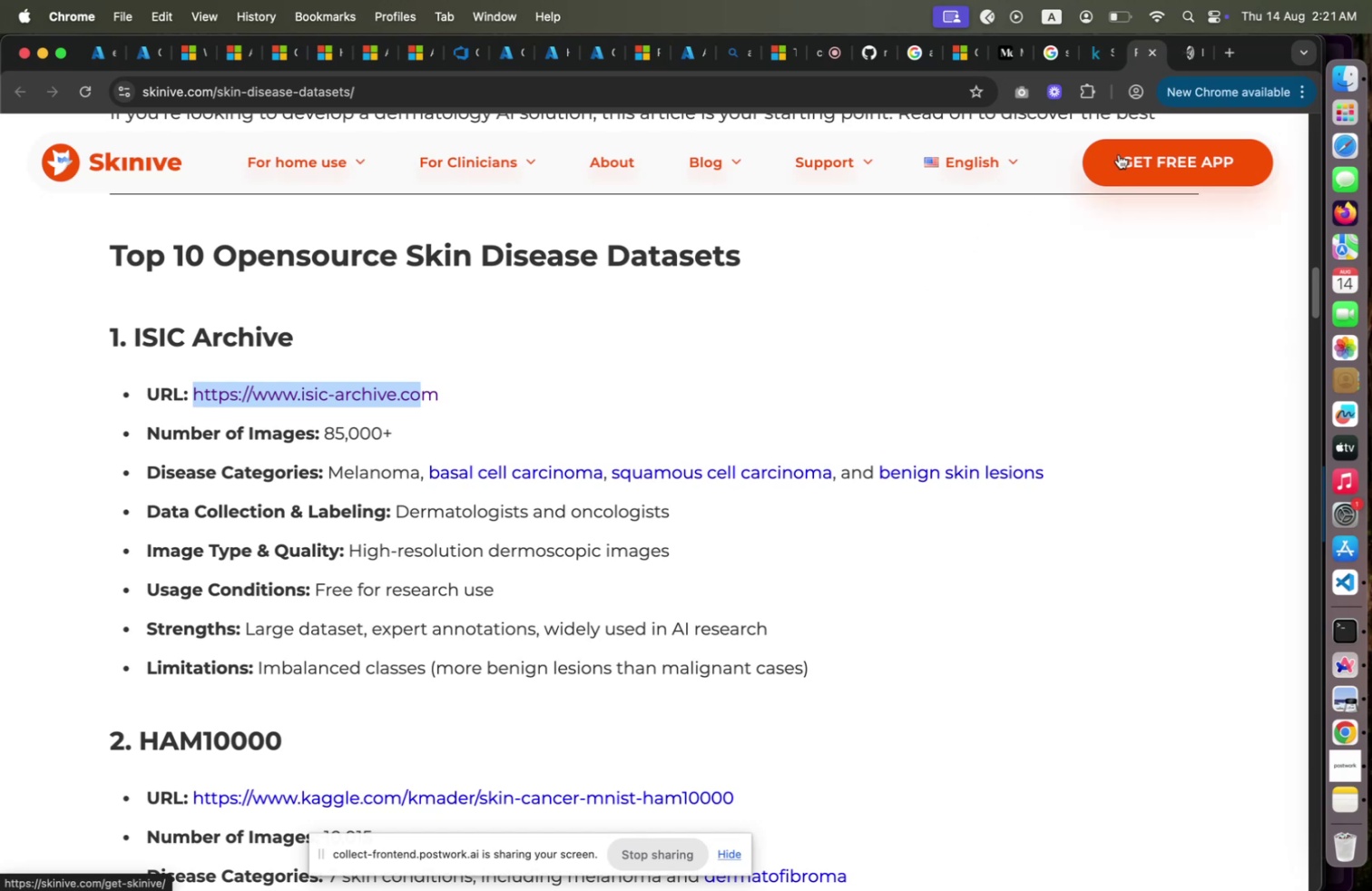 
left_click([1189, 57])
 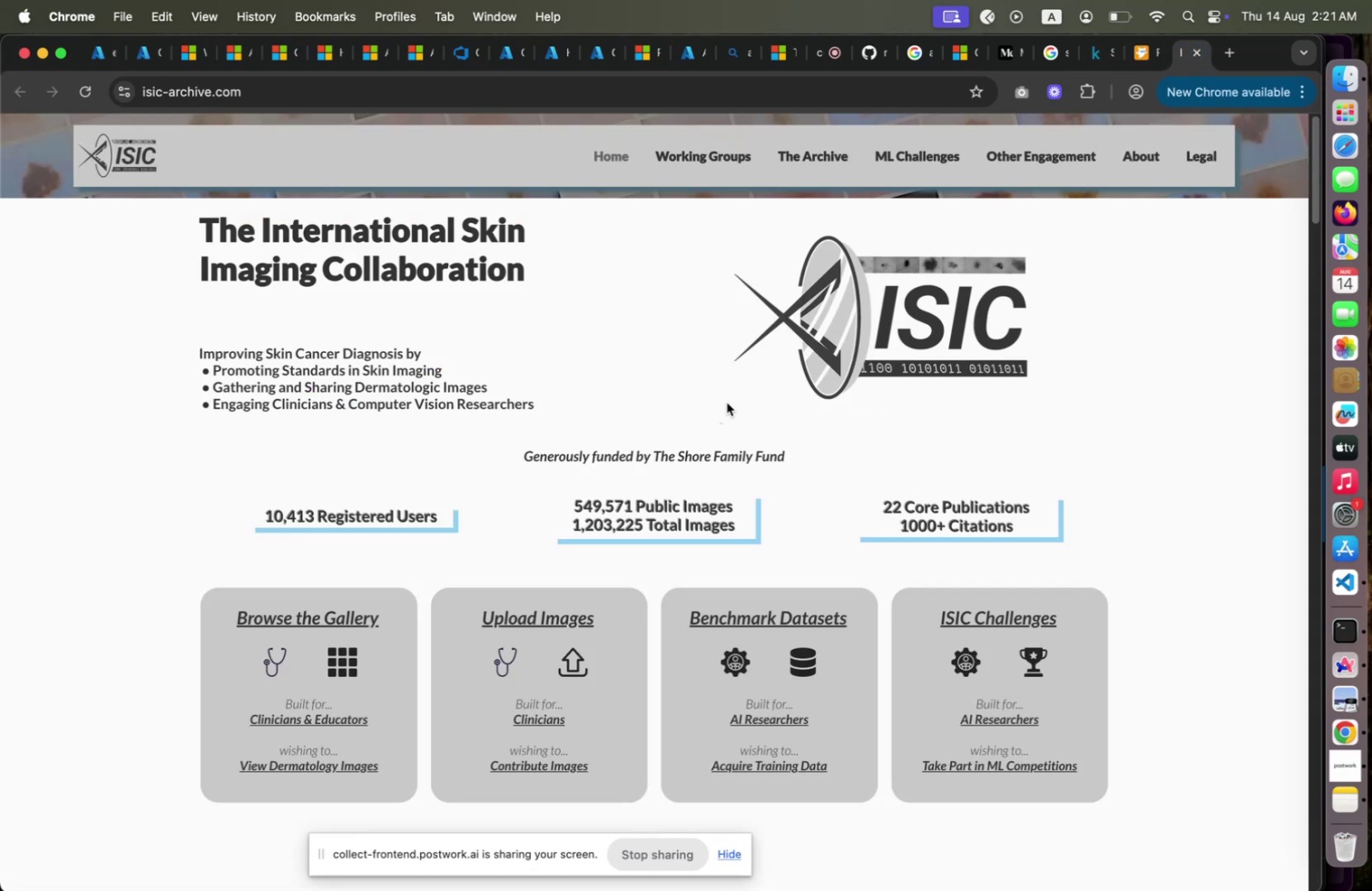 
wait(8.33)
 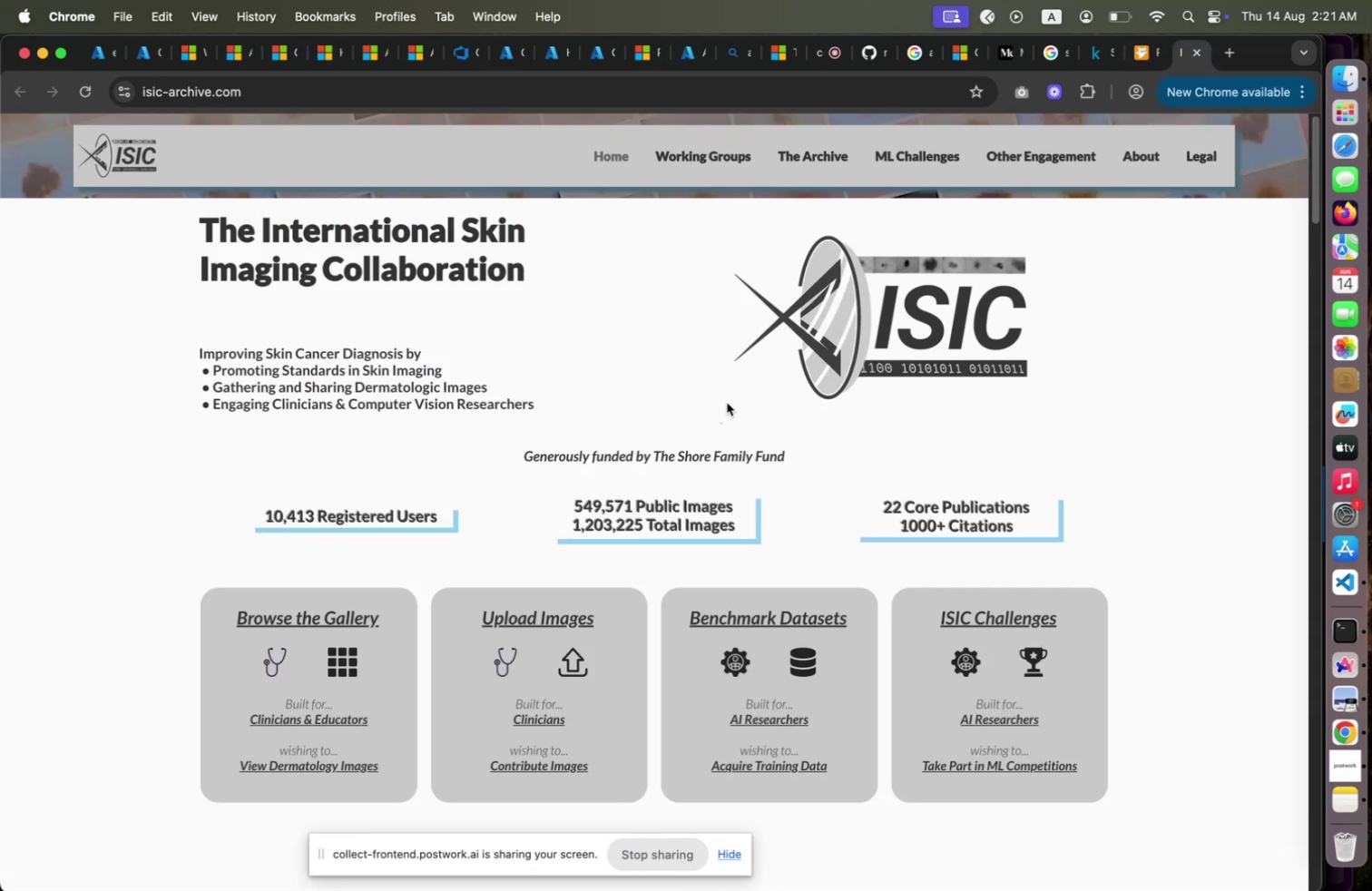 
scroll: coordinate [729, 402], scroll_direction: down, amount: 7.0
 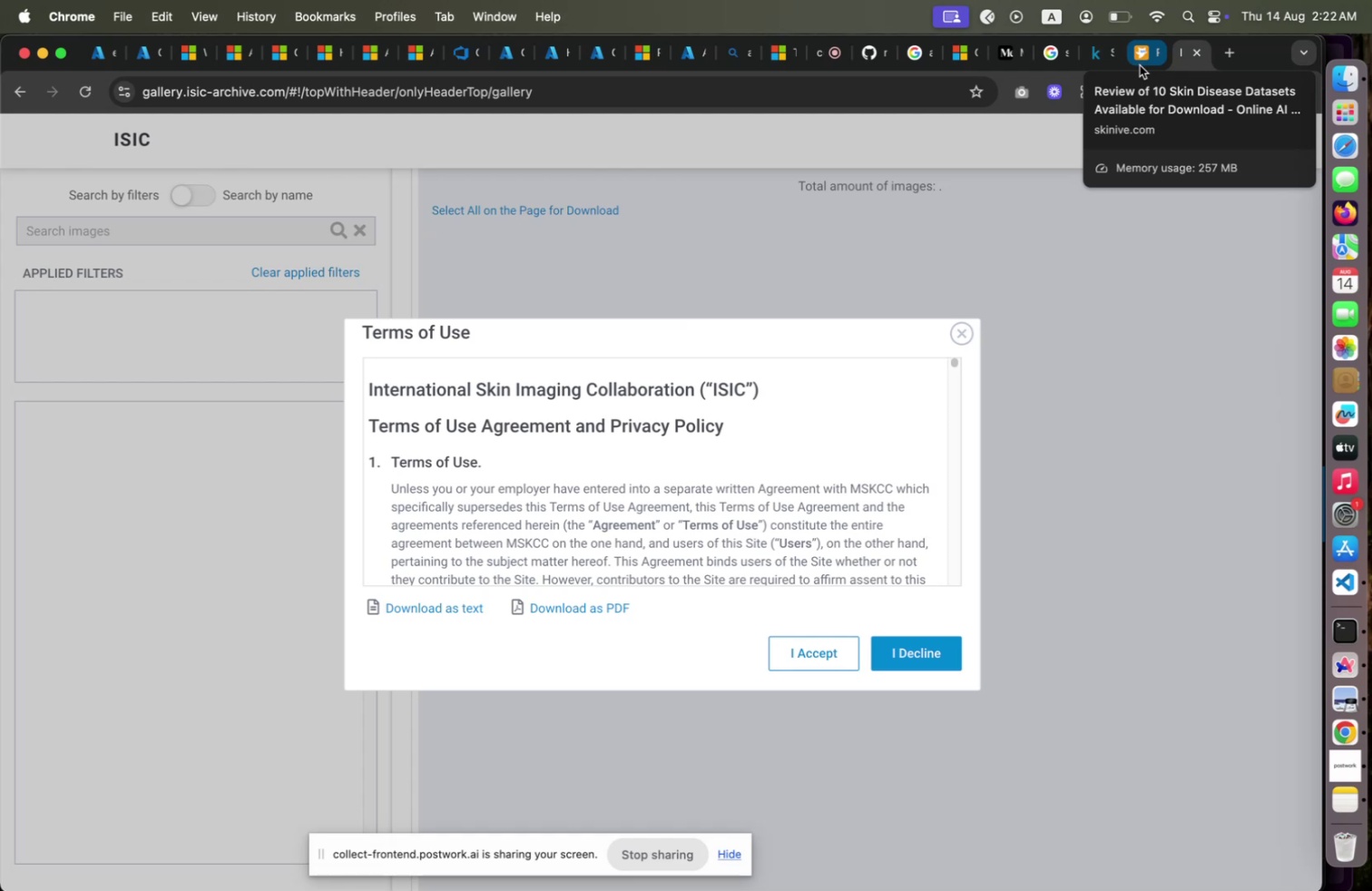 
wait(69.0)
 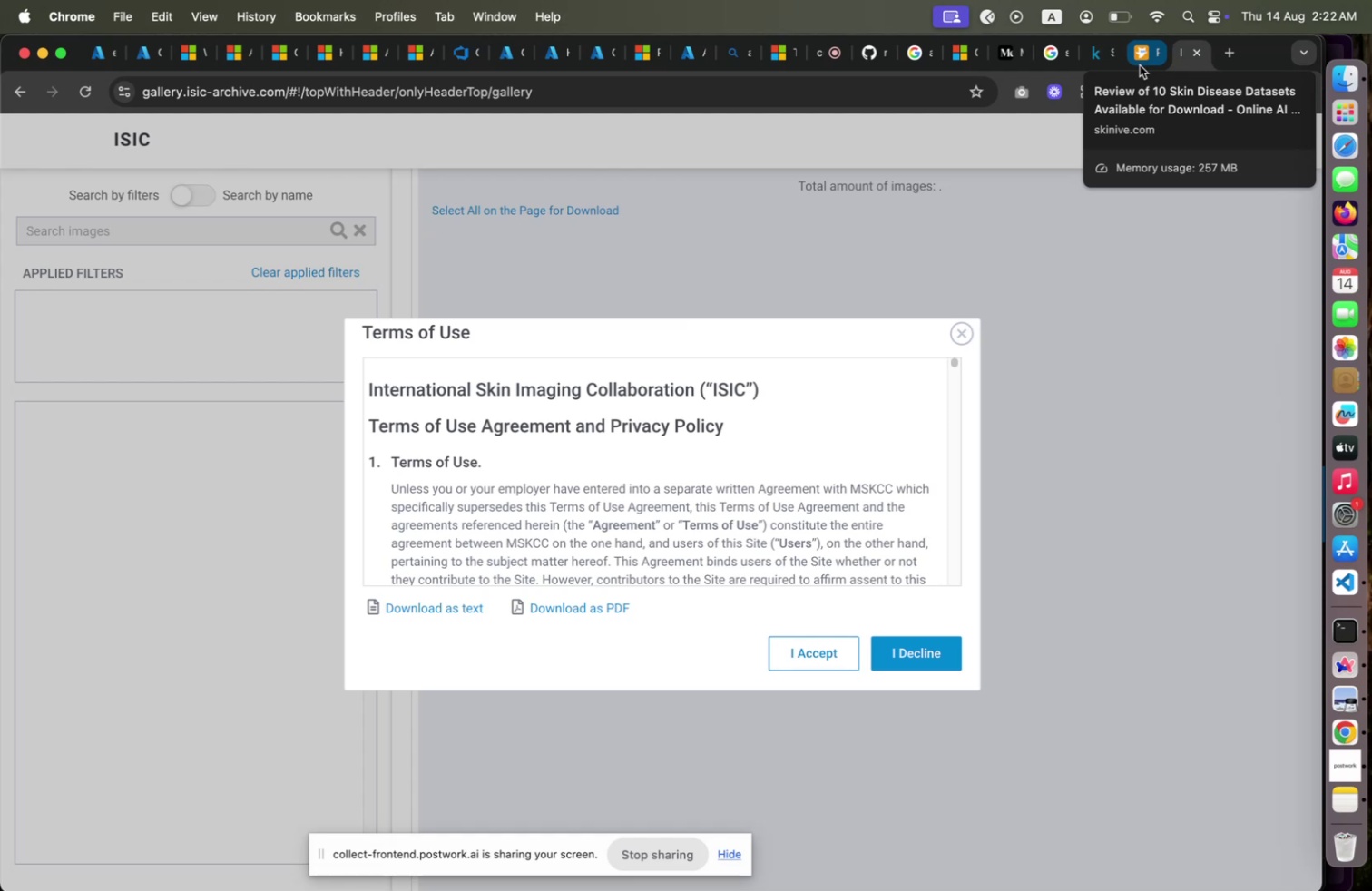 
scroll: coordinate [779, 488], scroll_direction: up, amount: 5.0
 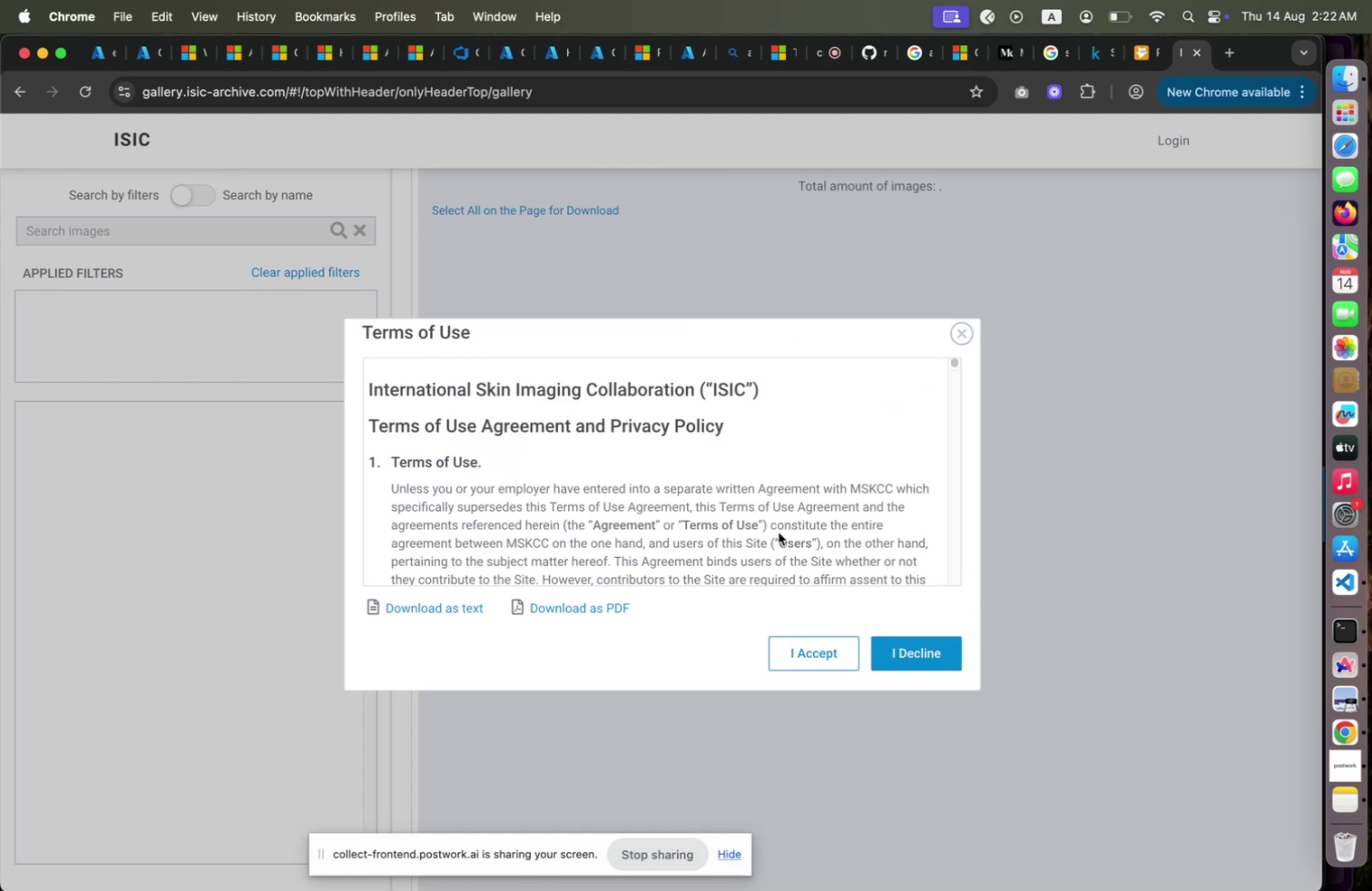 
scroll: coordinate [781, 516], scroll_direction: down, amount: 38.0
 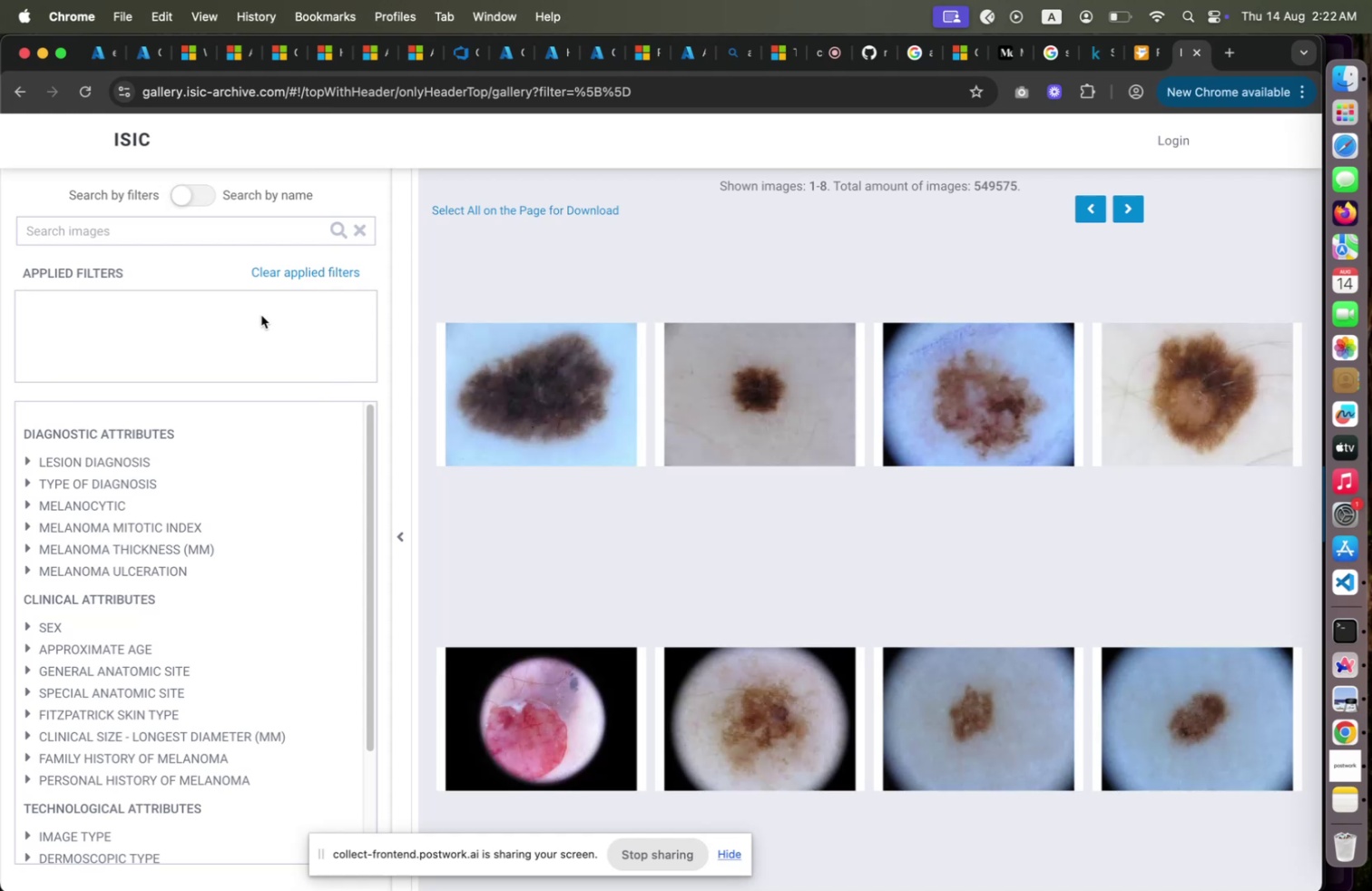 
wait(16.04)
 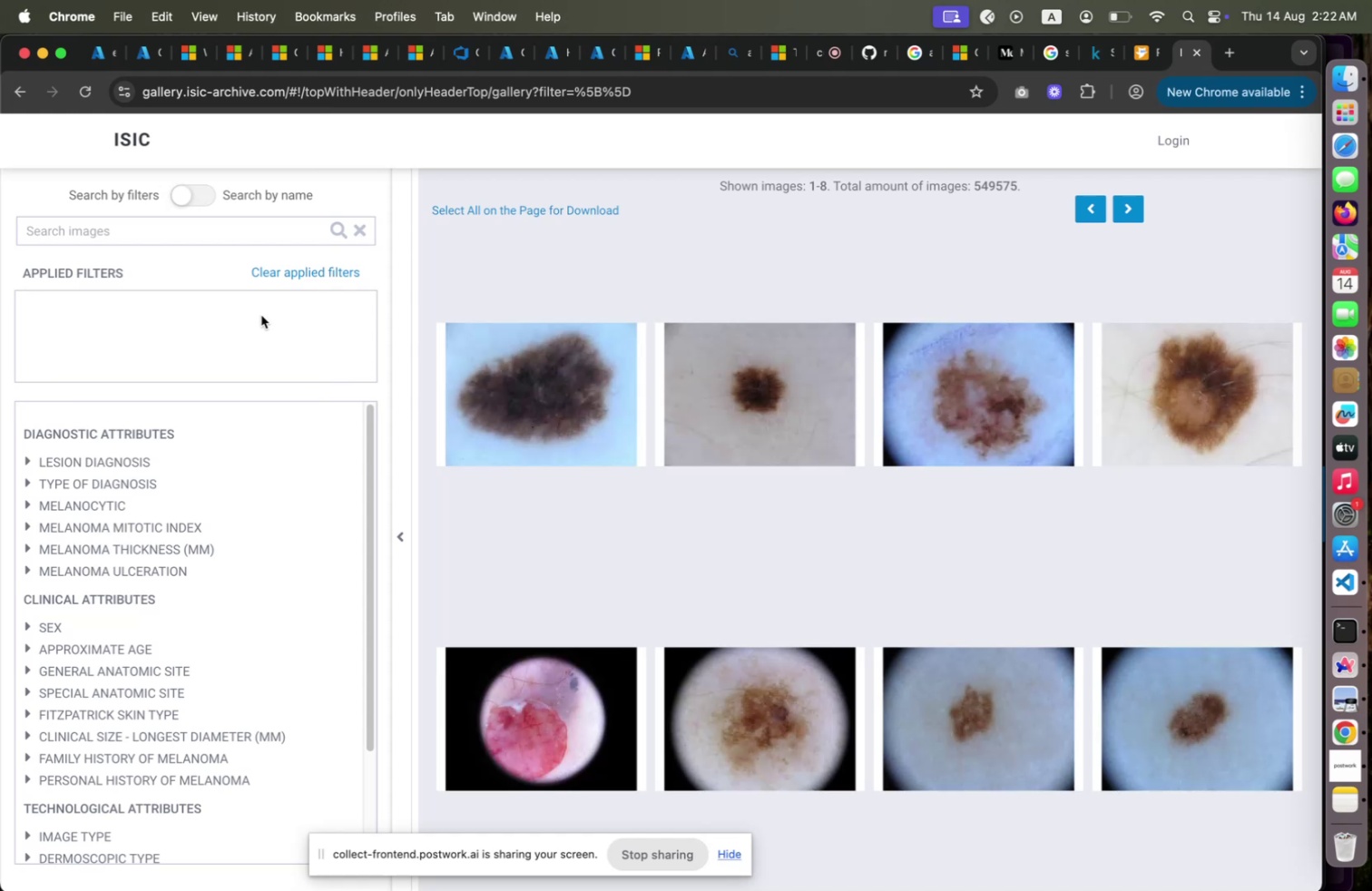 
scroll: coordinate [122, 536], scroll_direction: down, amount: 10.0
 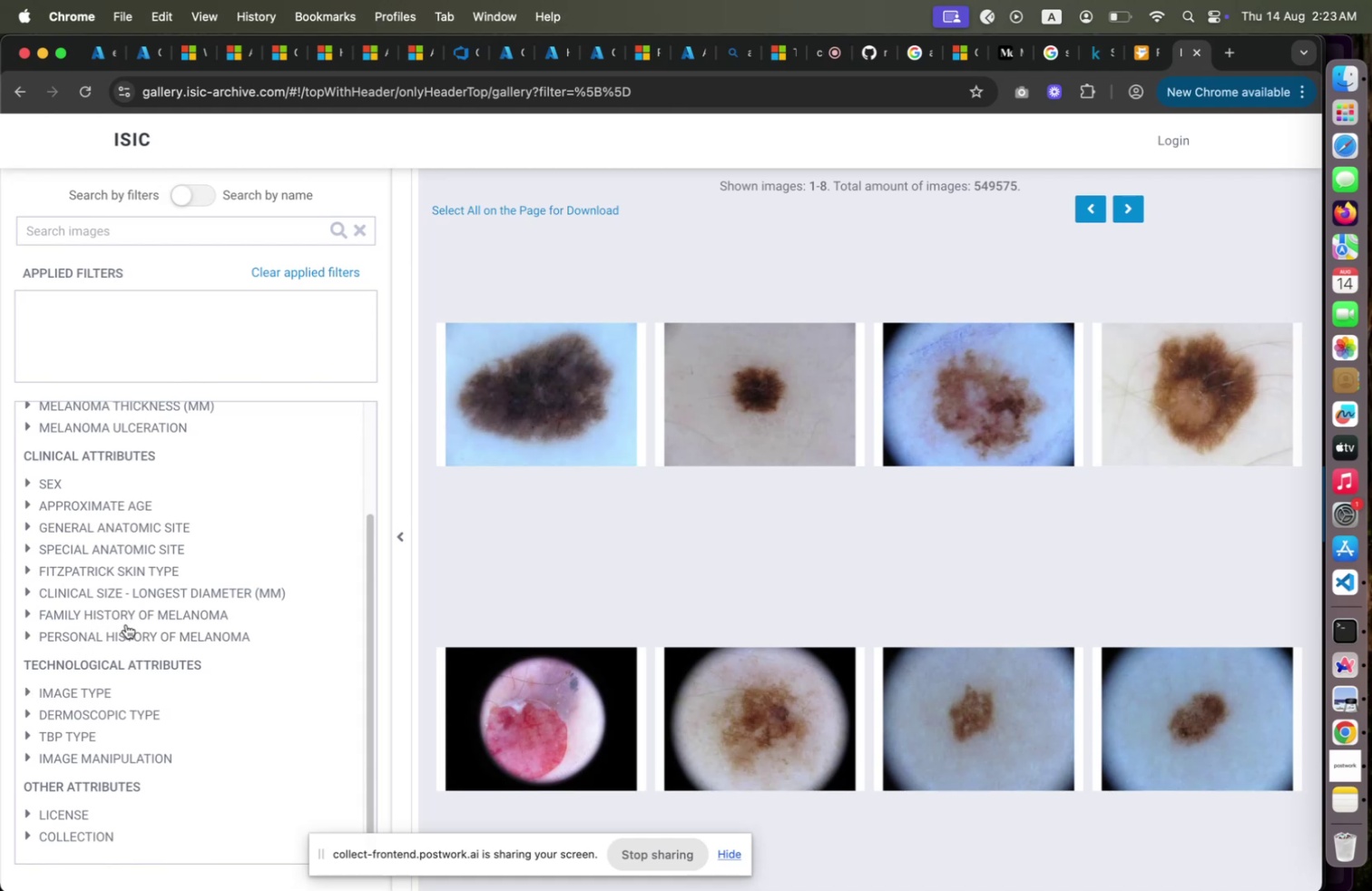 
wait(9.24)
 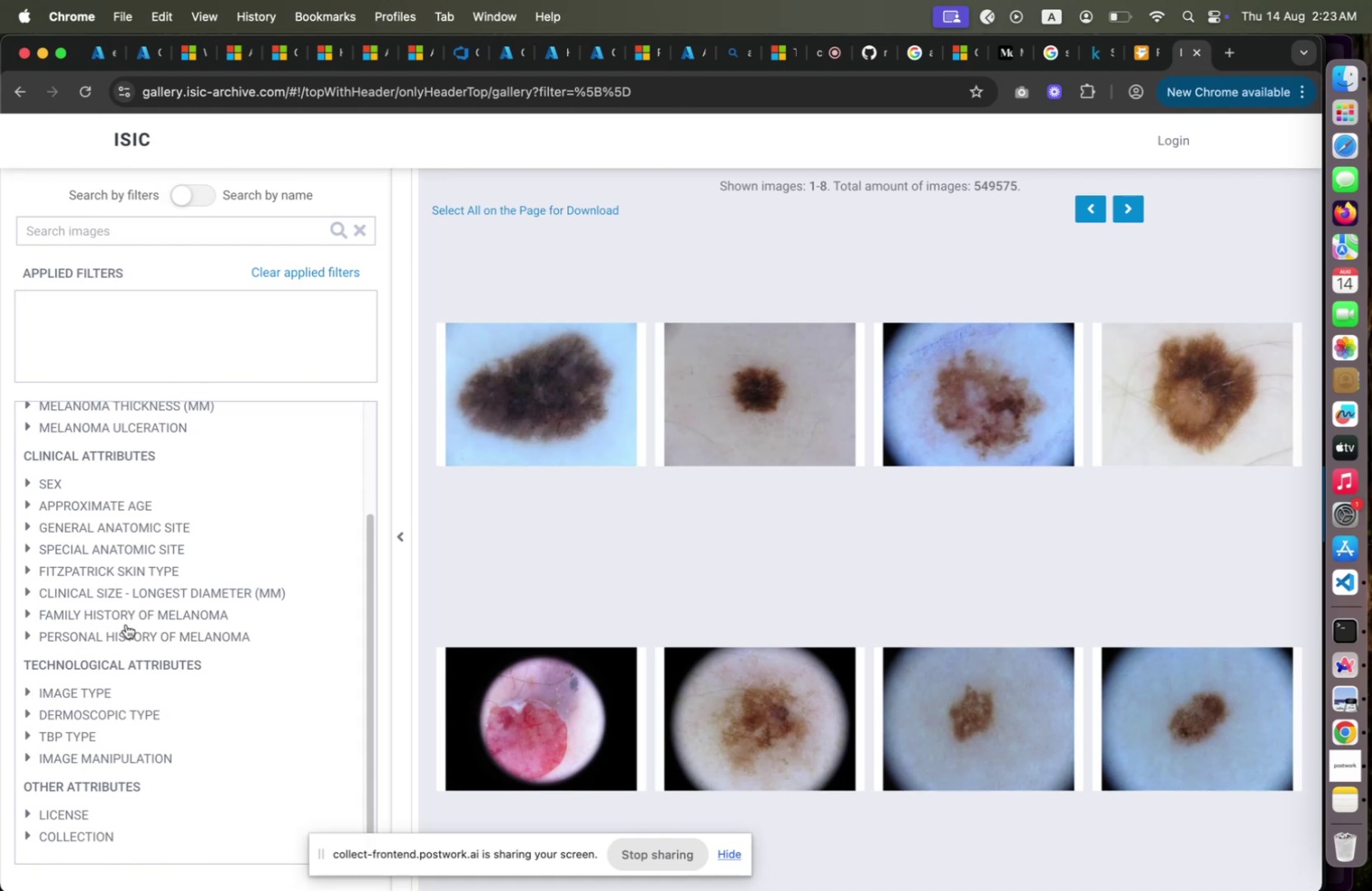 
left_click([25, 571])
 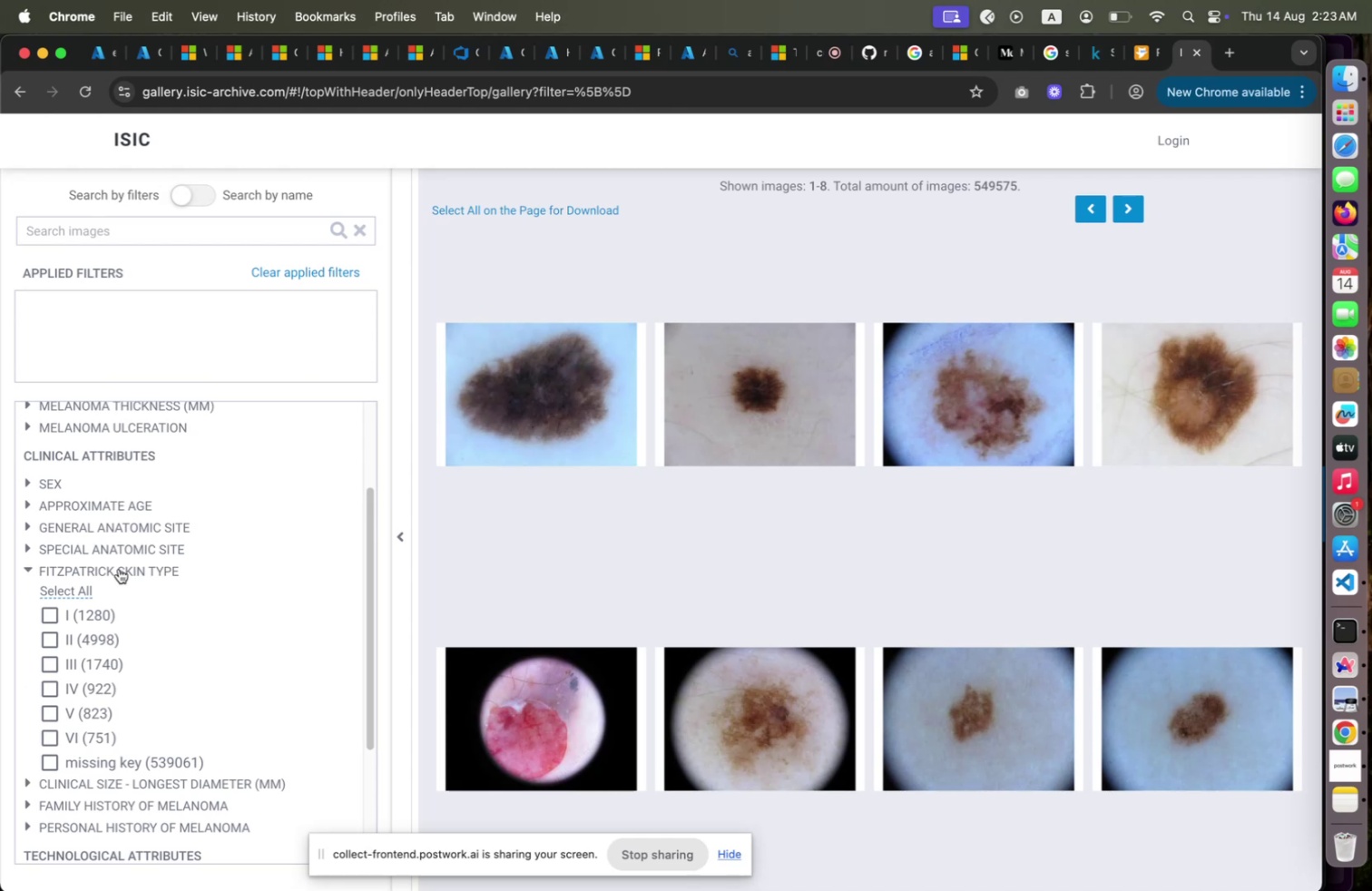 
left_click([119, 568])
 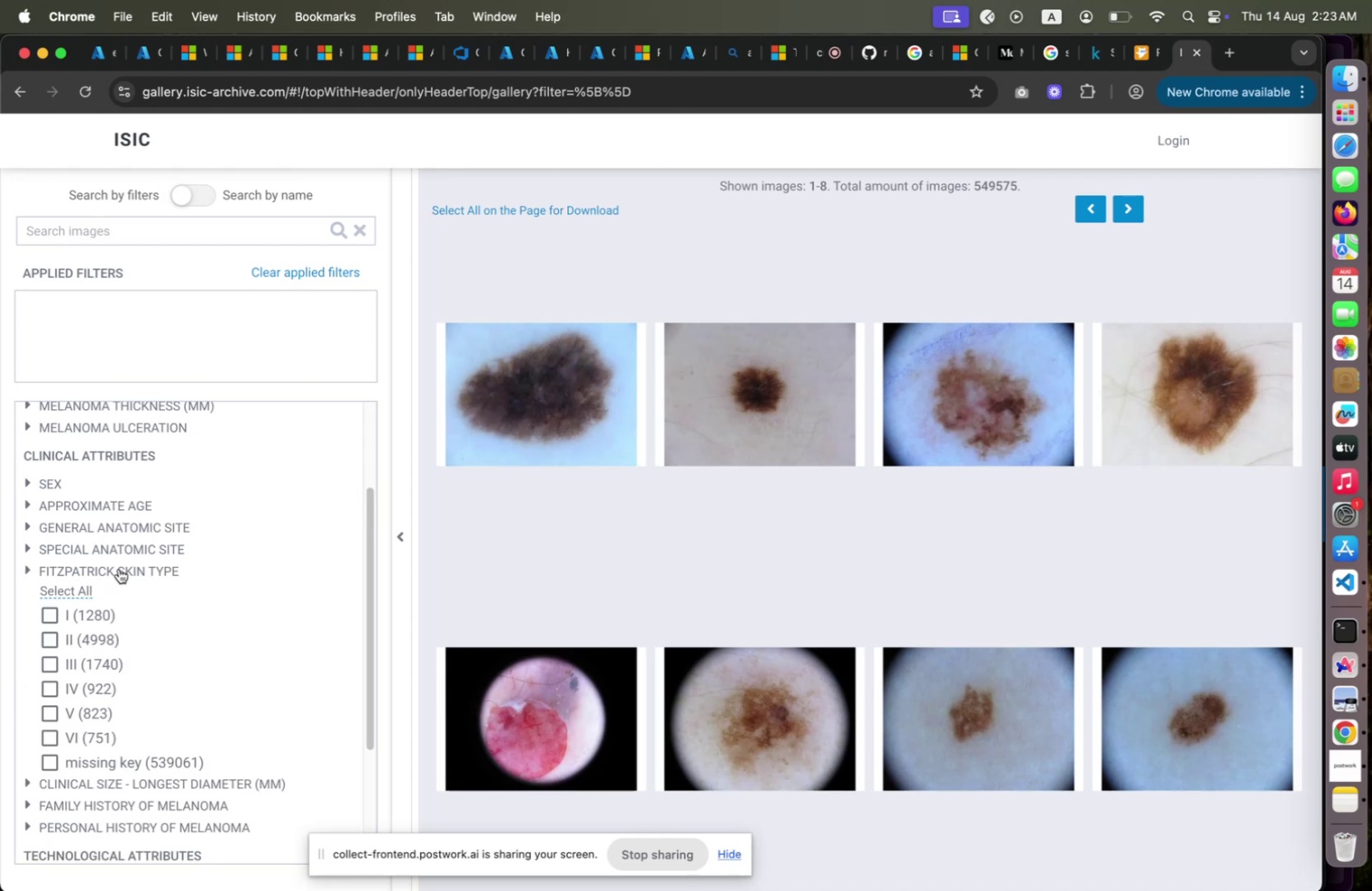 
left_click([119, 568])
 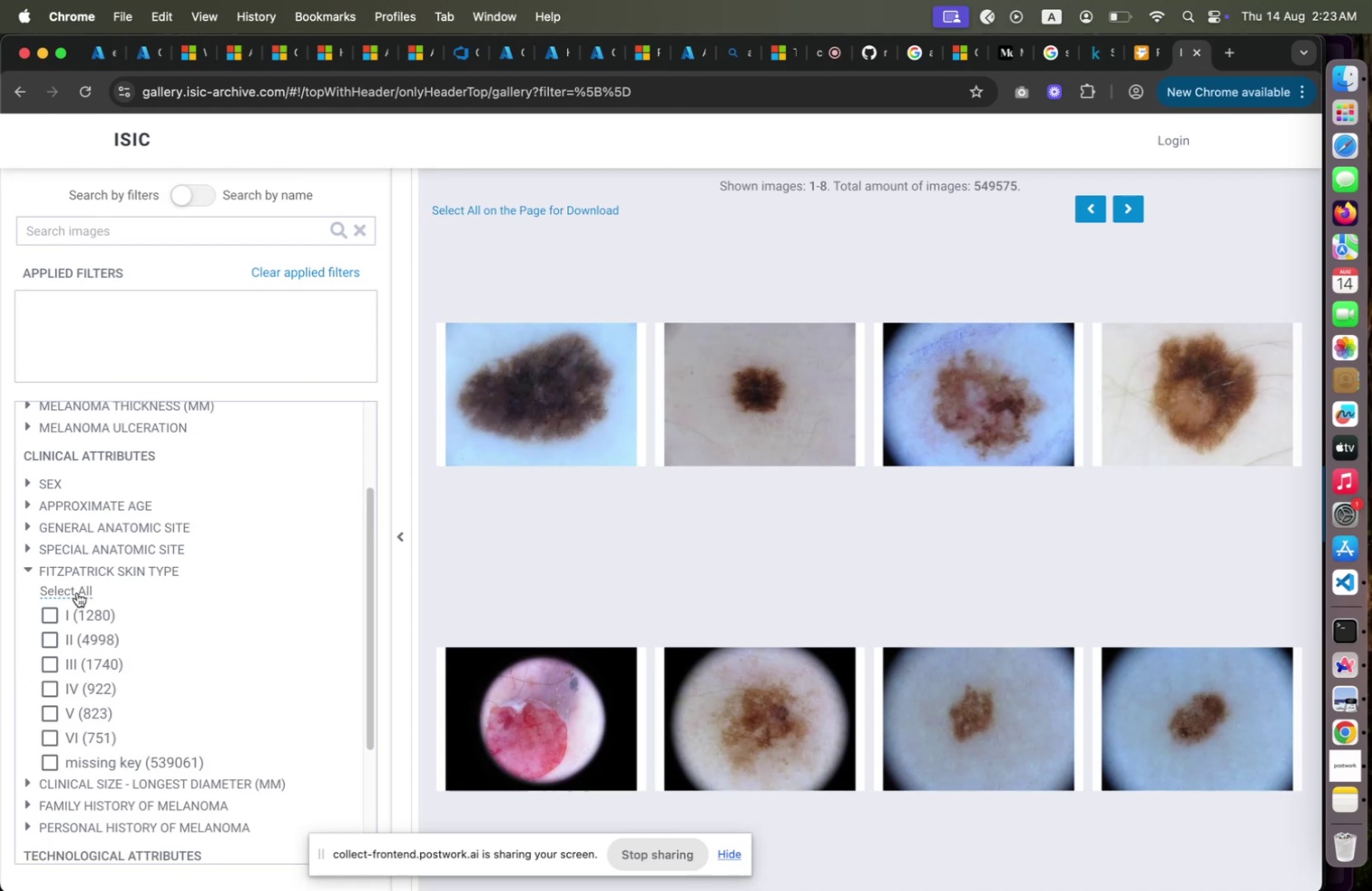 
left_click([77, 592])
 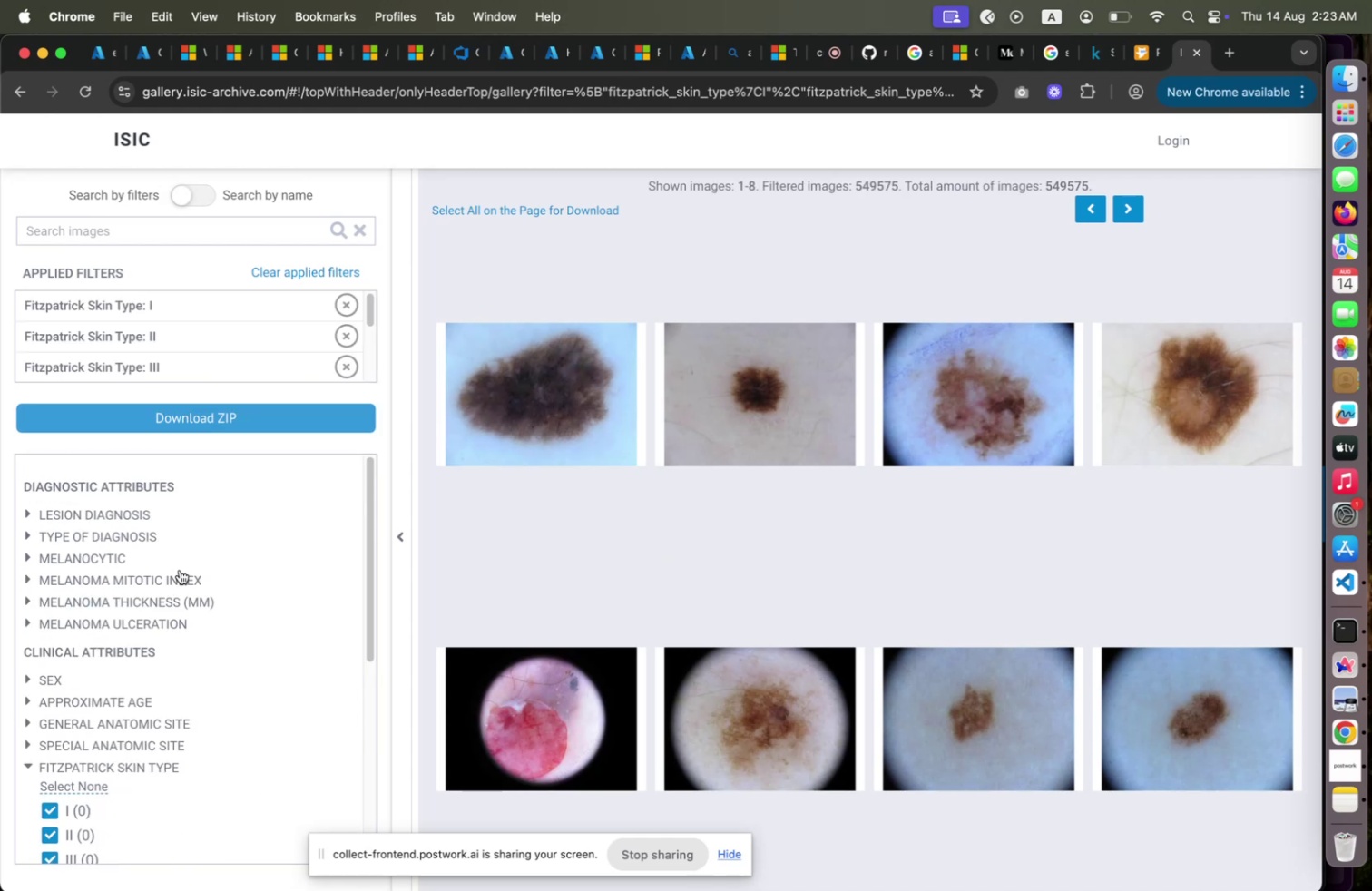 
wait(8.01)
 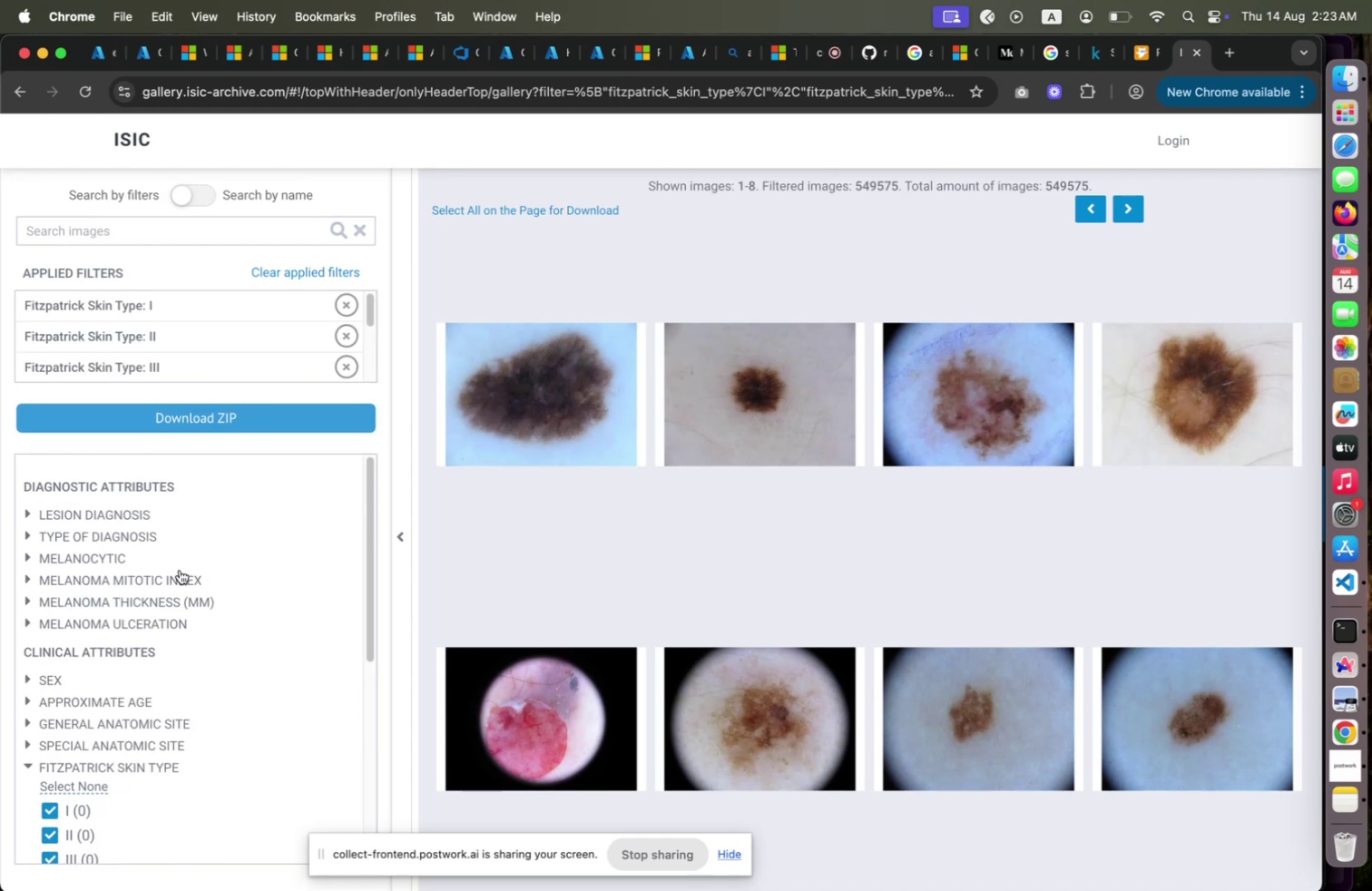 
scroll: coordinate [859, 319], scroll_direction: down, amount: 19.0
 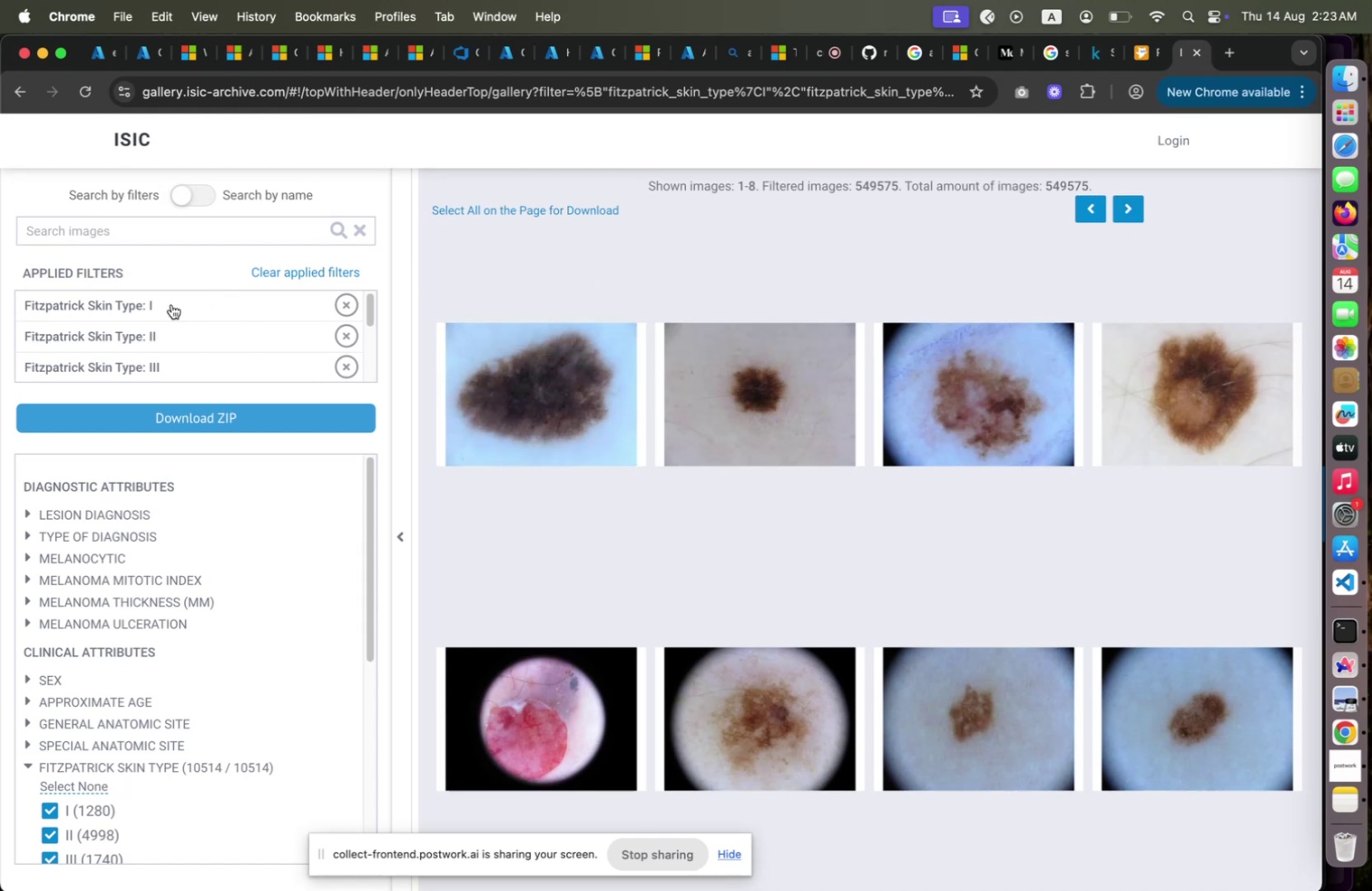 
left_click([172, 304])
 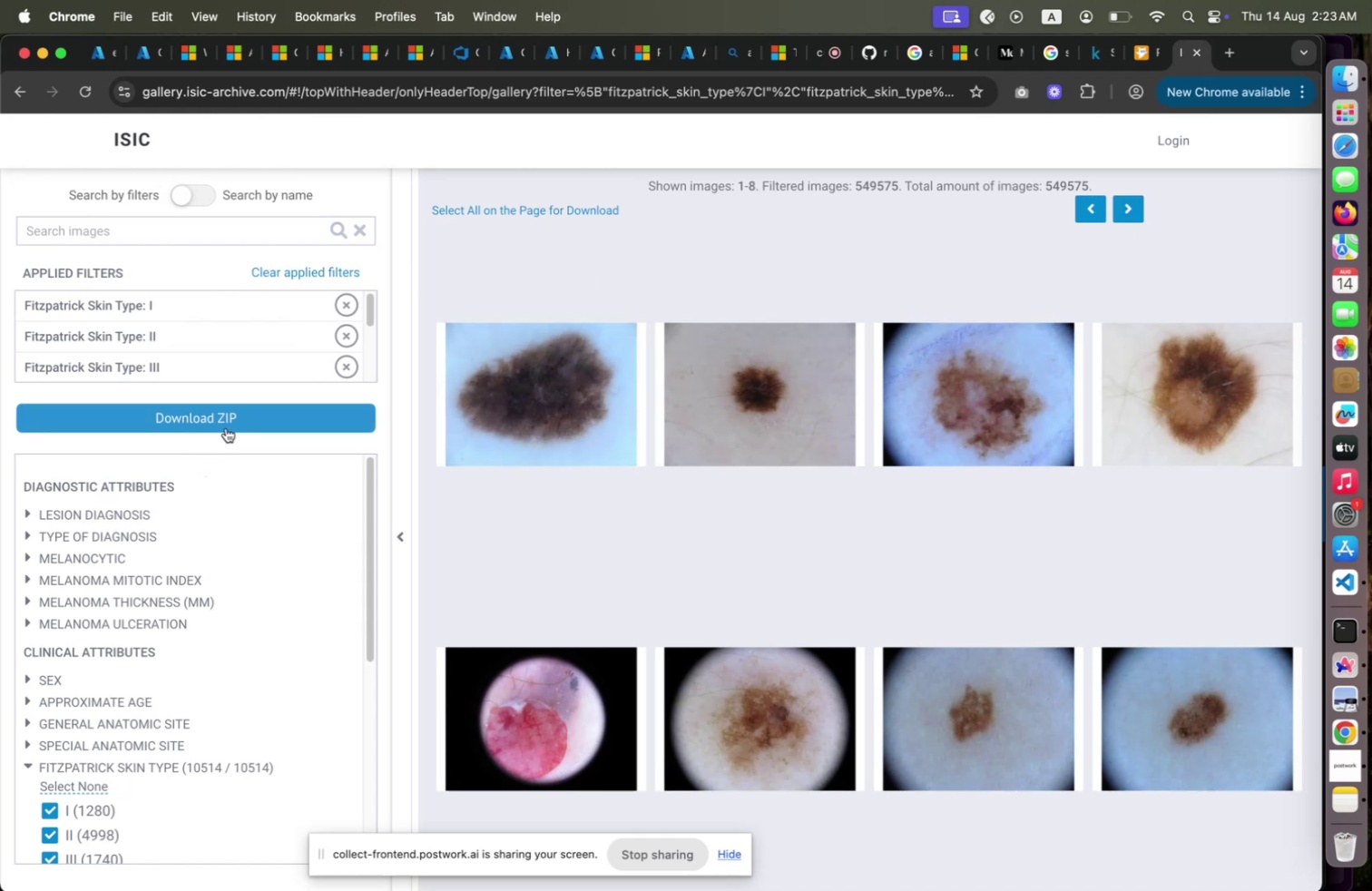 
left_click([226, 427])
 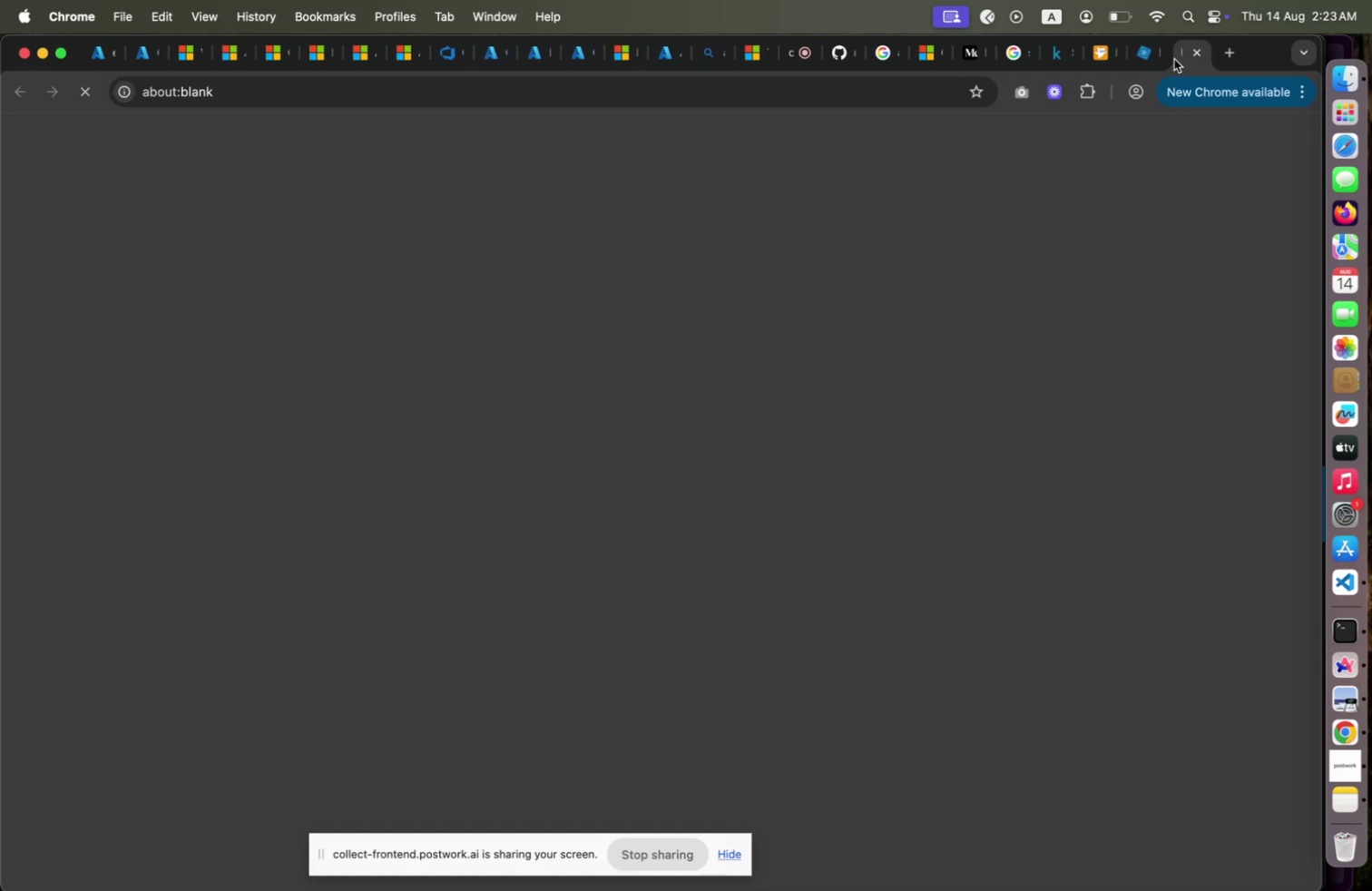 
left_click([1150, 67])
 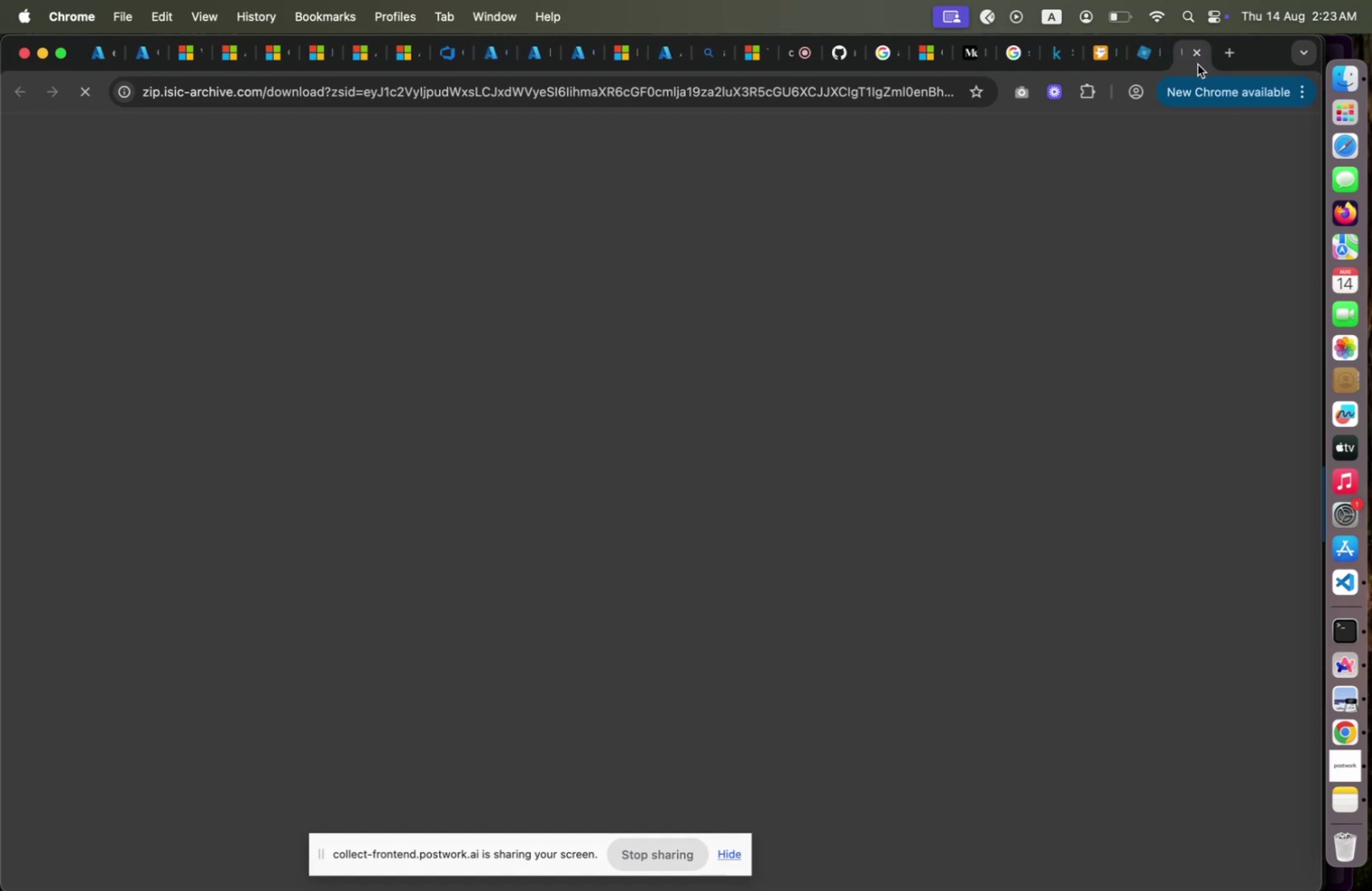 
wait(5.25)
 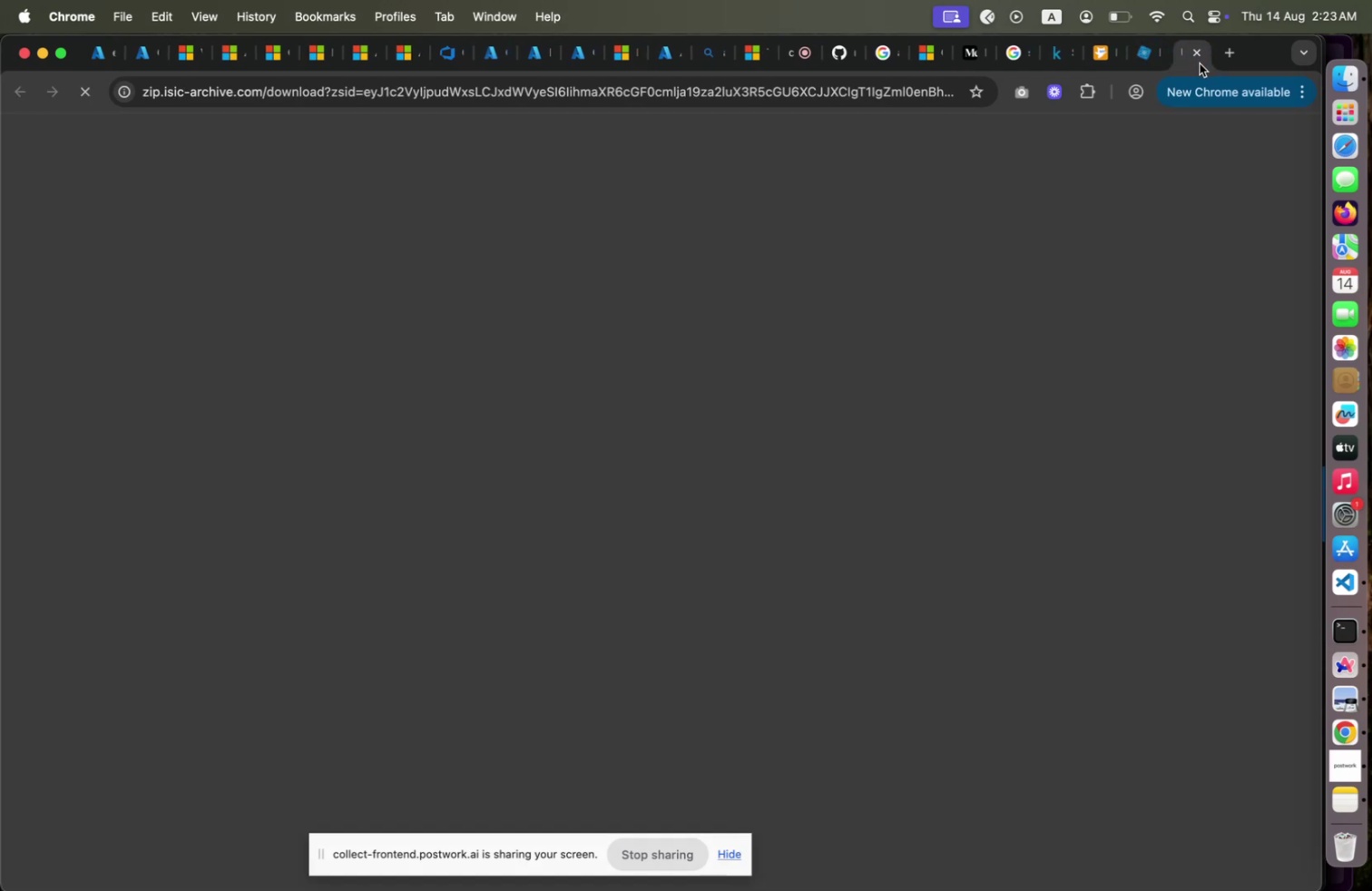 
left_click([1149, 63])
 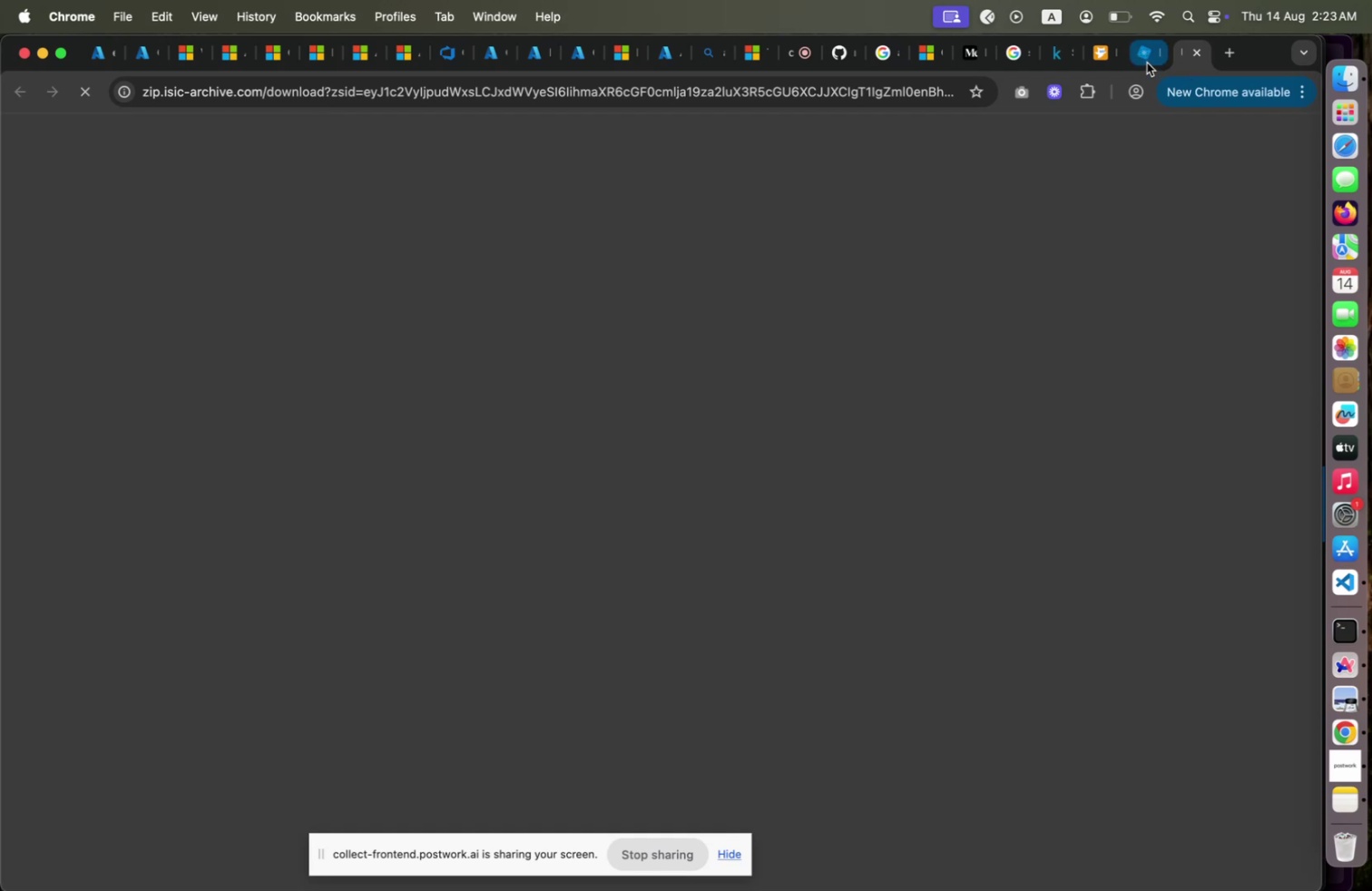 
left_click([1146, 63])
 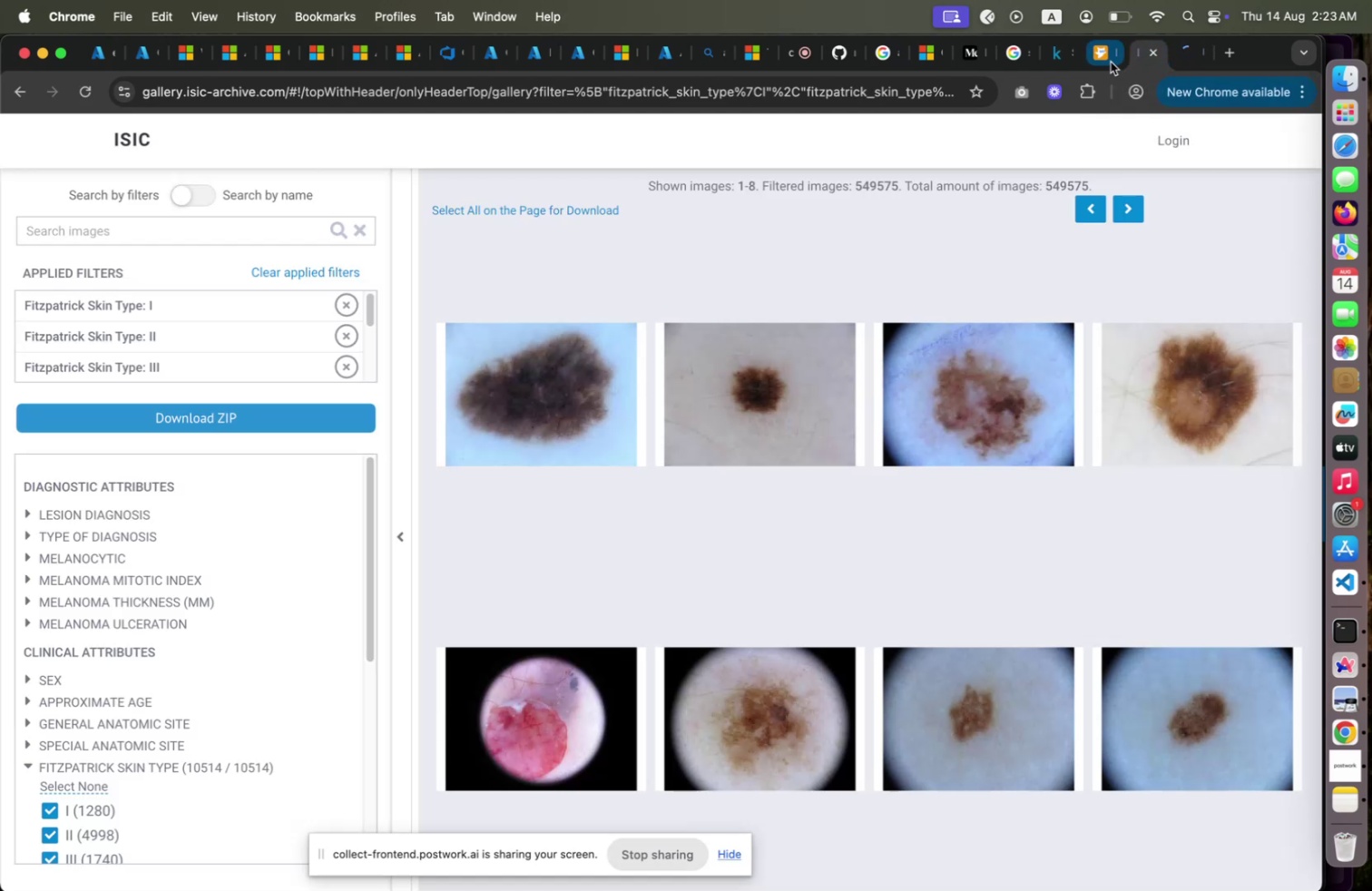 
left_click([1111, 62])
 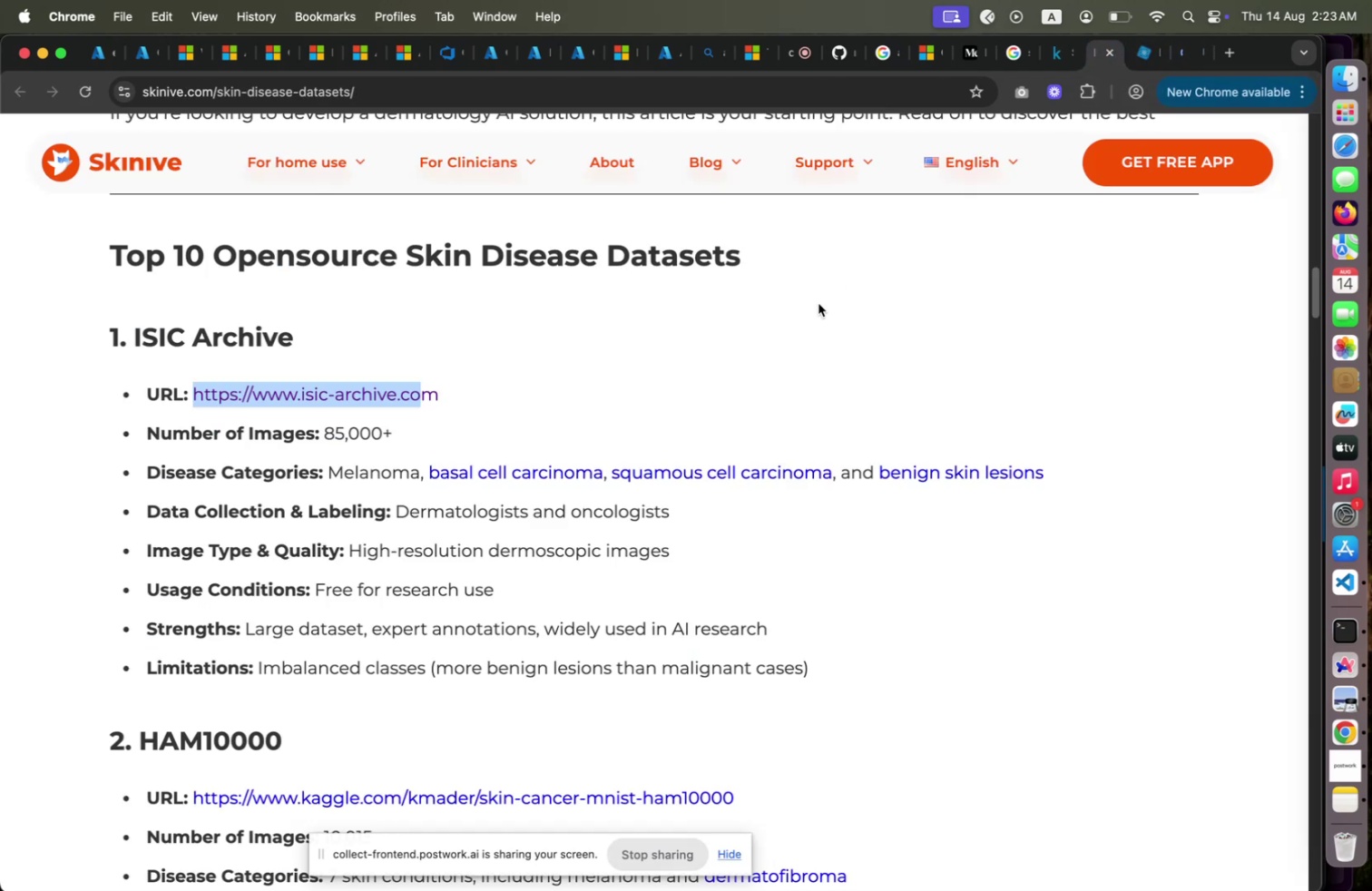 
wait(8.62)
 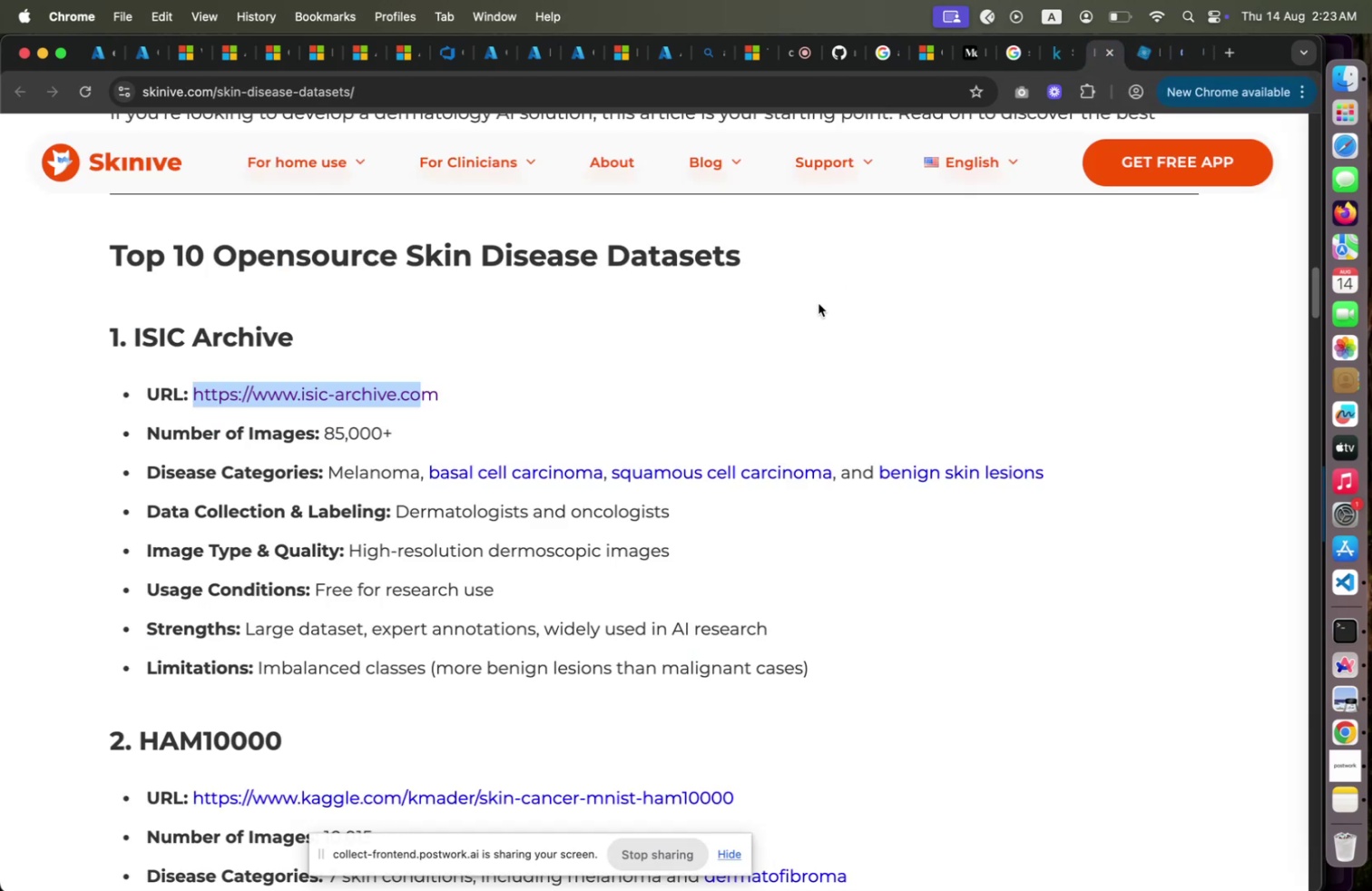 
left_click([1183, 60])
 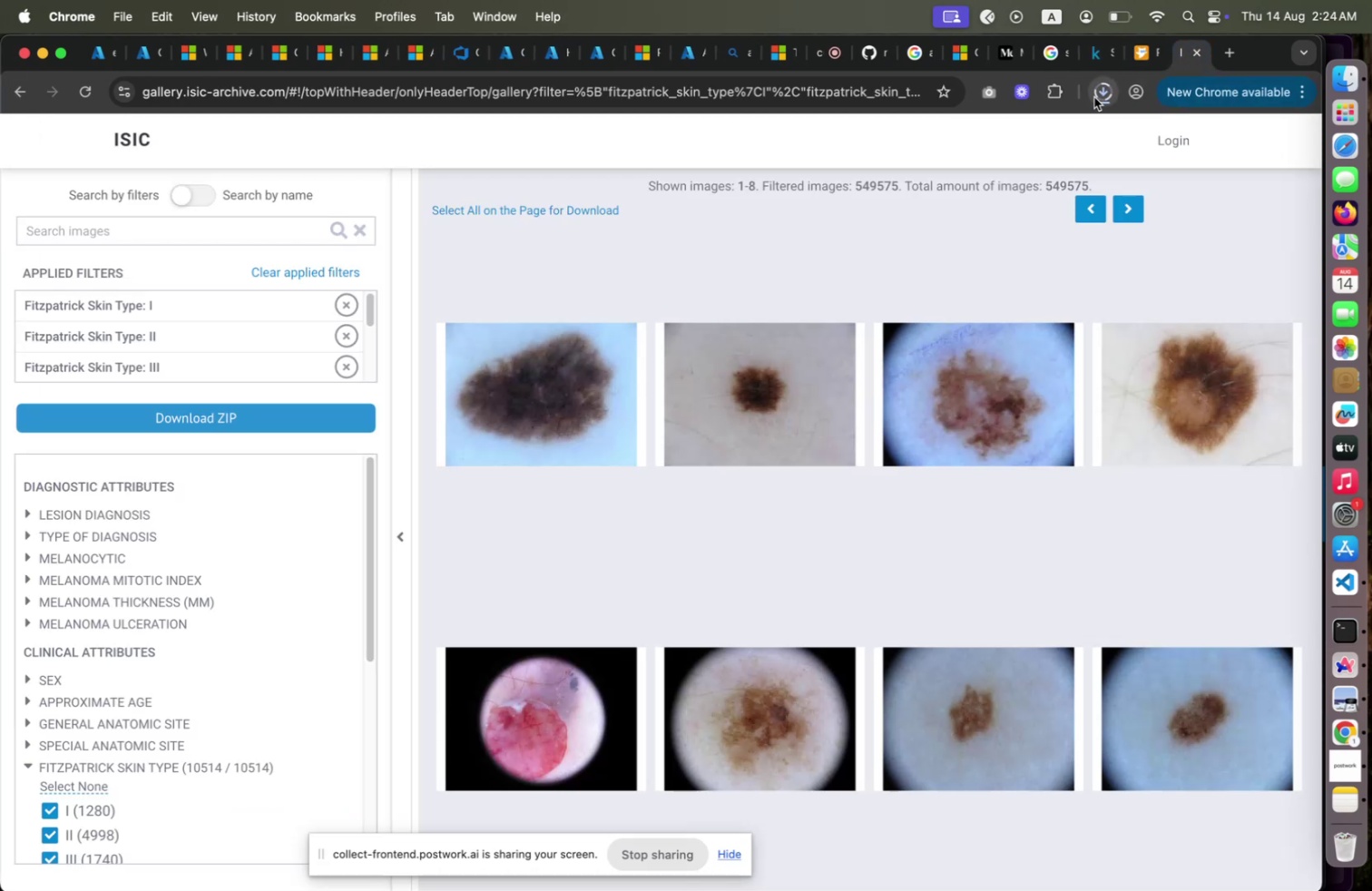 
left_click([1093, 97])
 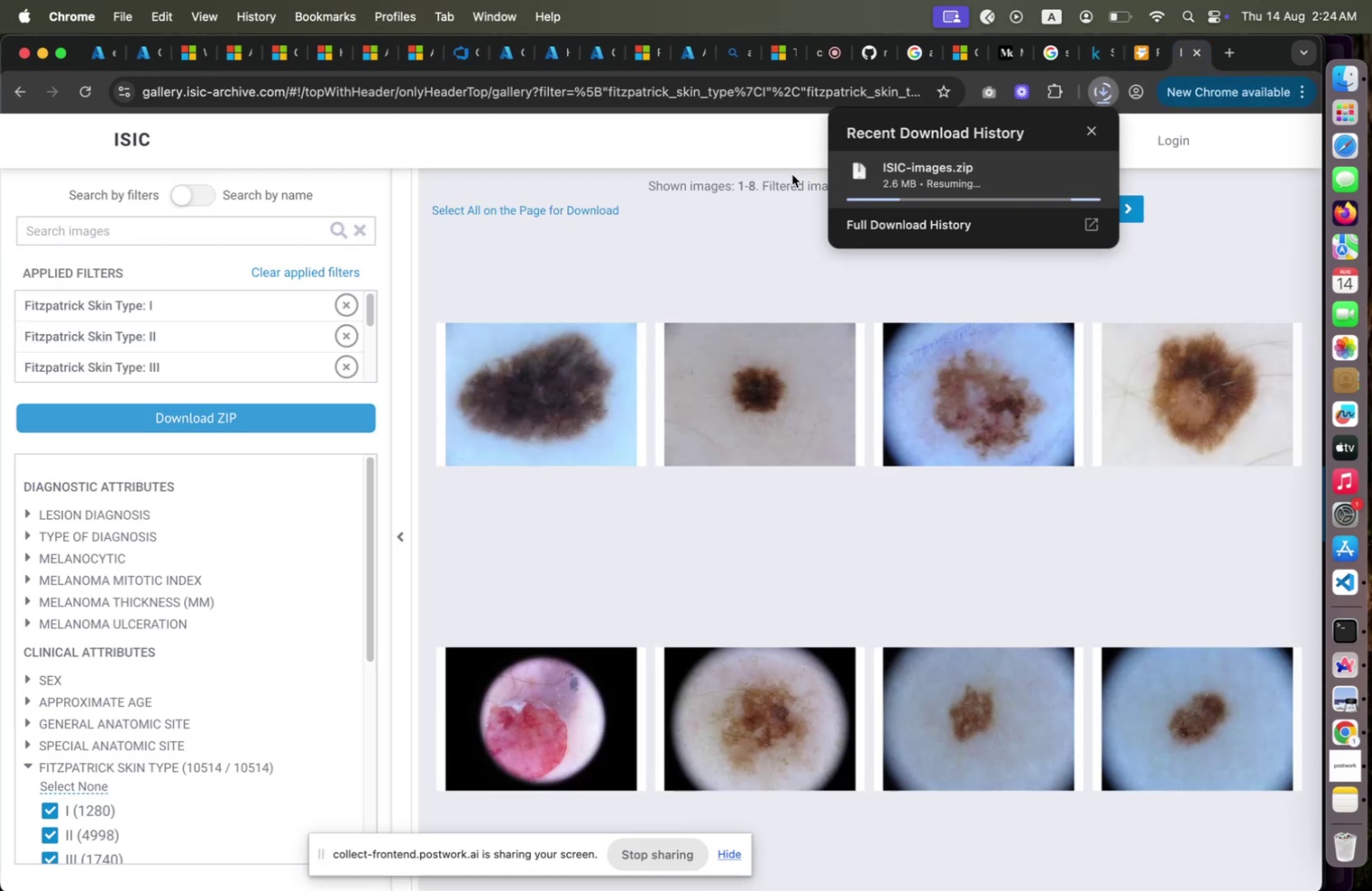 
wait(7.03)
 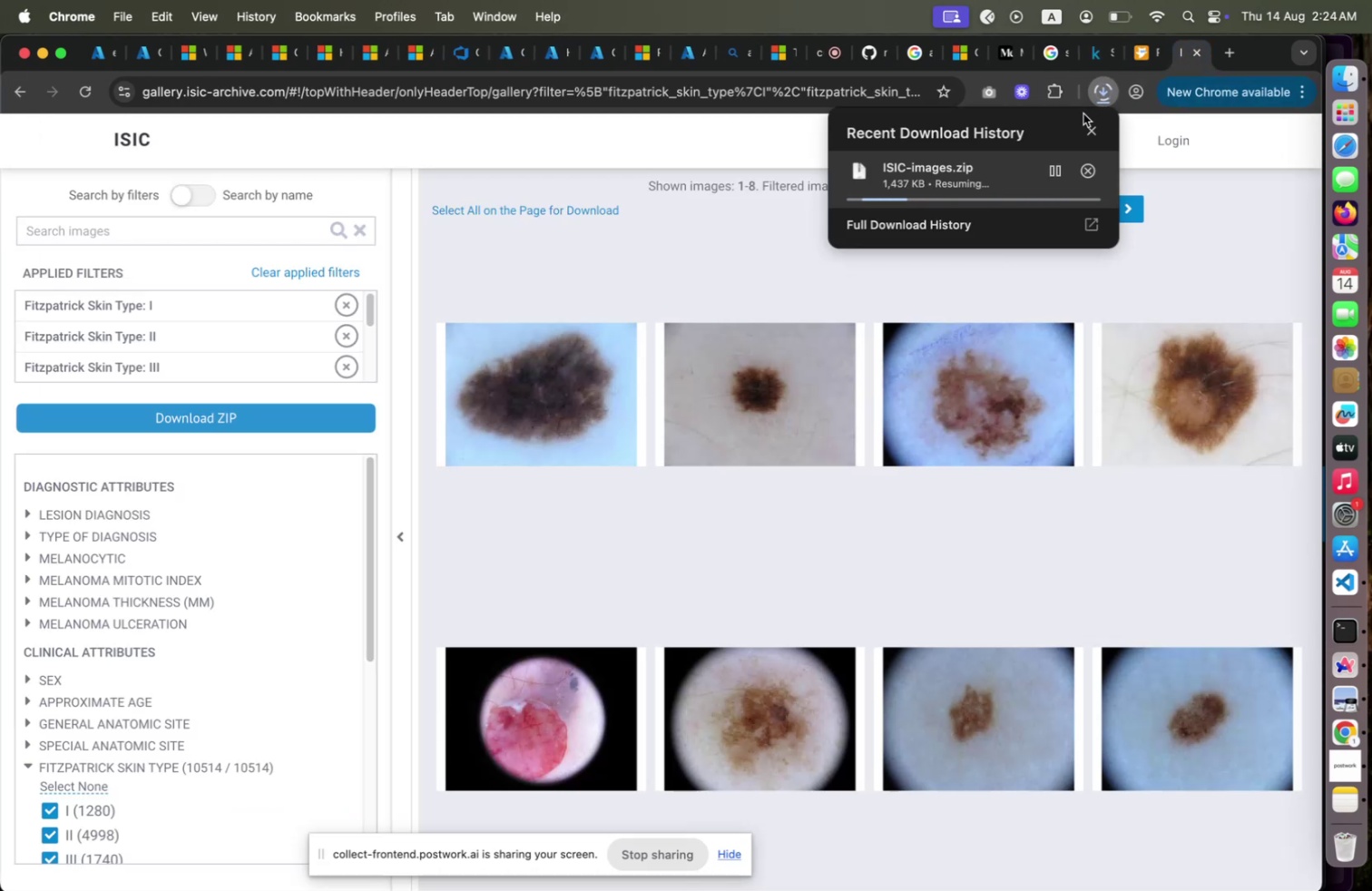 
left_click([784, 153])
 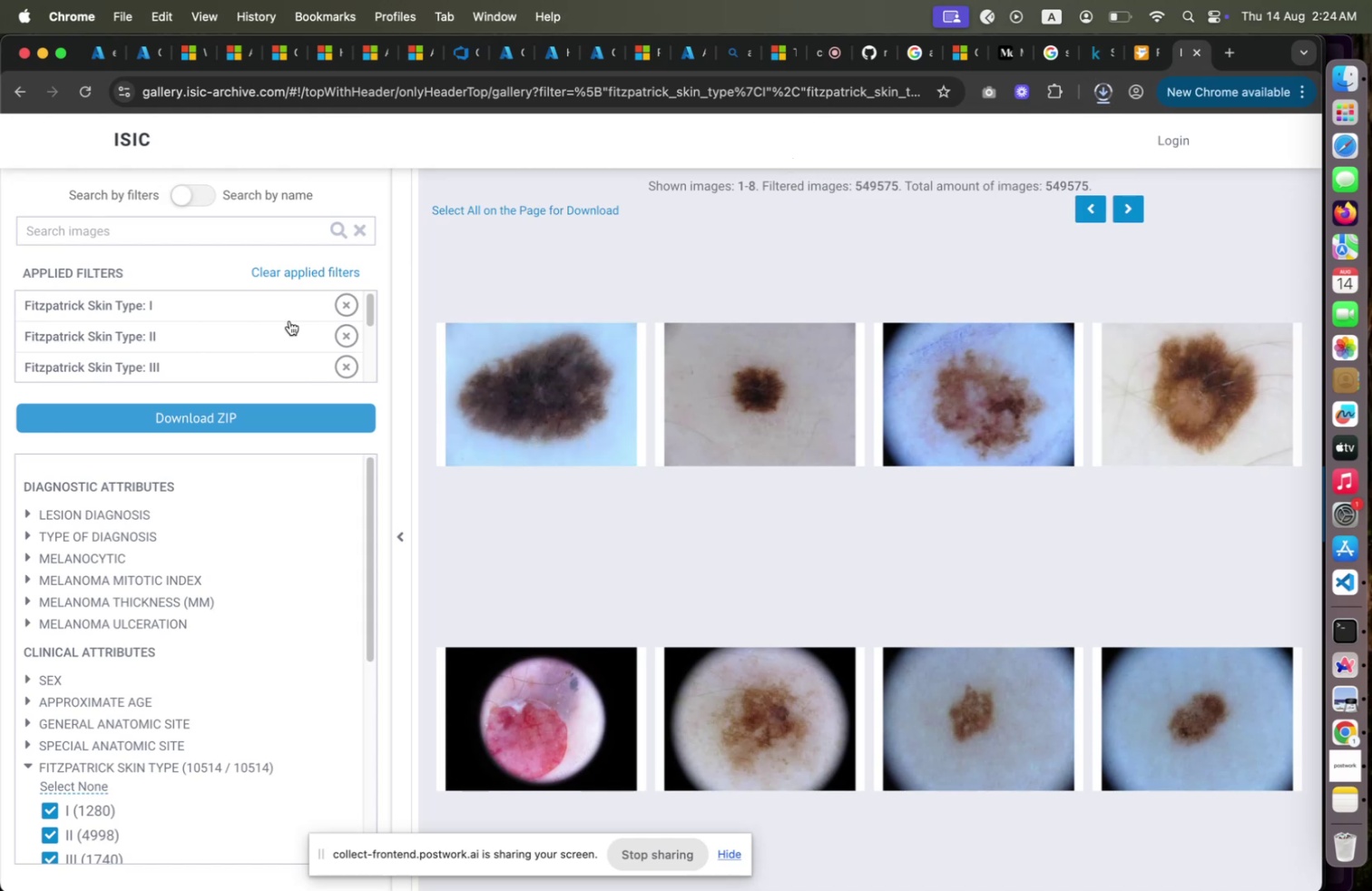 
scroll: coordinate [289, 320], scroll_direction: down, amount: 4.0
 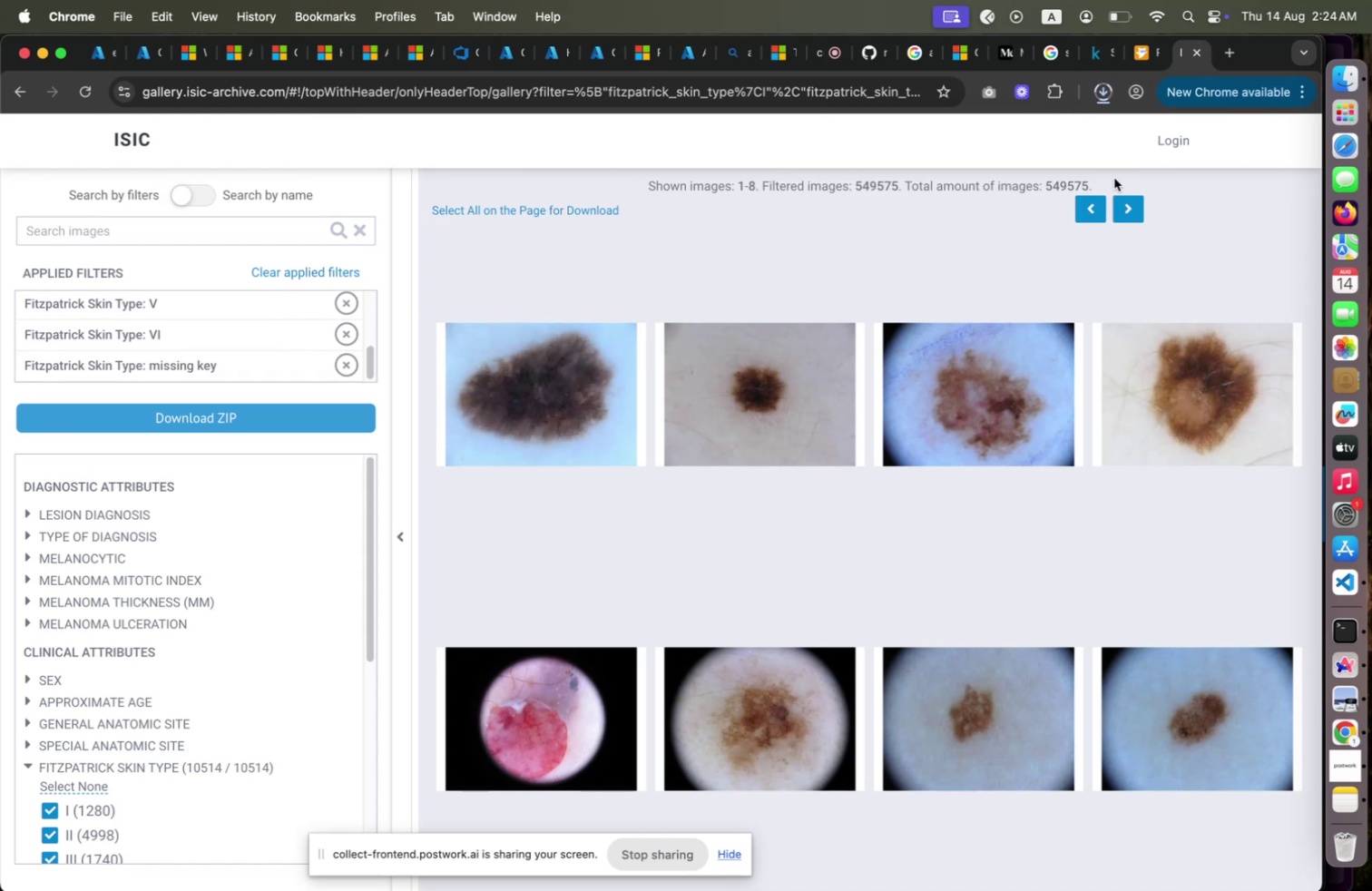 
left_click([1125, 208])
 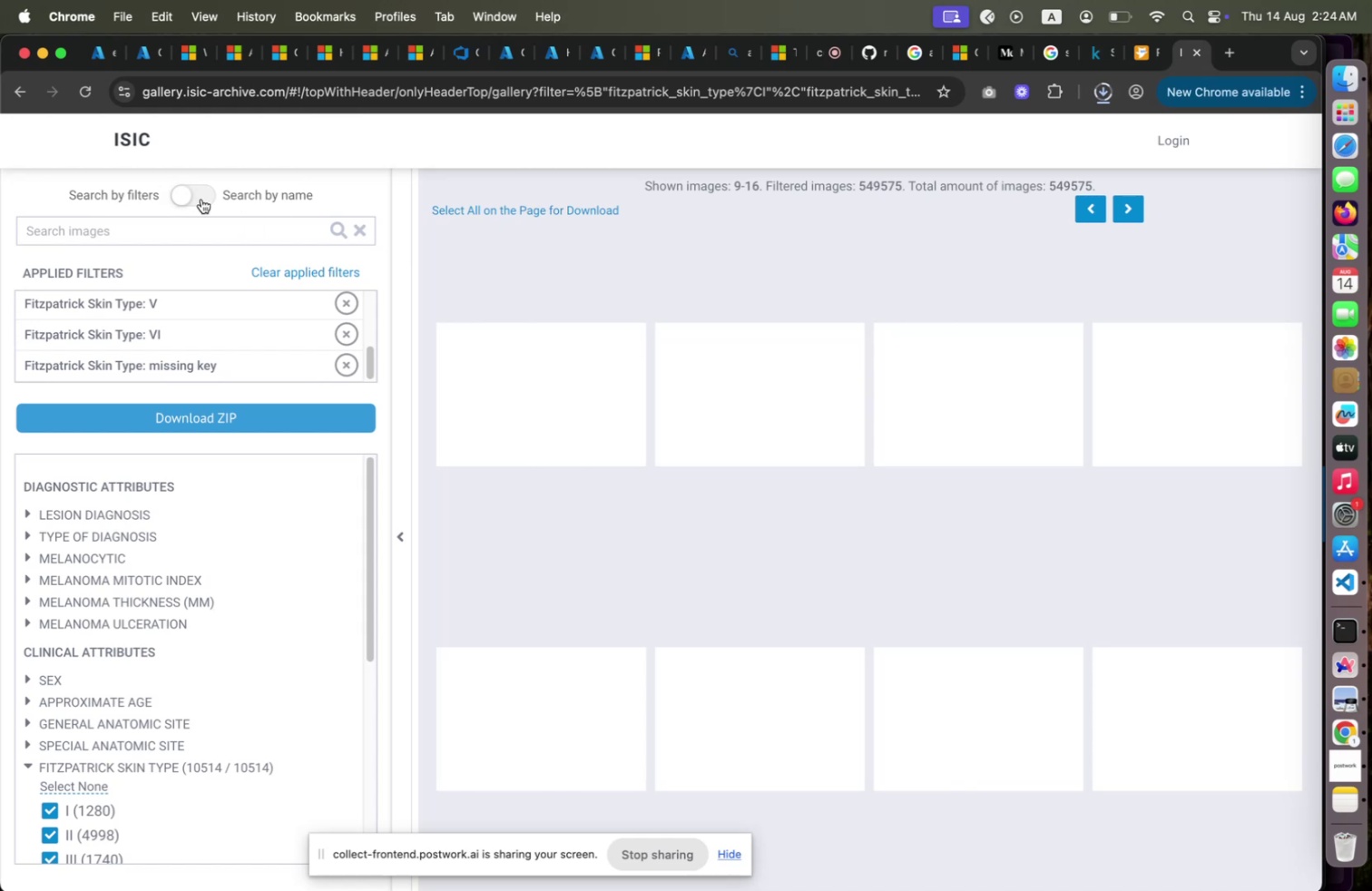 
wait(31.65)
 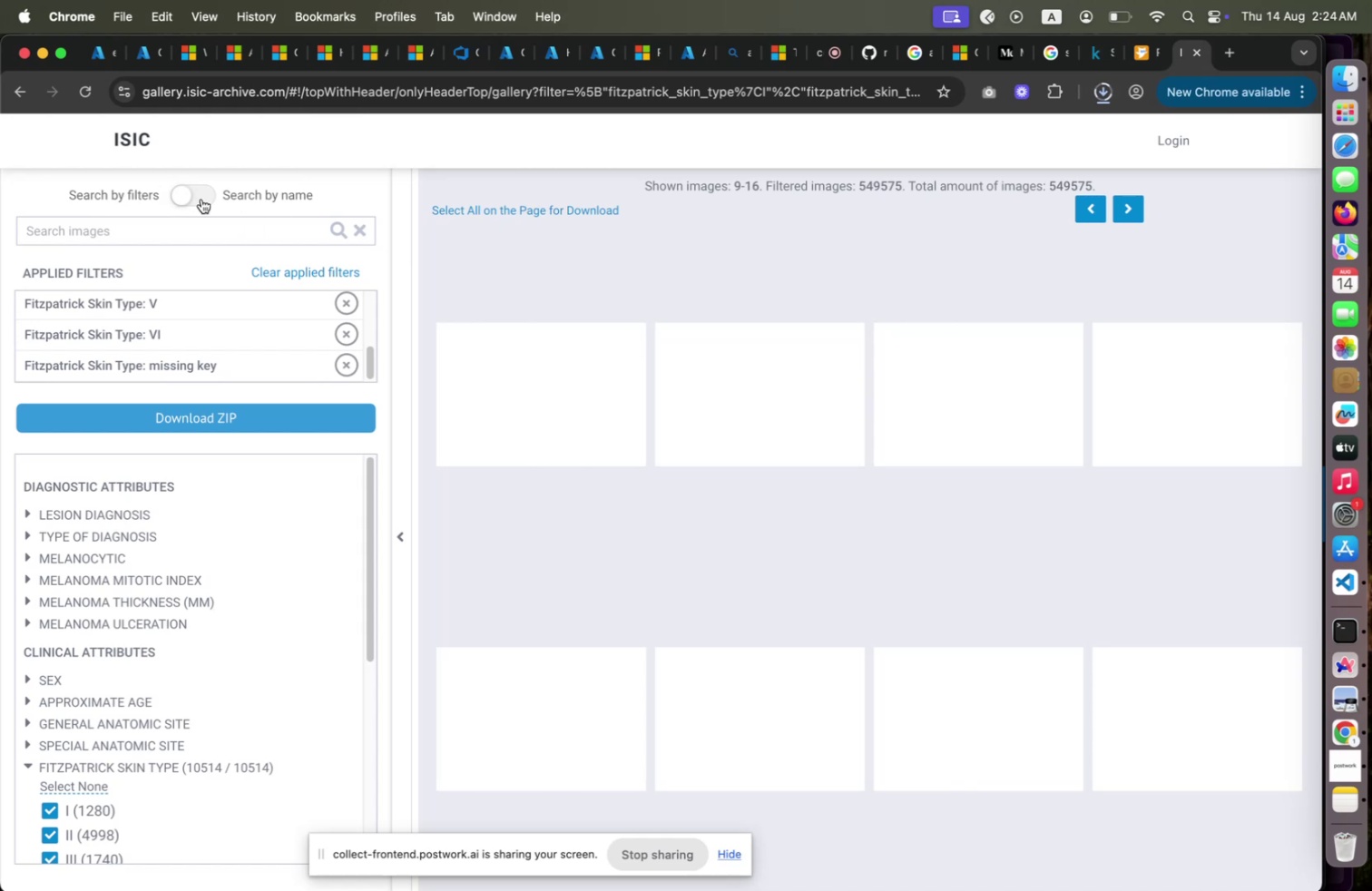 
scroll: coordinate [233, 500], scroll_direction: down, amount: 13.0
 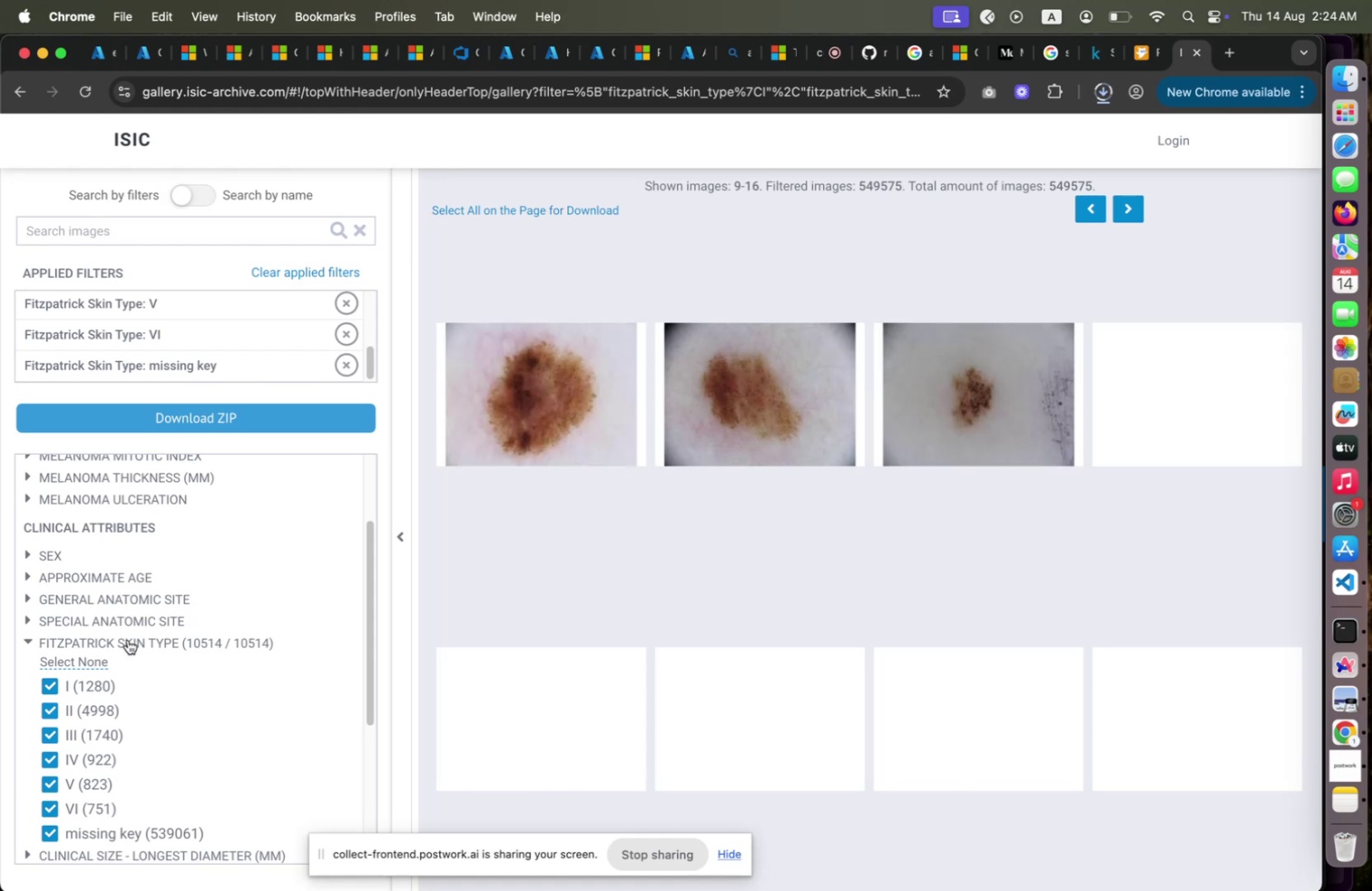 
left_click([128, 639])
 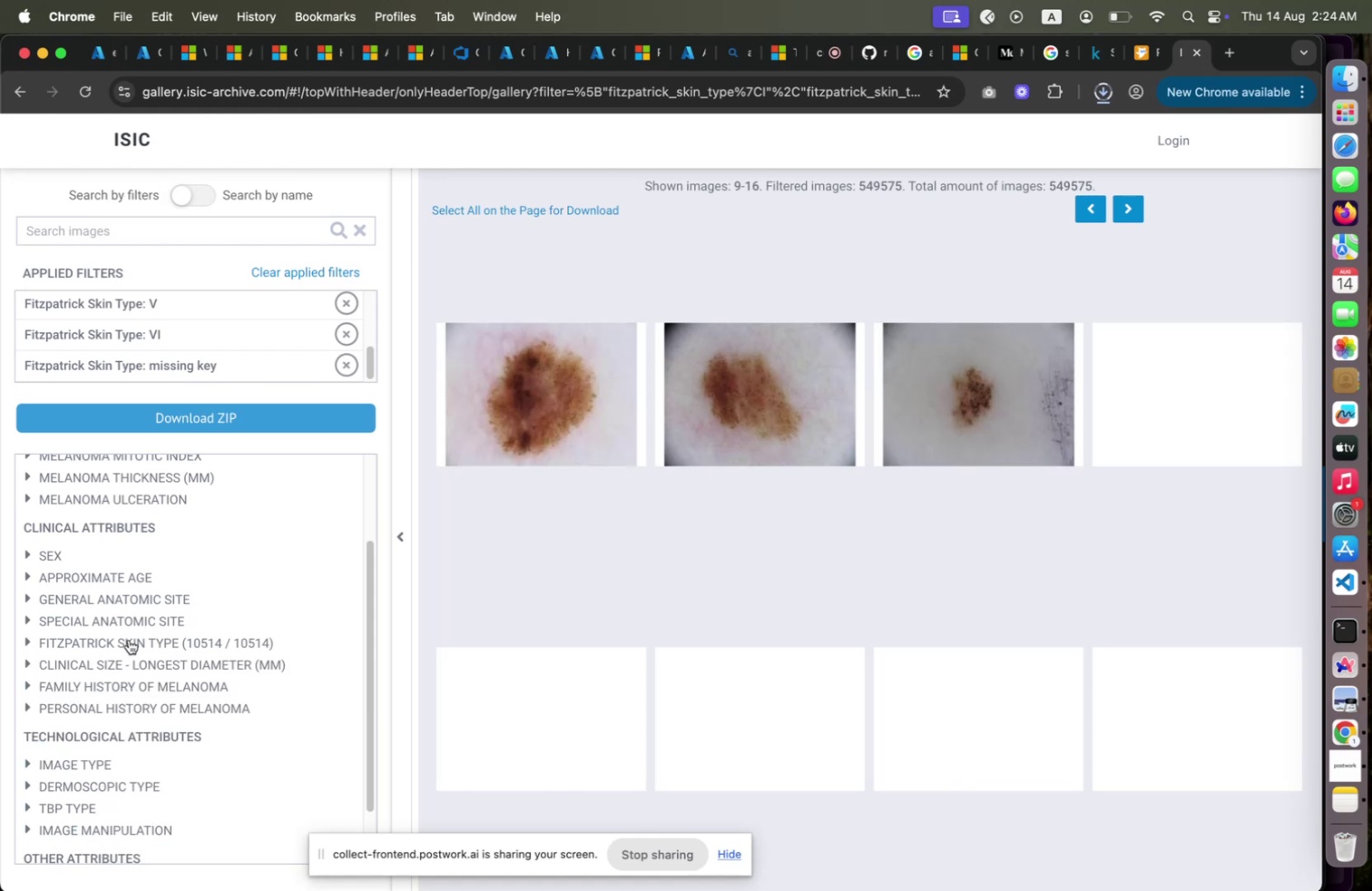 
left_click([129, 639])
 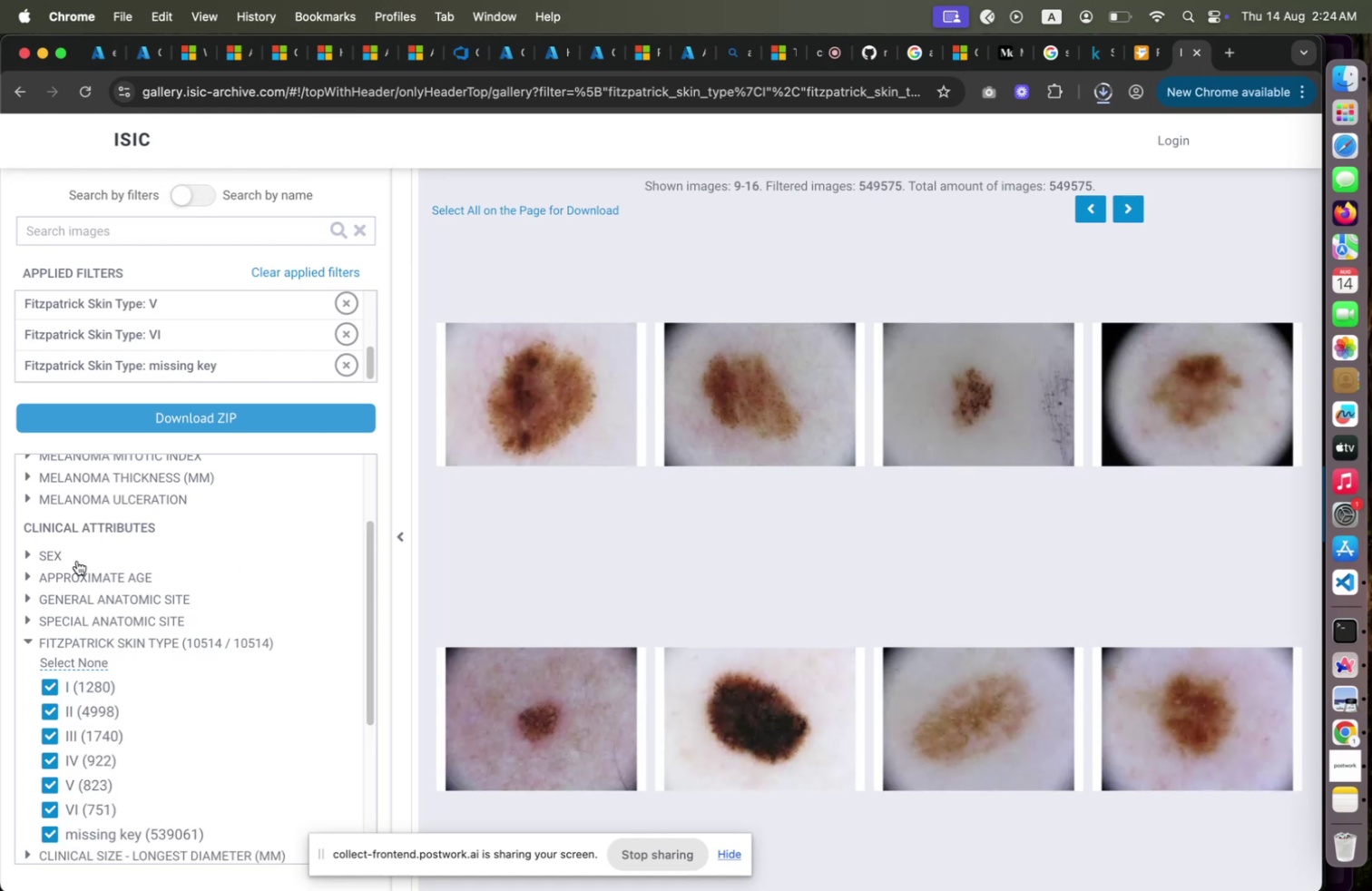 
left_click([28, 553])
 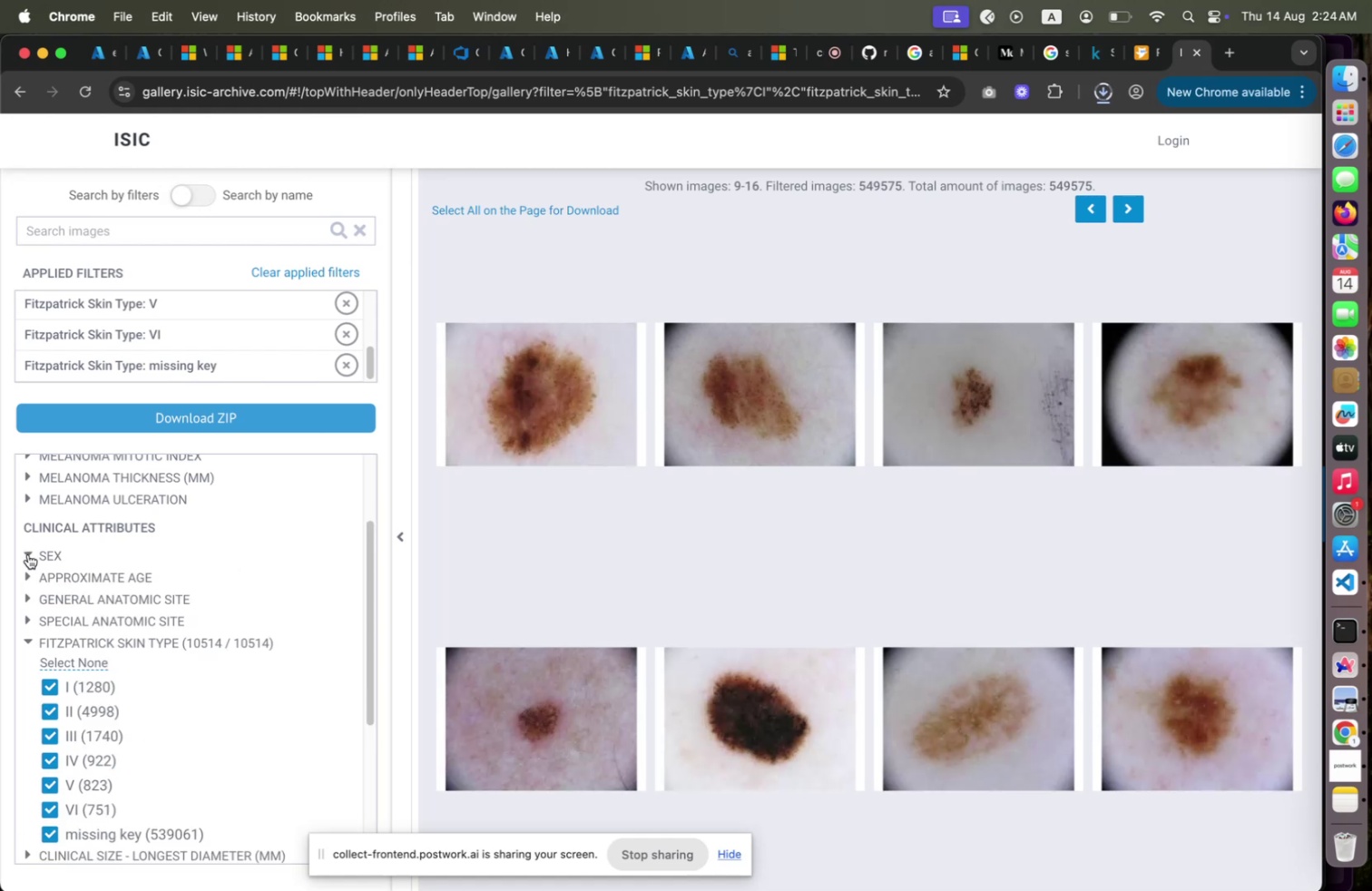 
left_click([28, 553])
 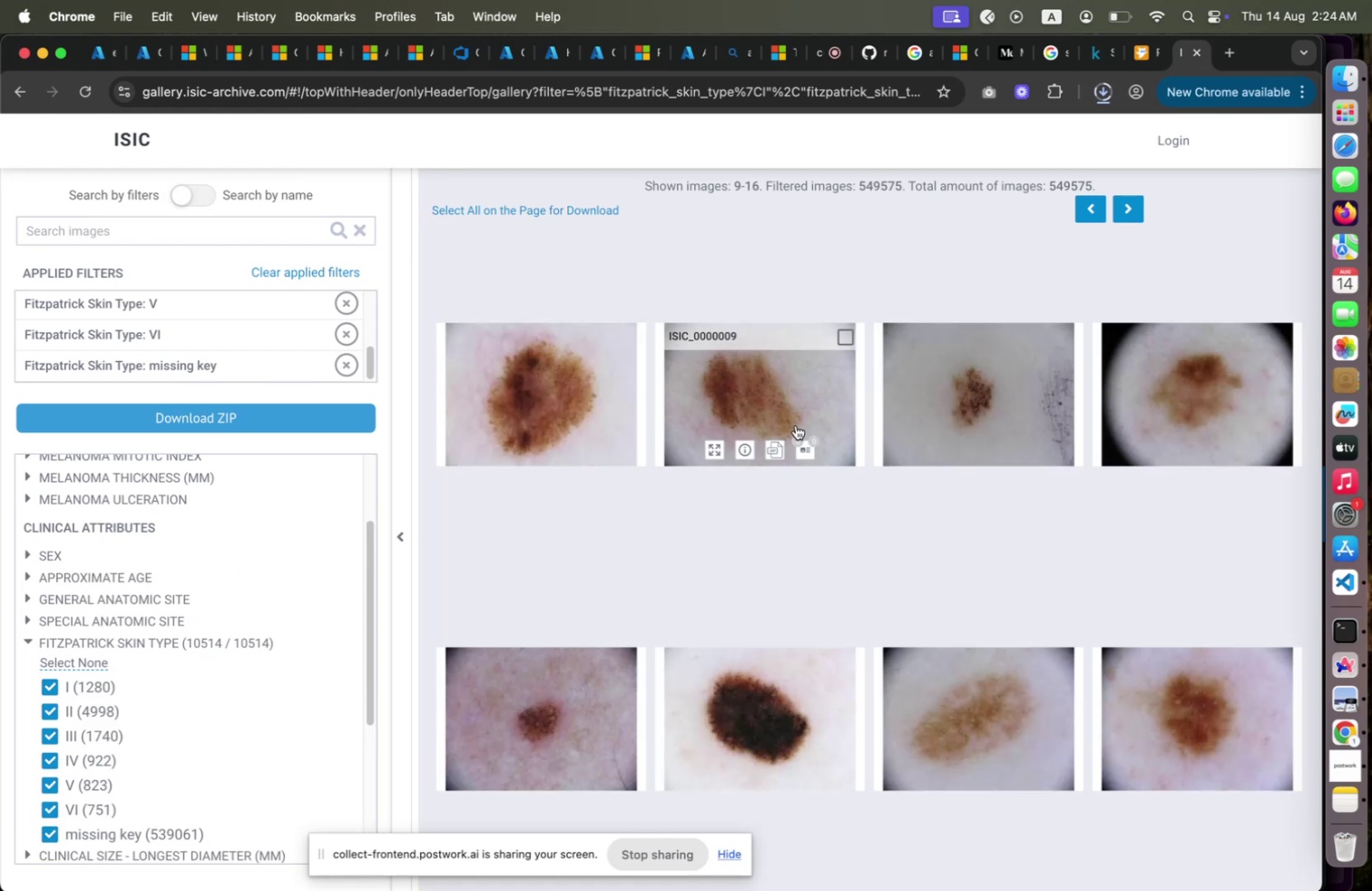 
scroll: coordinate [260, 598], scroll_direction: down, amount: 20.0
 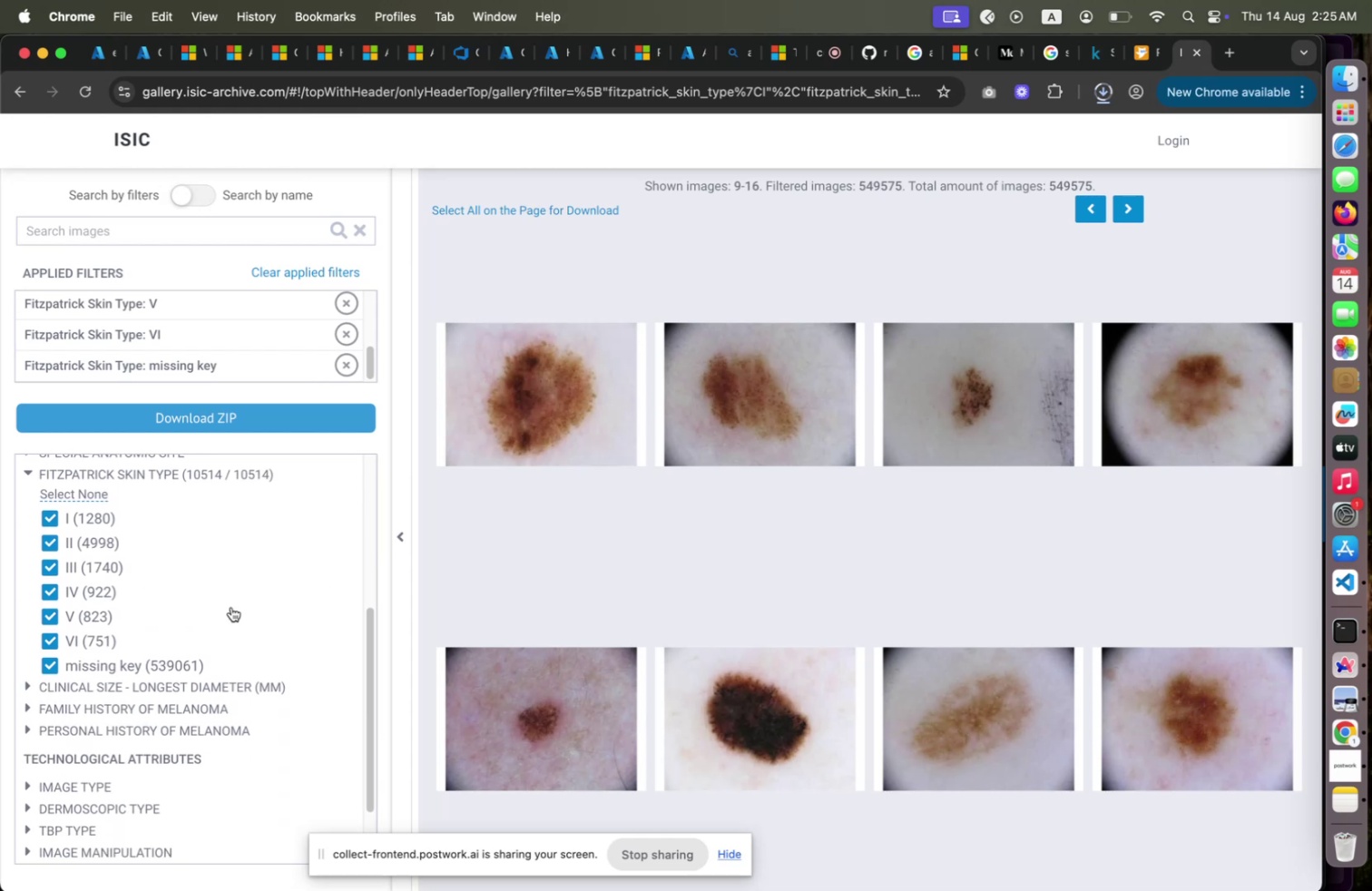 
wait(5.14)
 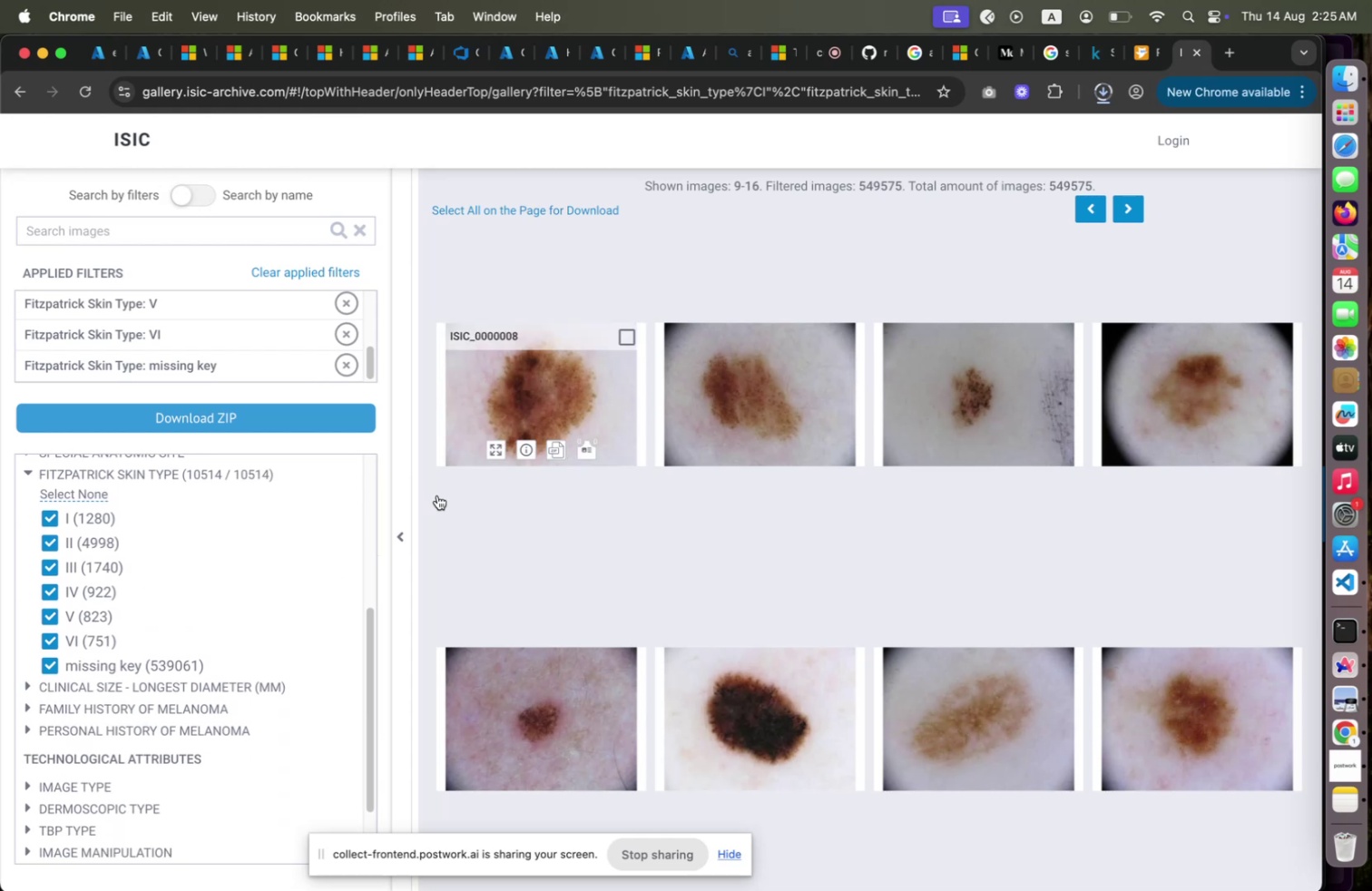 
scroll: coordinate [233, 609], scroll_direction: down, amount: 5.0
 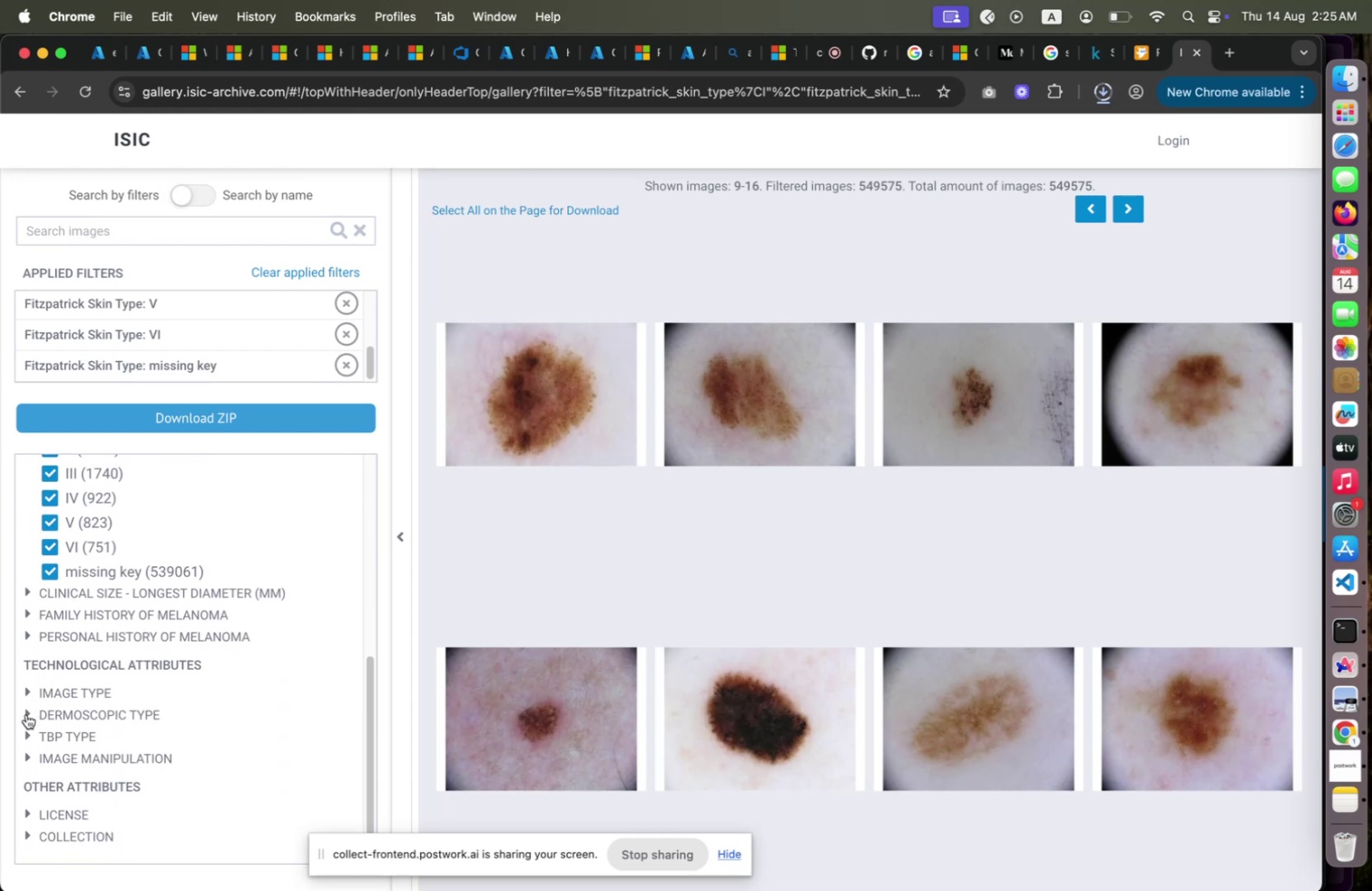 
left_click([24, 714])
 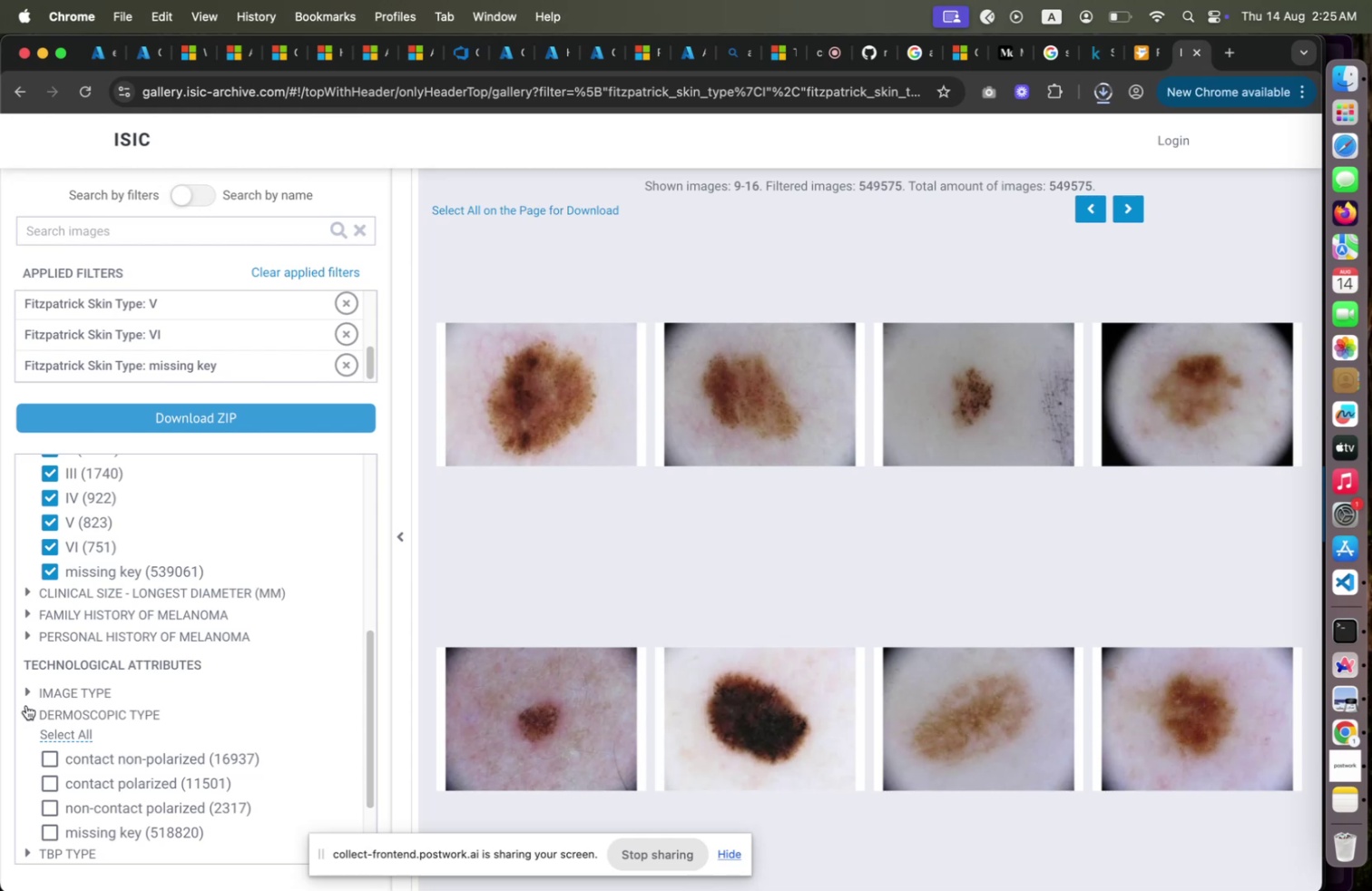 
left_click([26, 709])
 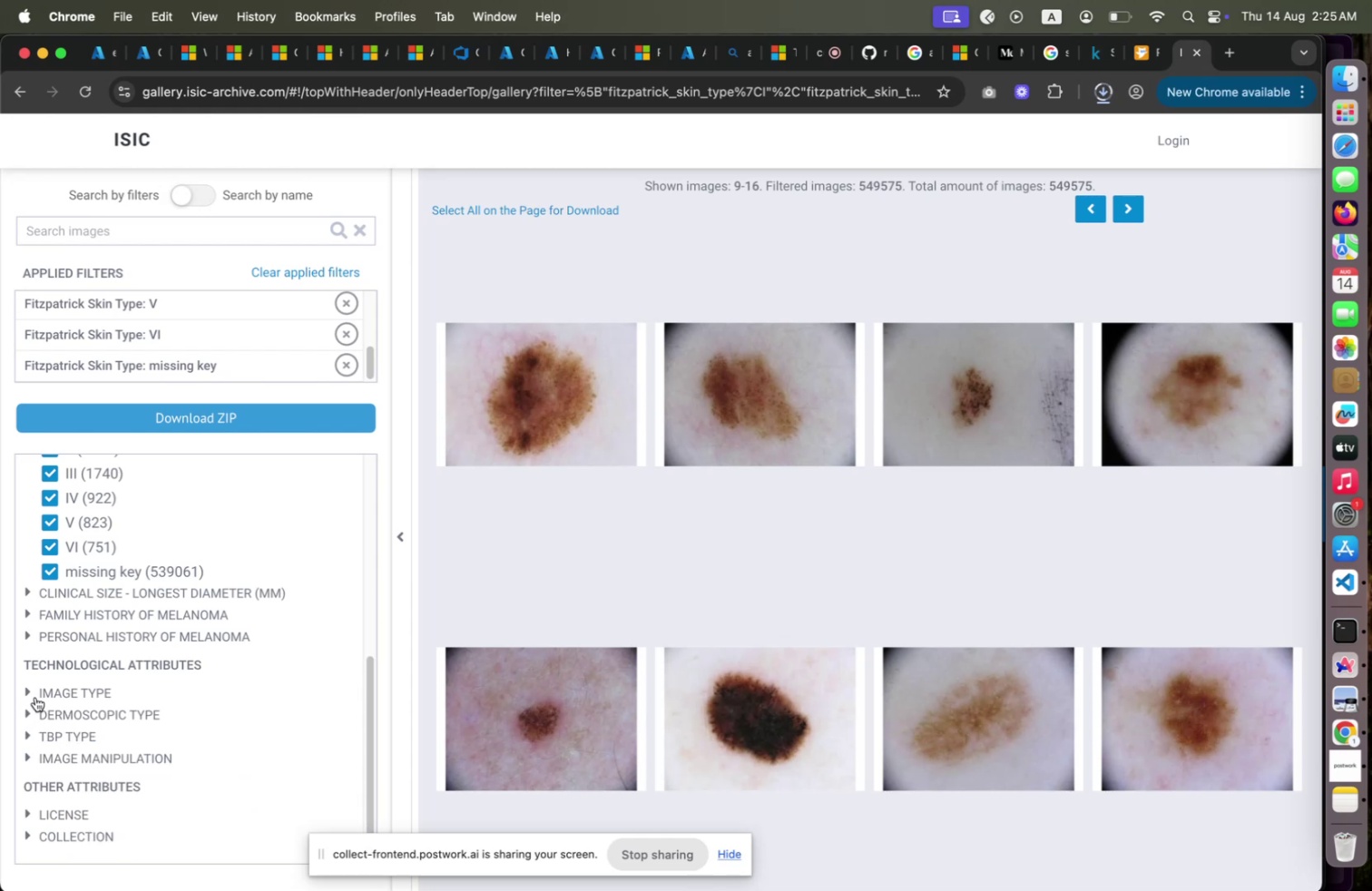 
scroll: coordinate [35, 696], scroll_direction: down, amount: 3.0
 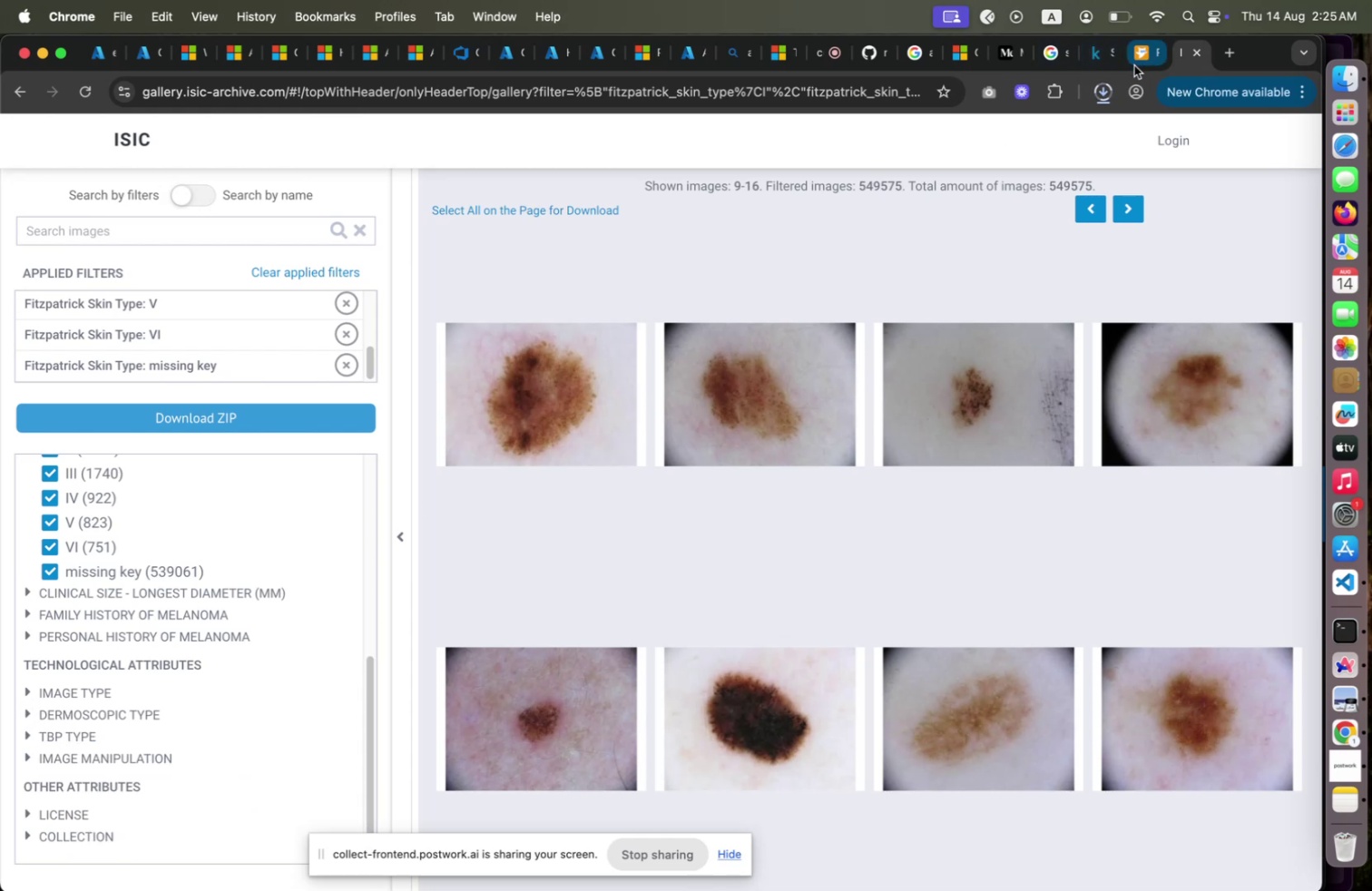 
left_click([1134, 65])
 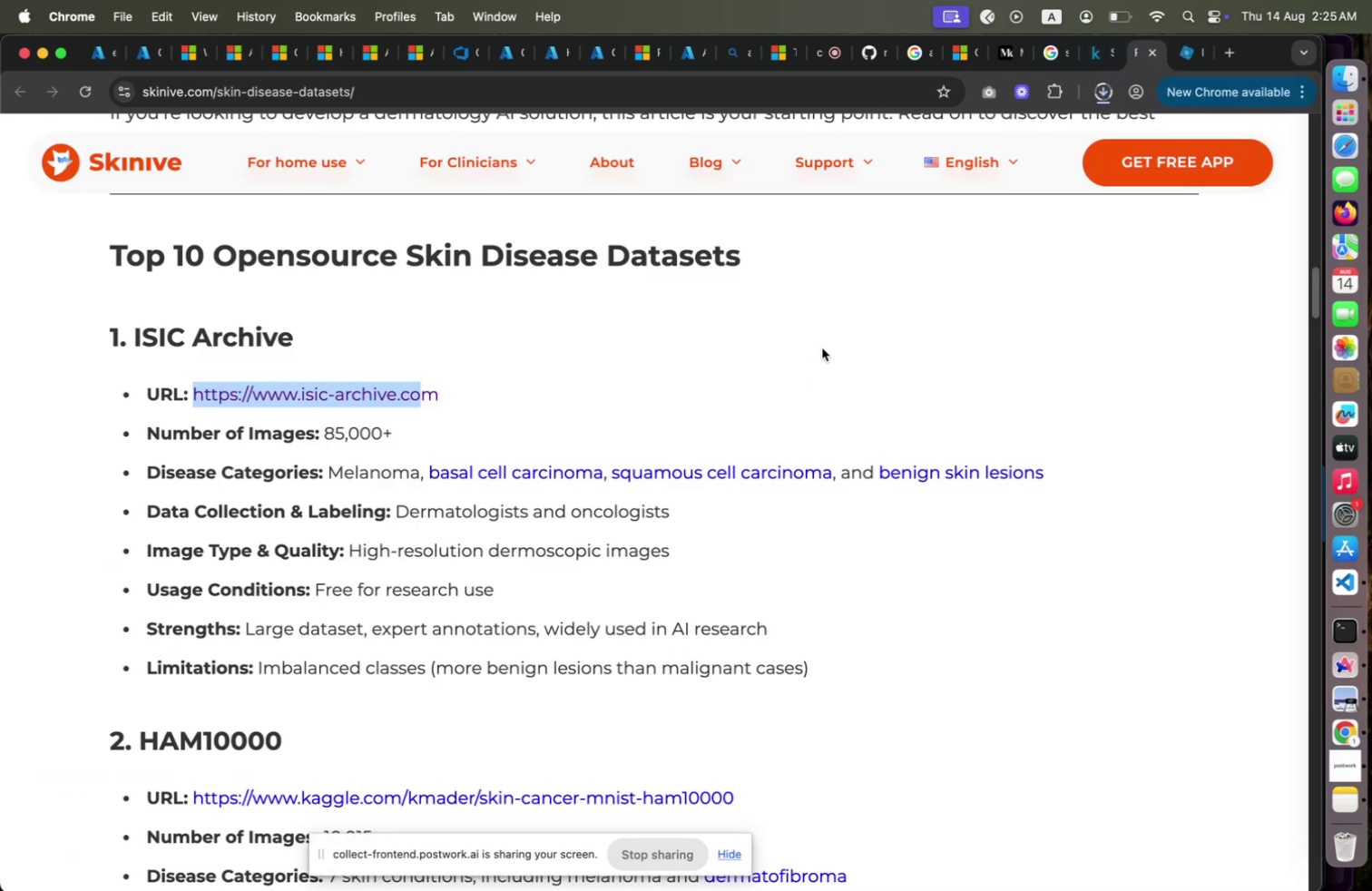 
scroll: coordinate [812, 348], scroll_direction: down, amount: 9.0
 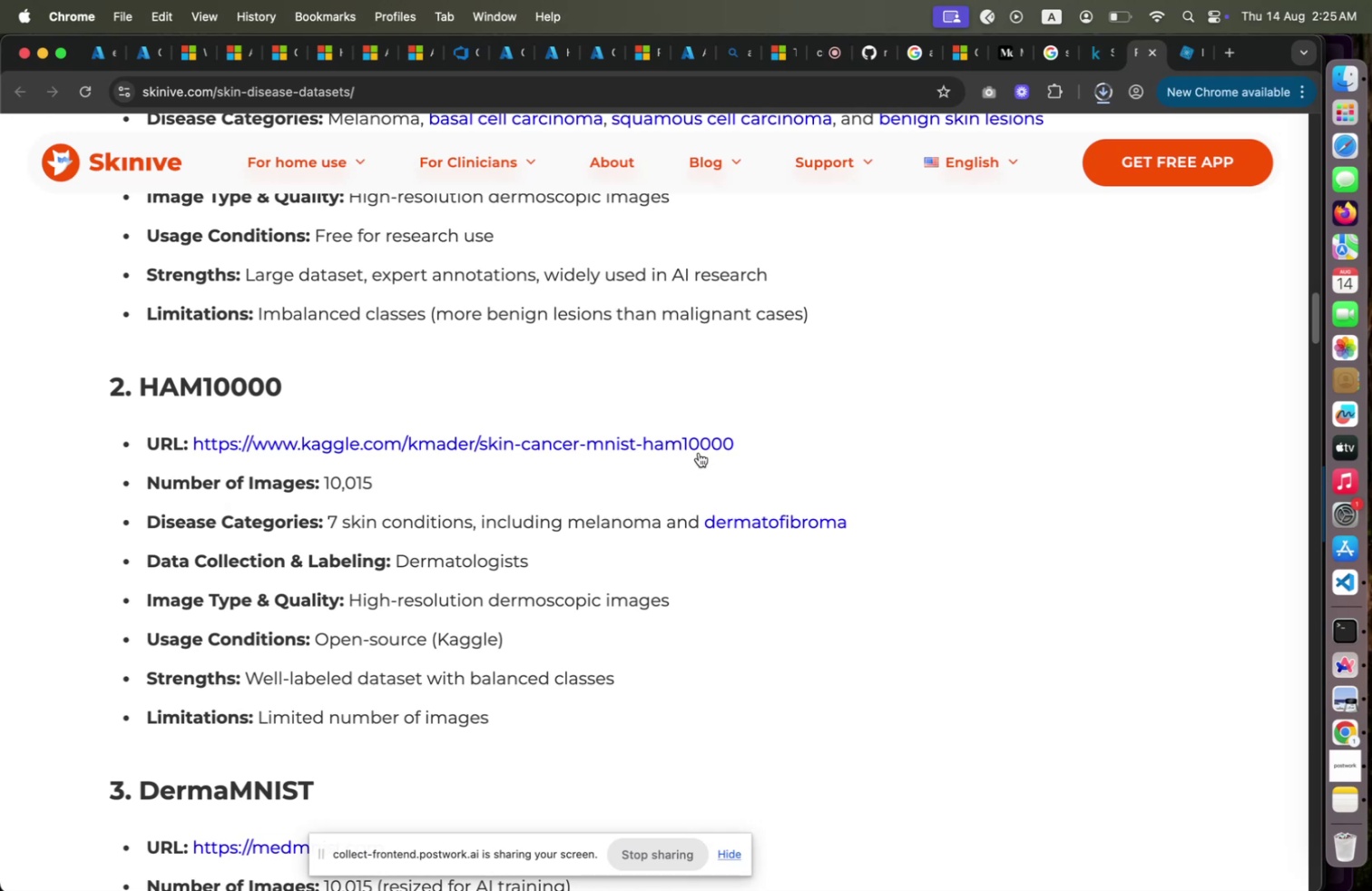 
right_click([692, 451])
 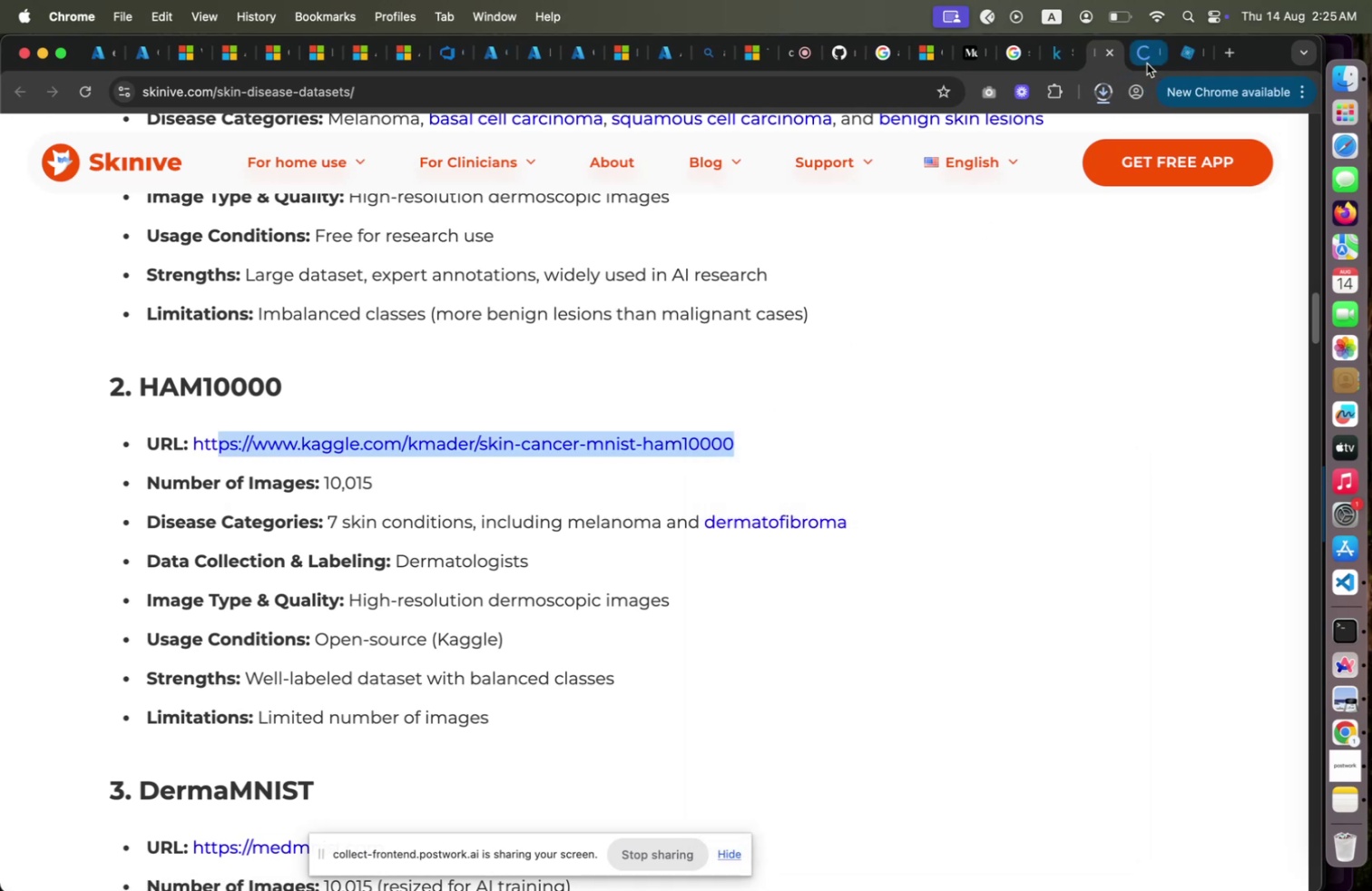 
left_click([1146, 64])
 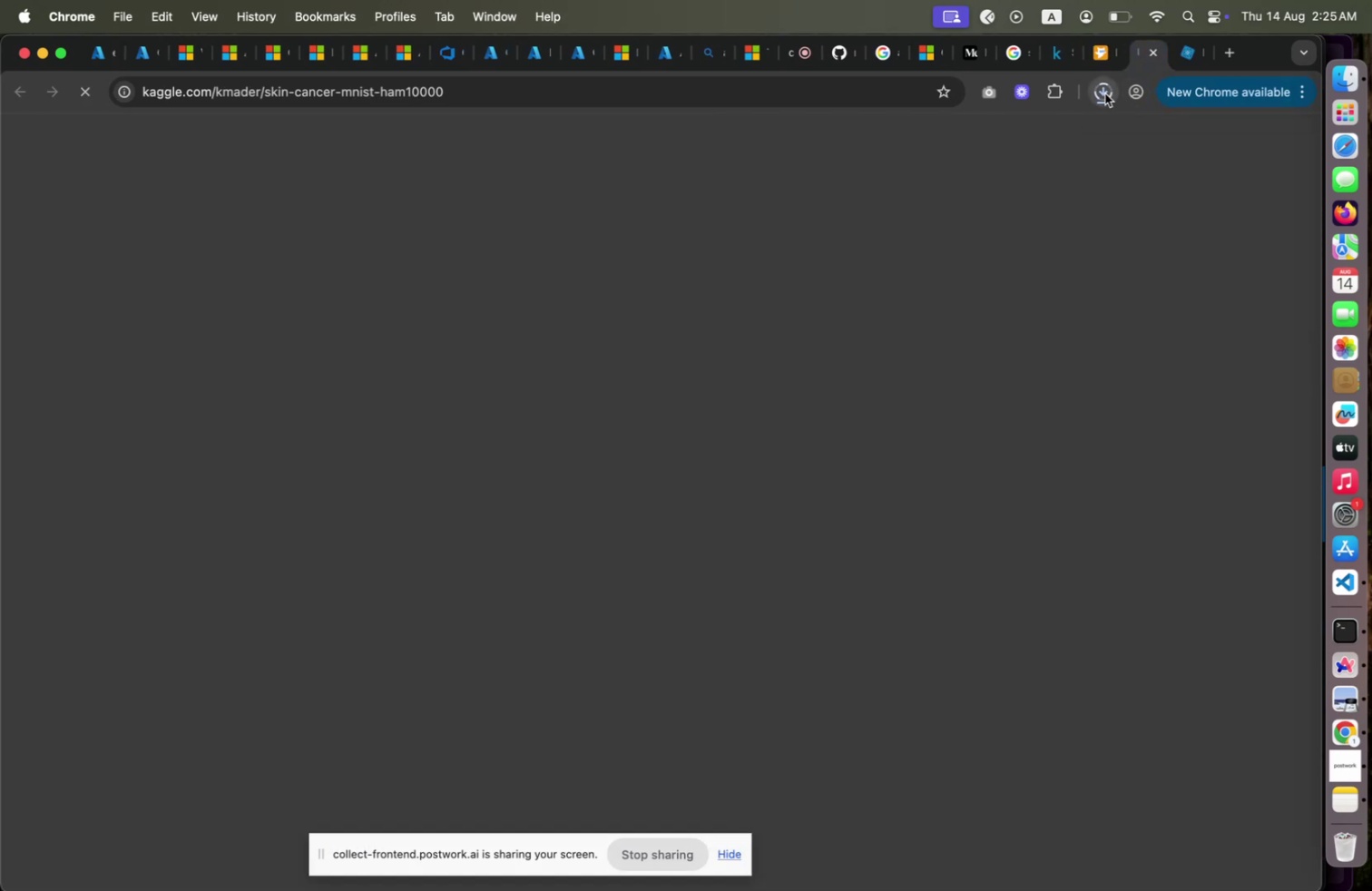 
left_click([1105, 93])
 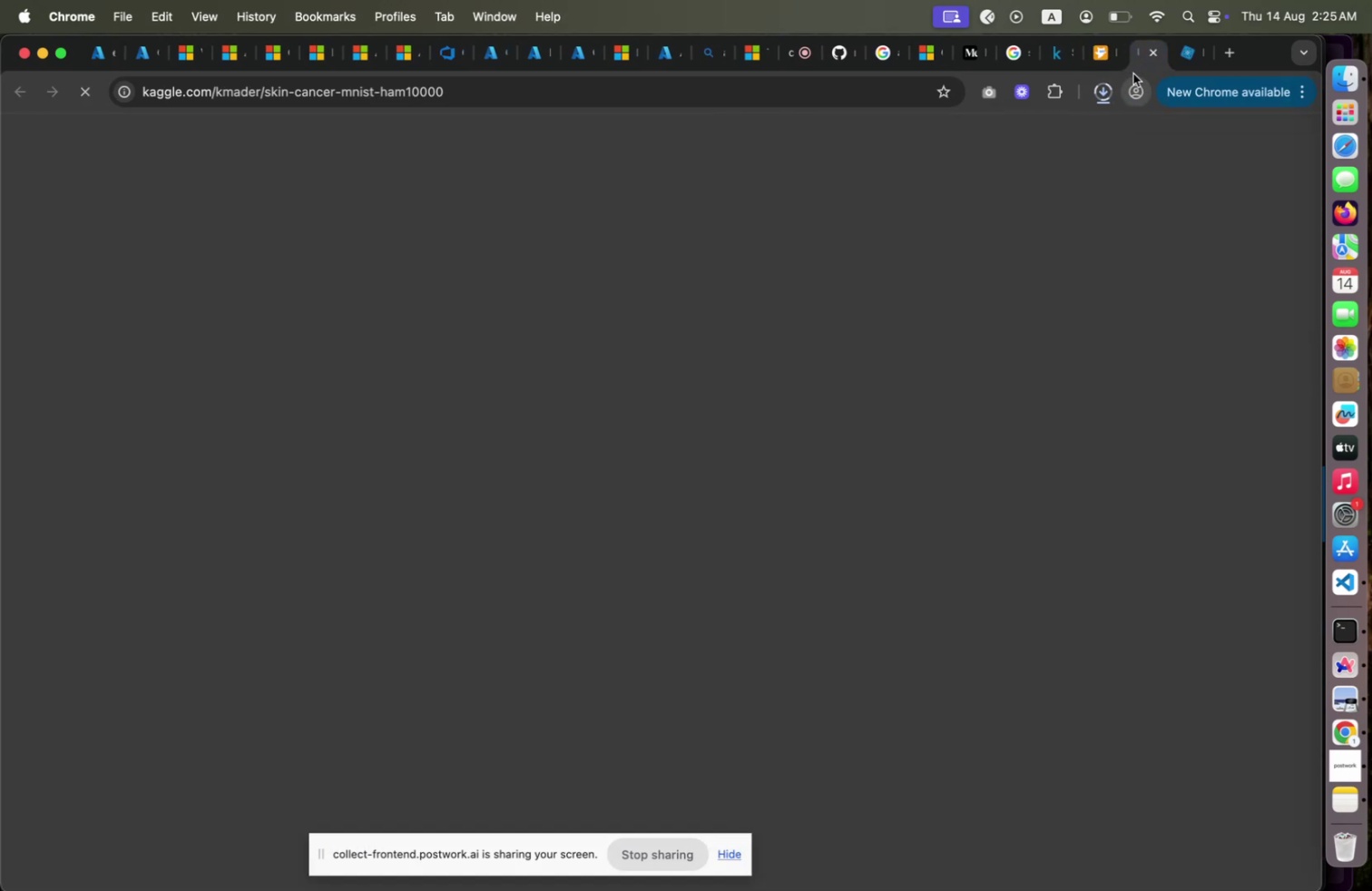 
left_click([1105, 65])
 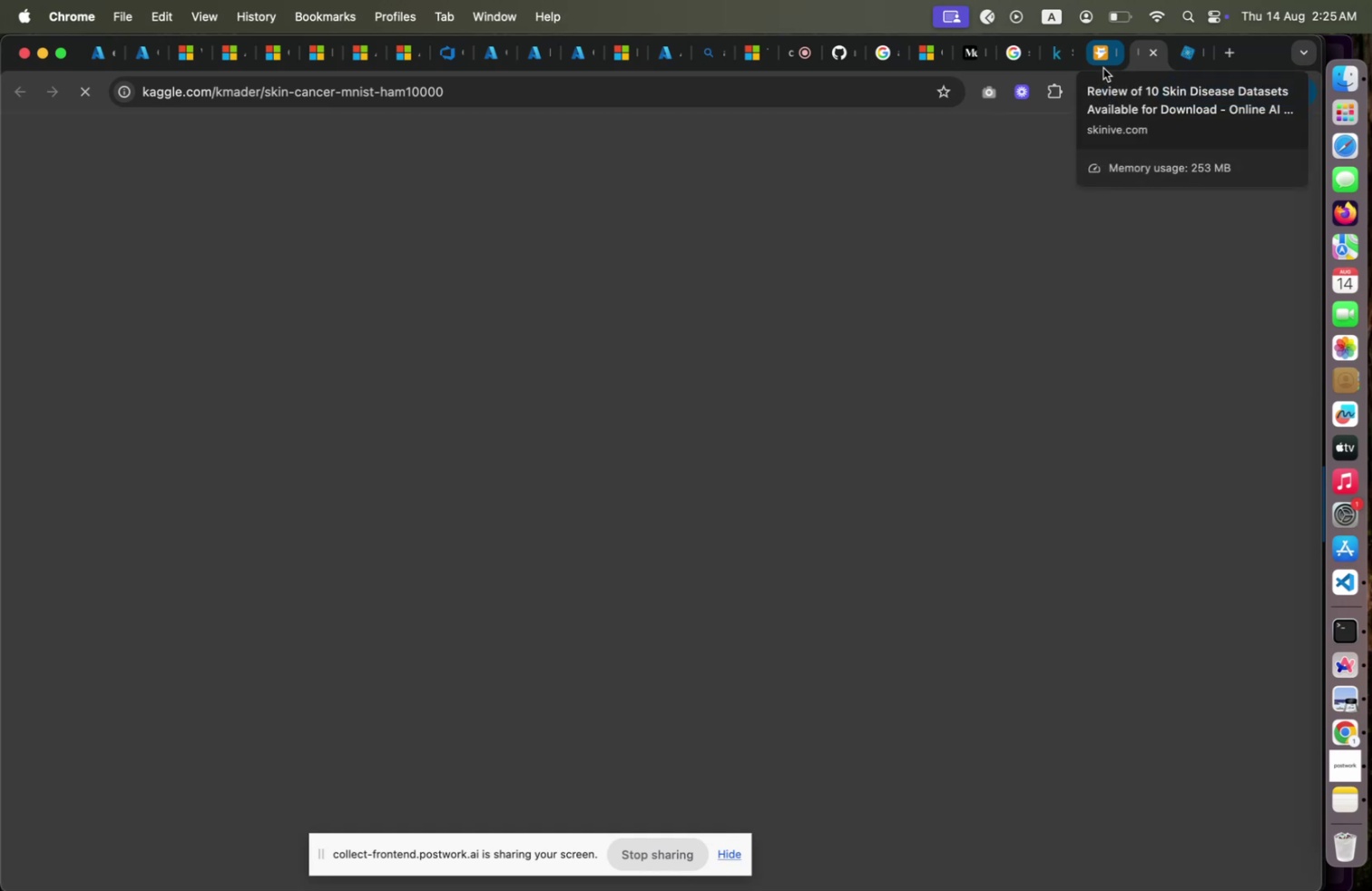 
left_click([1103, 68])
 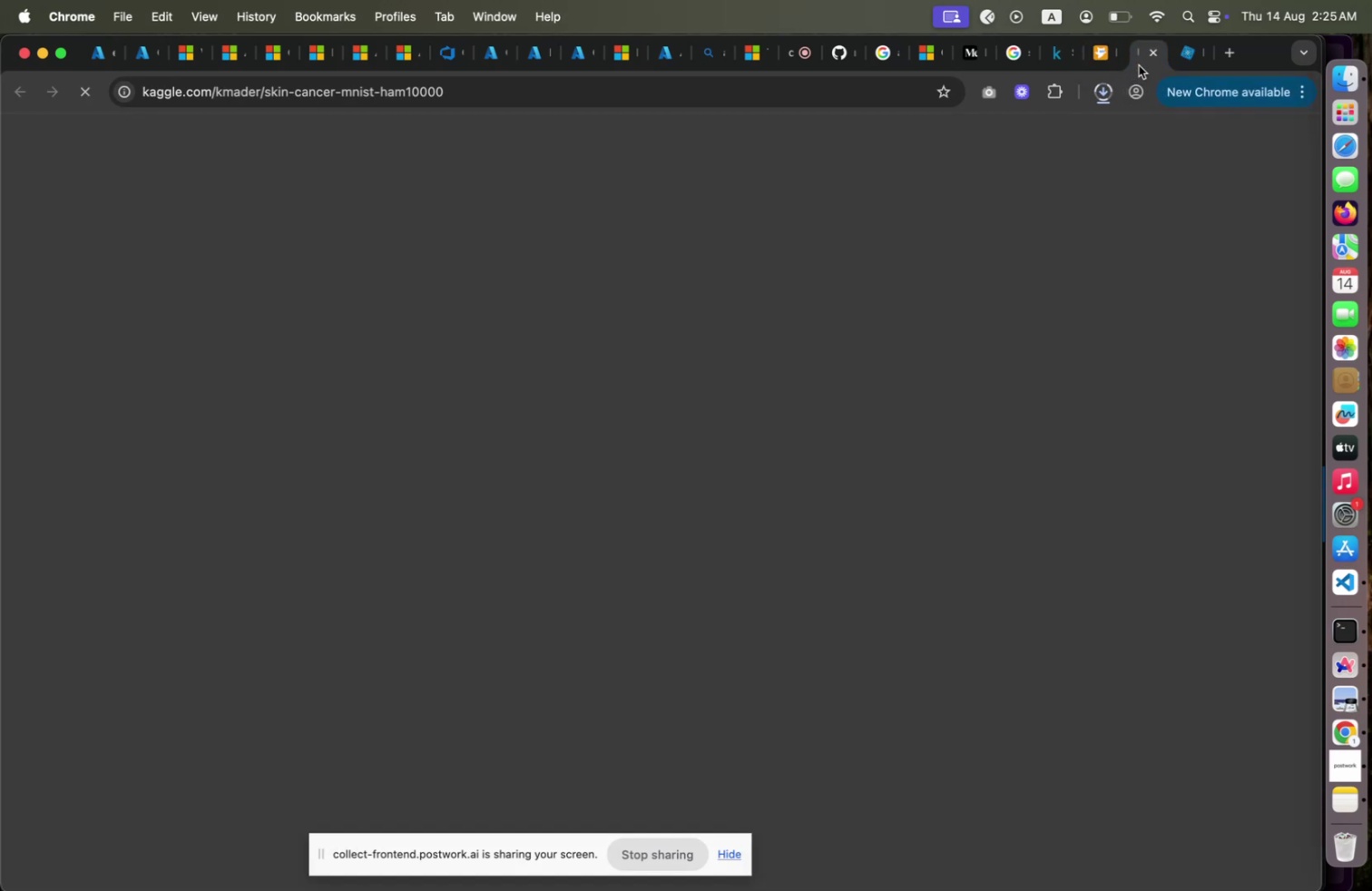 
left_click([1184, 64])
 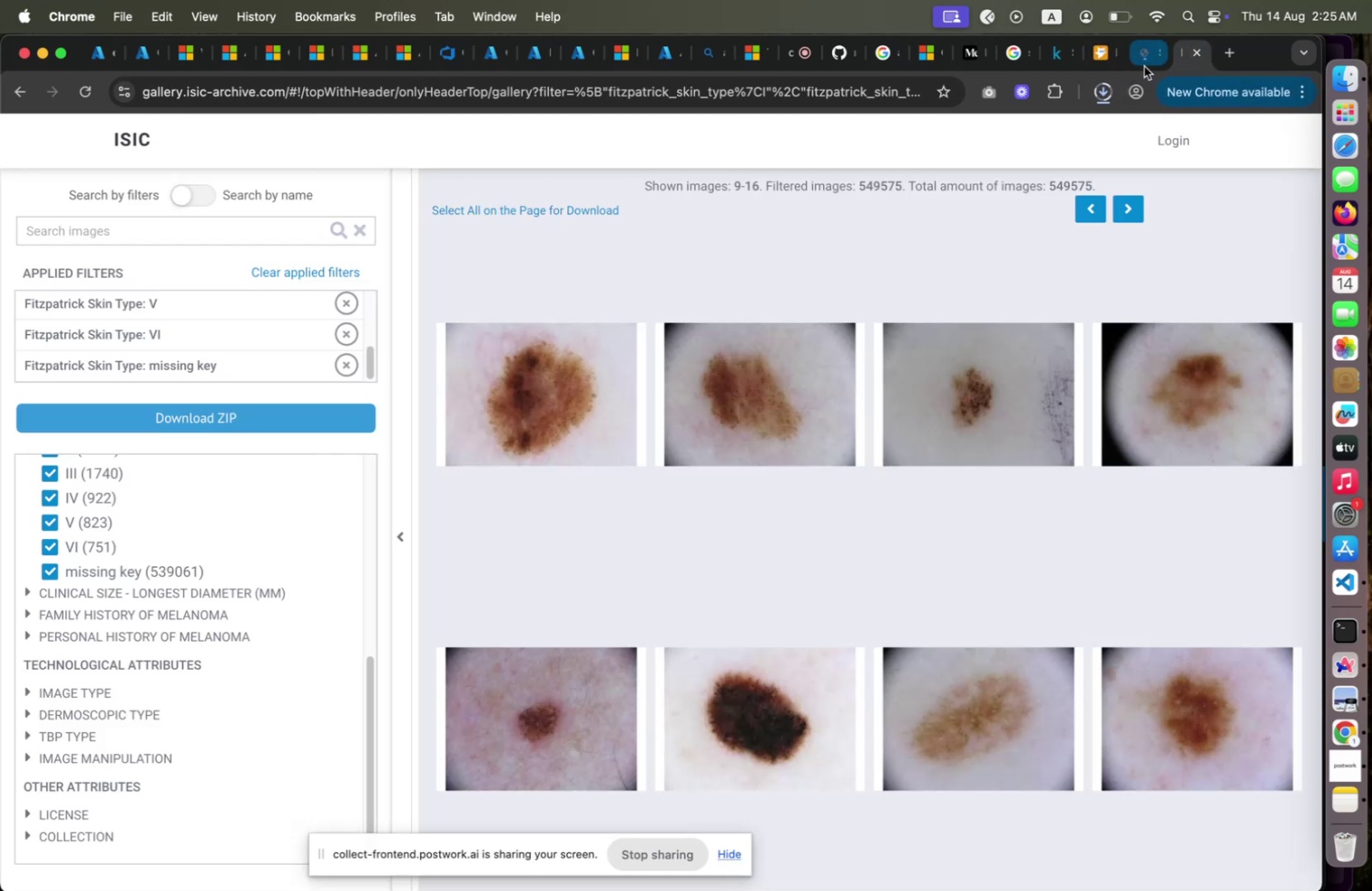 
left_click([1144, 66])
 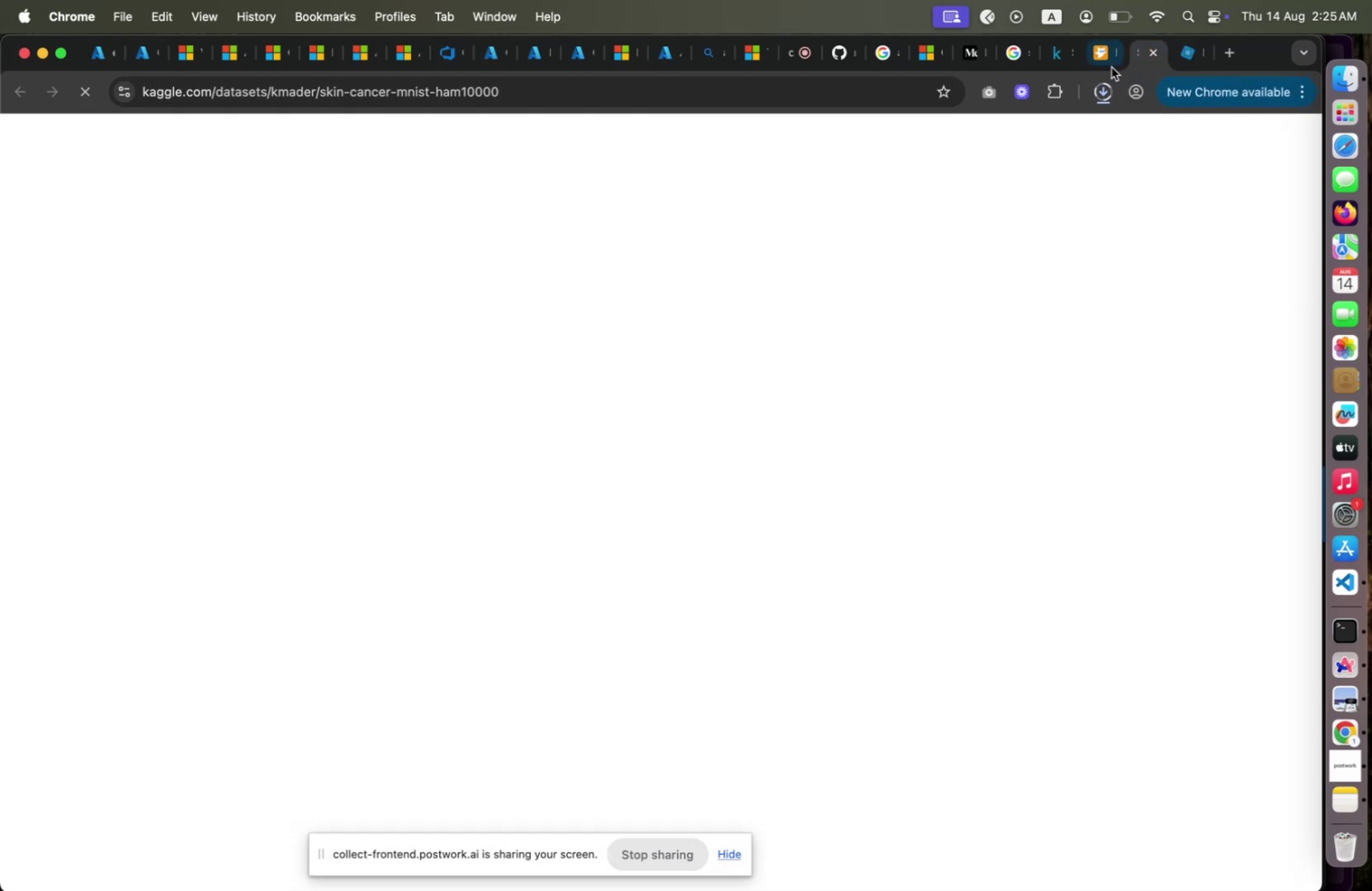 
mouse_move([1108, 66])
 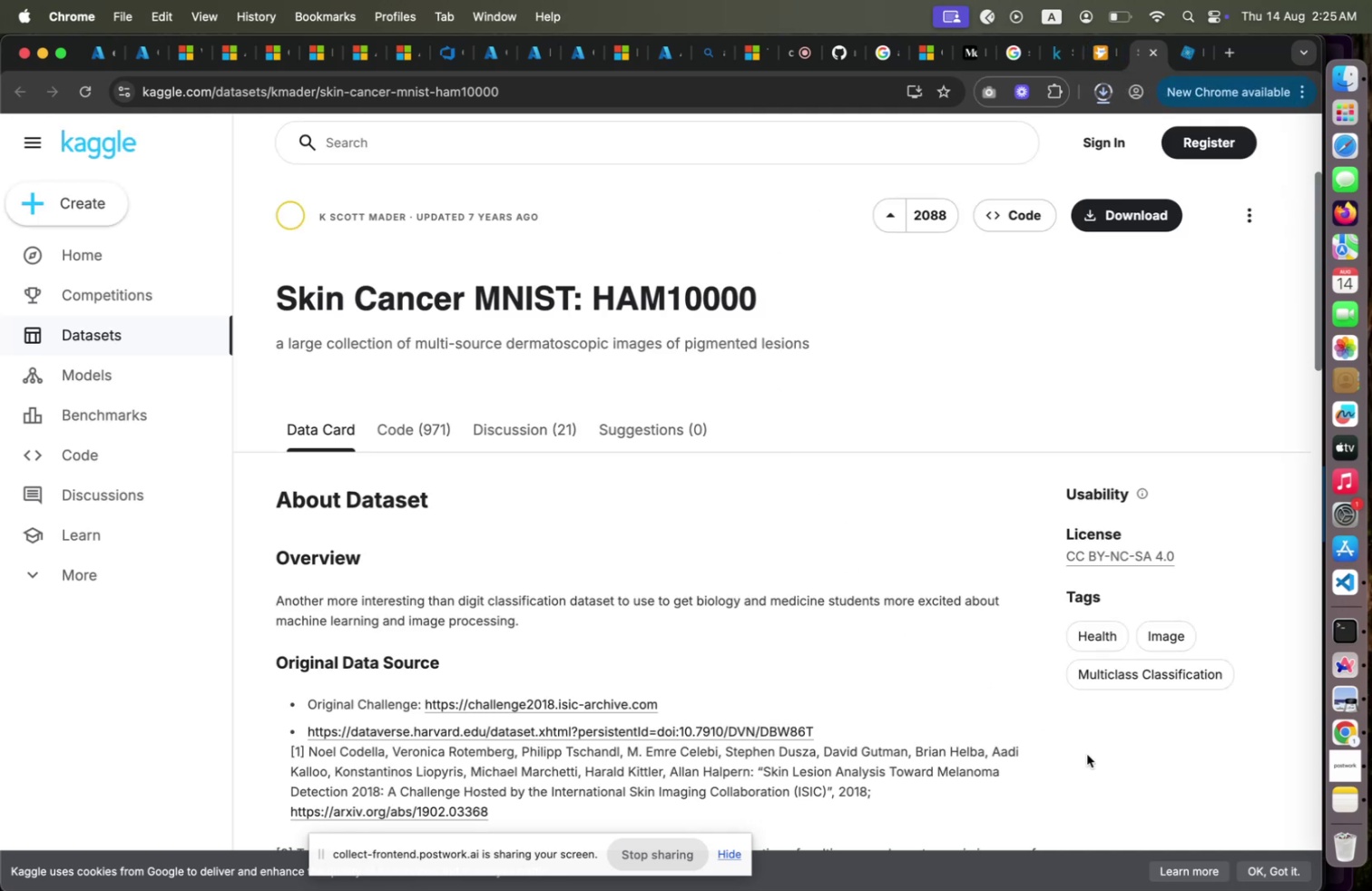 
wait(5.01)
 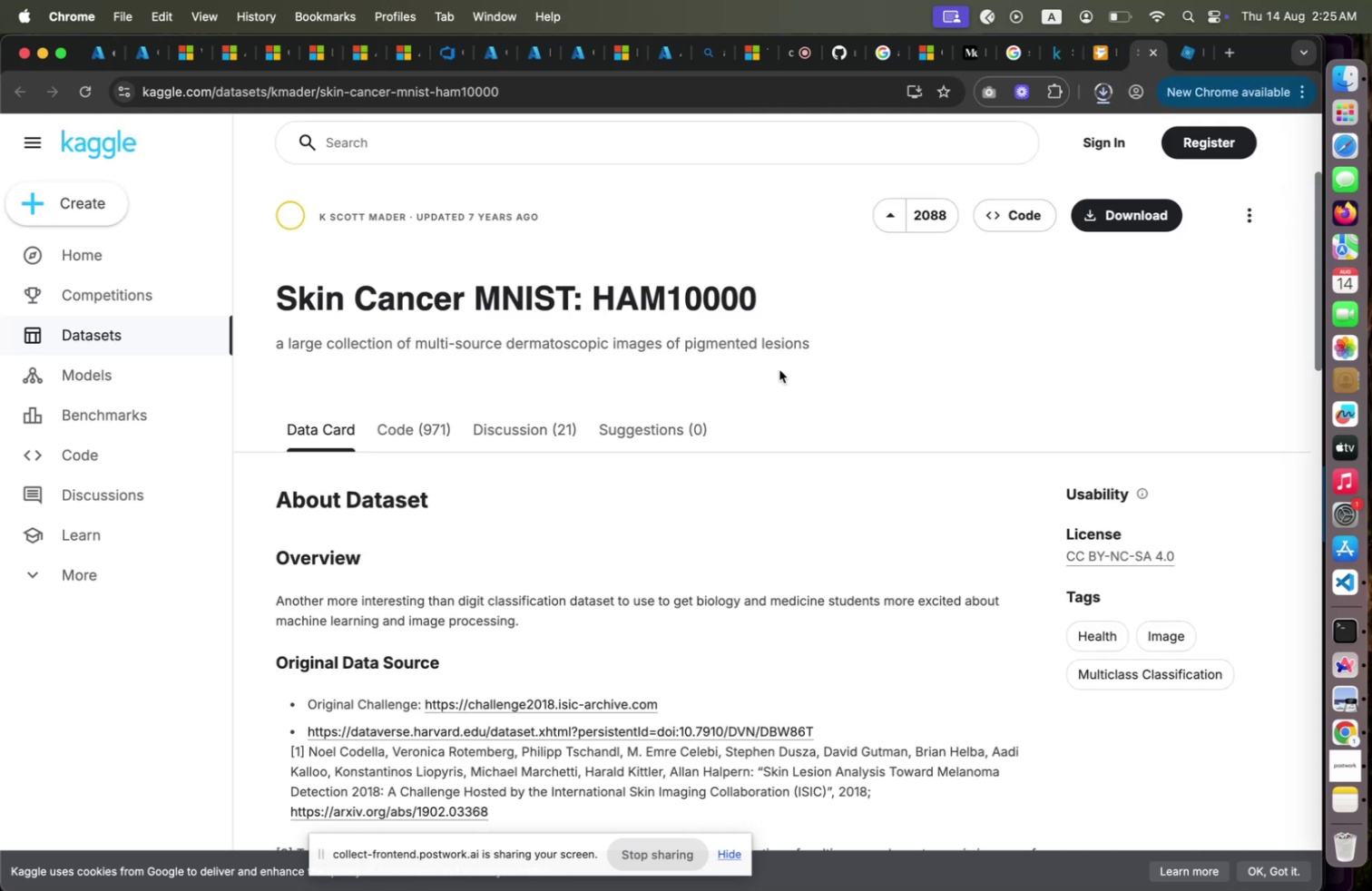 
left_click([1262, 865])
 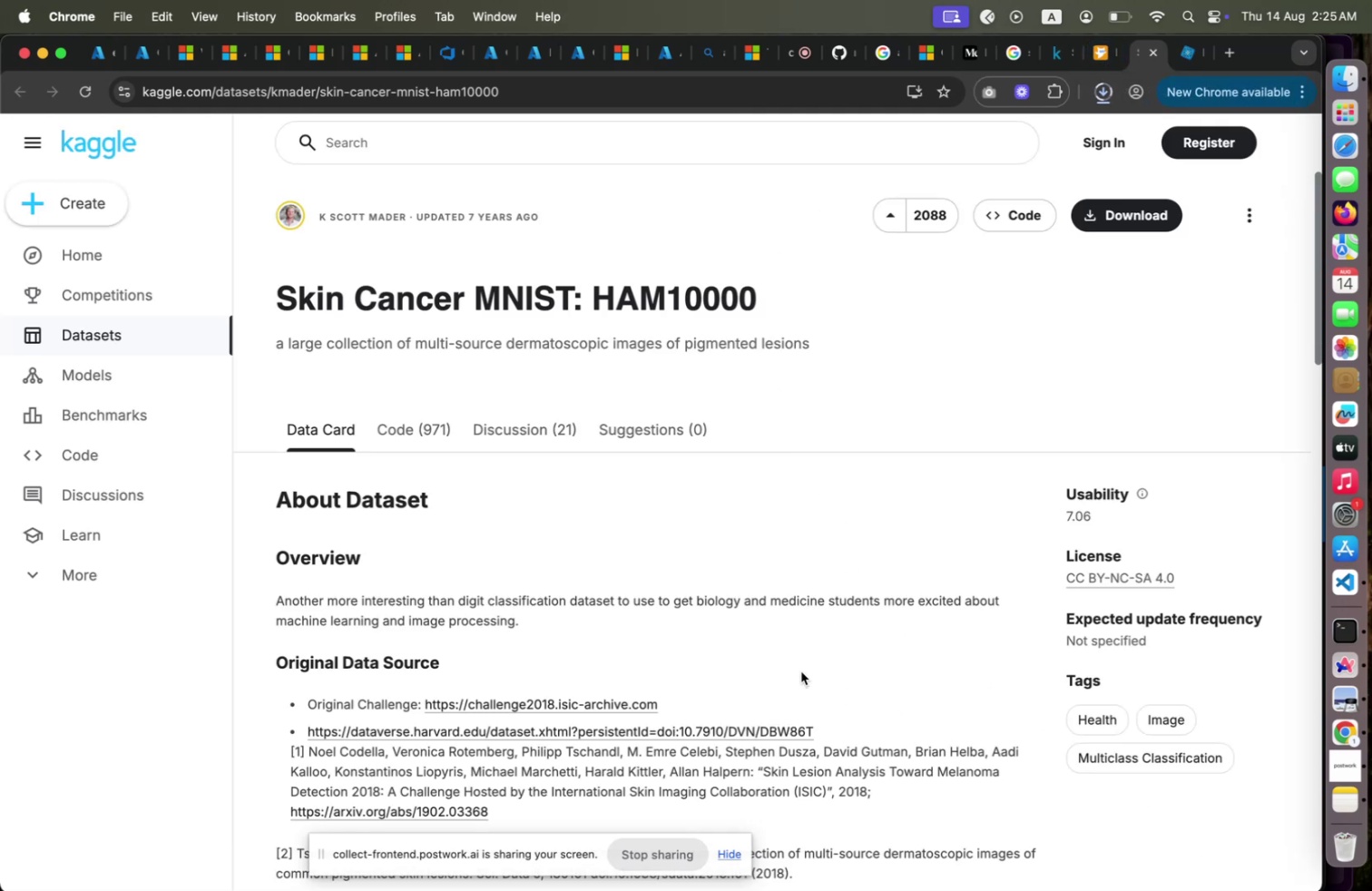 
scroll: coordinate [806, 667], scroll_direction: down, amount: 9.0
 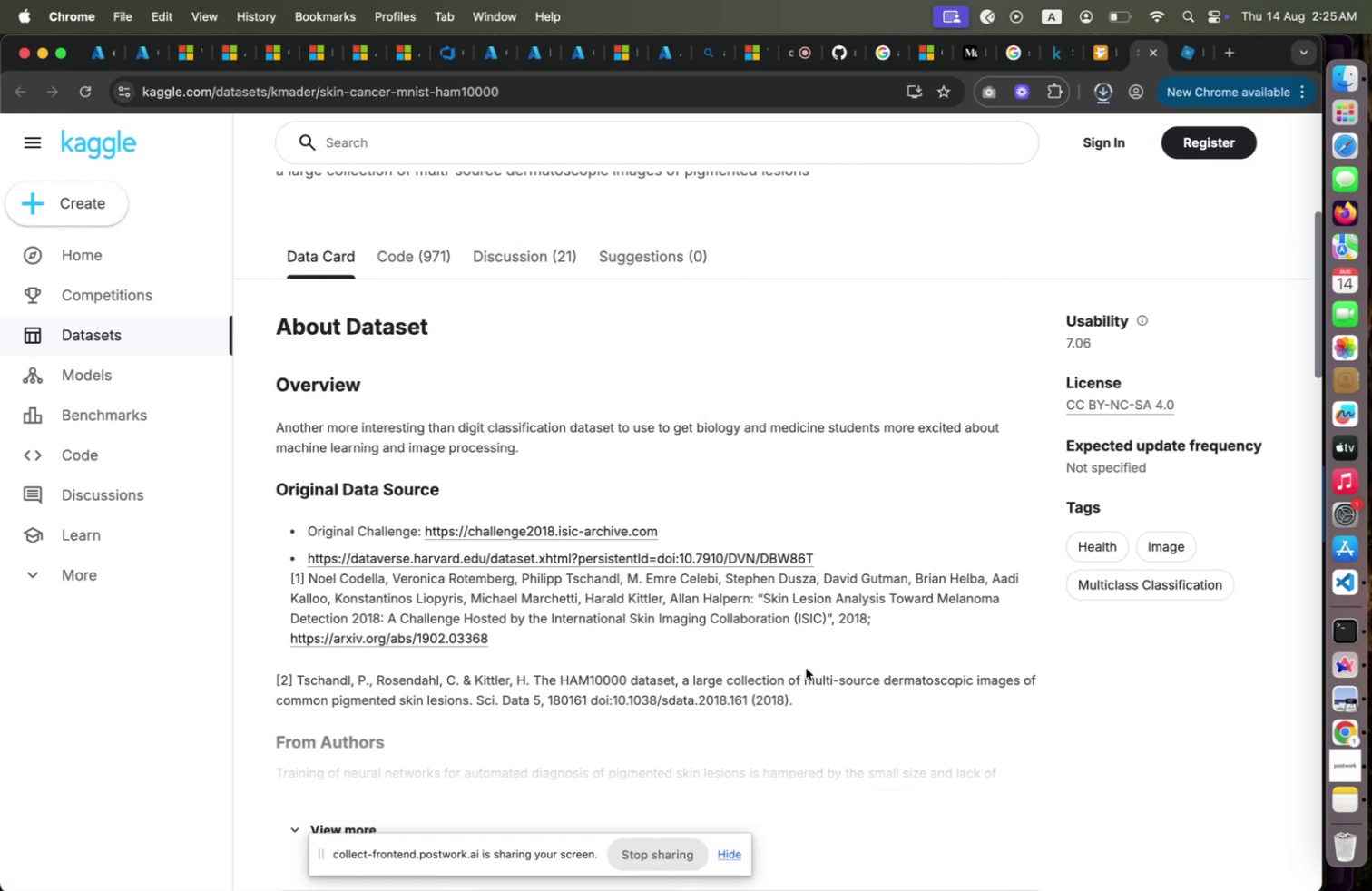 
scroll: coordinate [671, 533], scroll_direction: up, amount: 6.0
 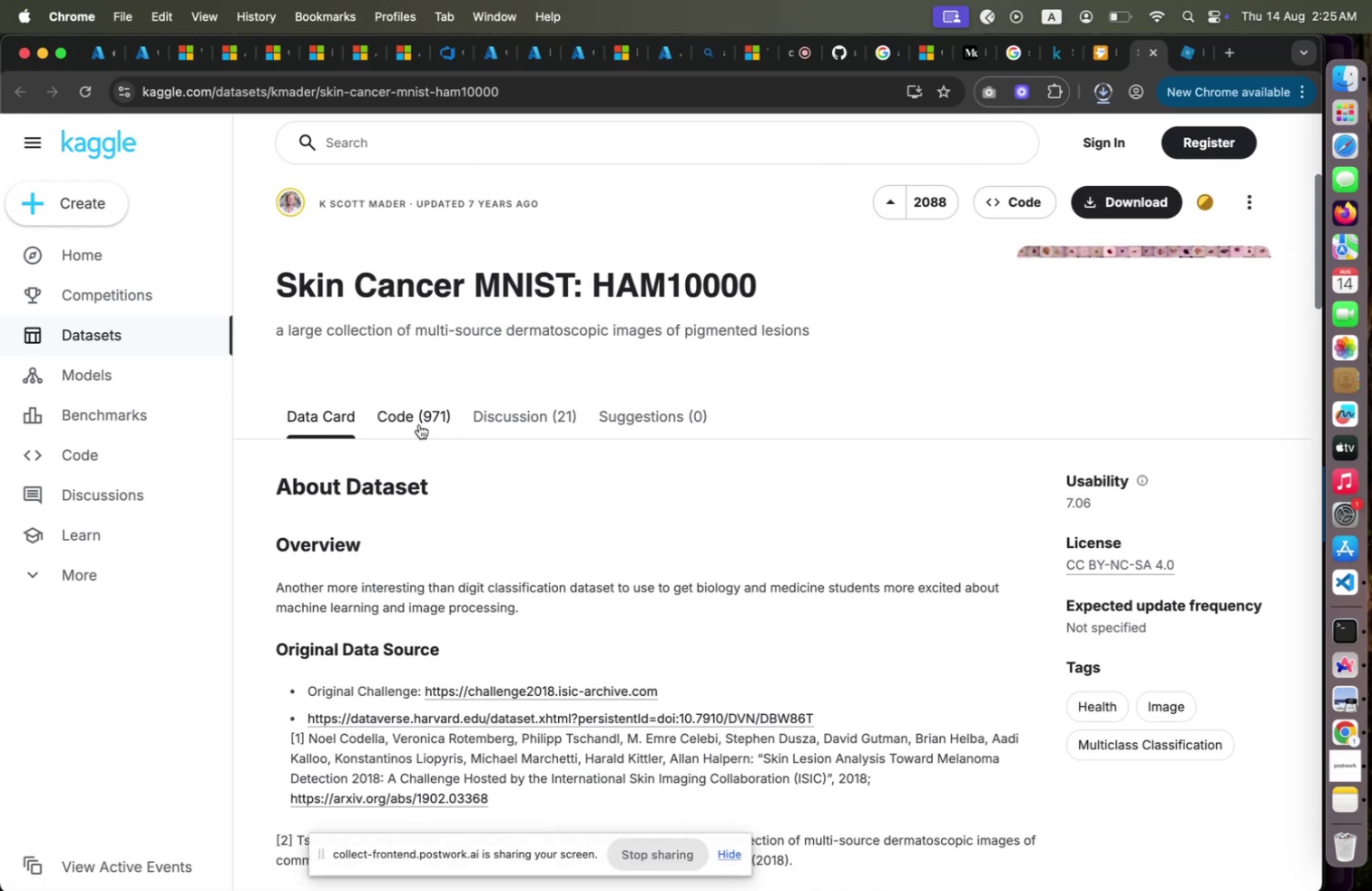 
left_click([419, 424])
 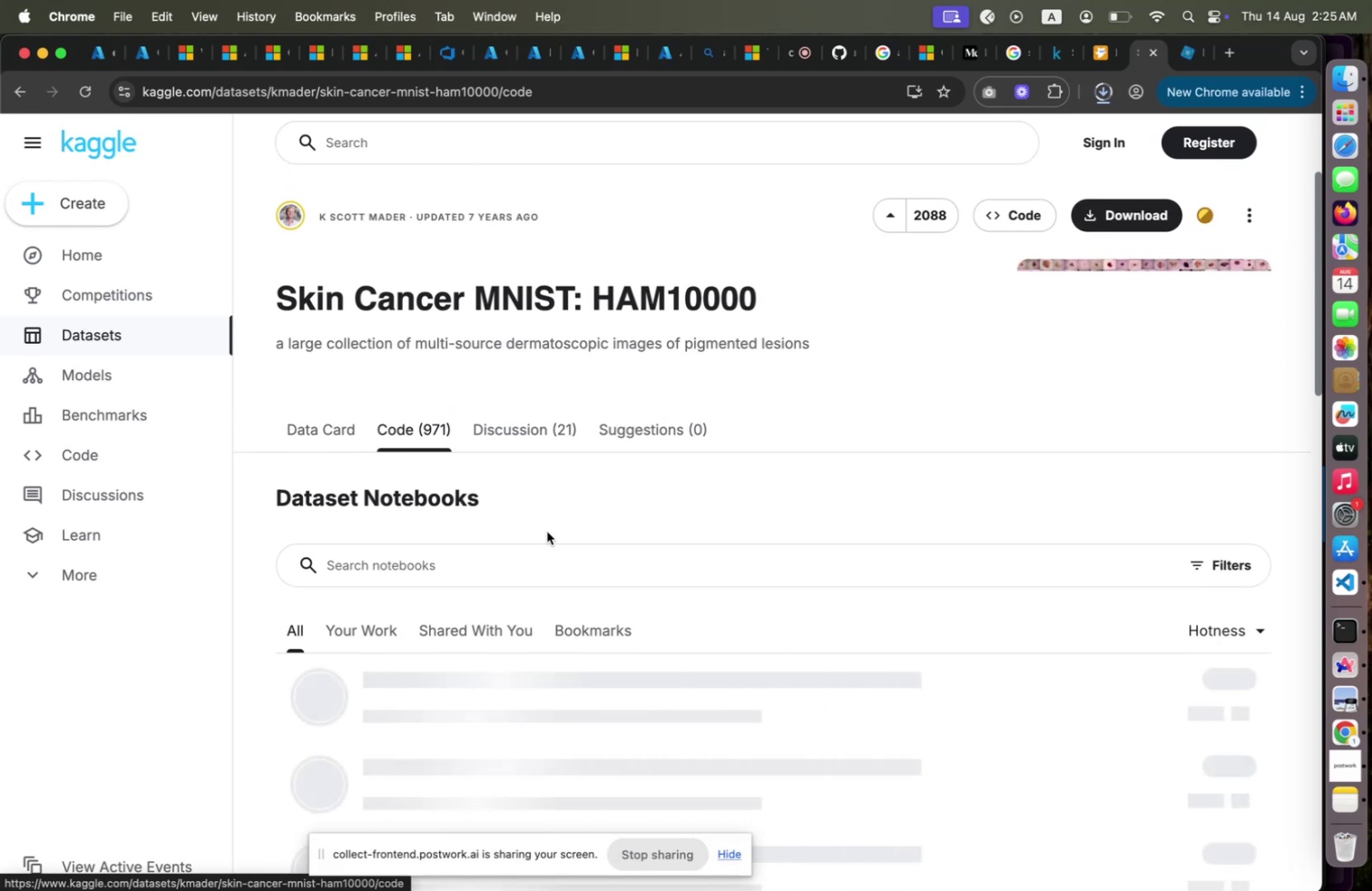 
scroll: coordinate [547, 531], scroll_direction: down, amount: 7.0
 